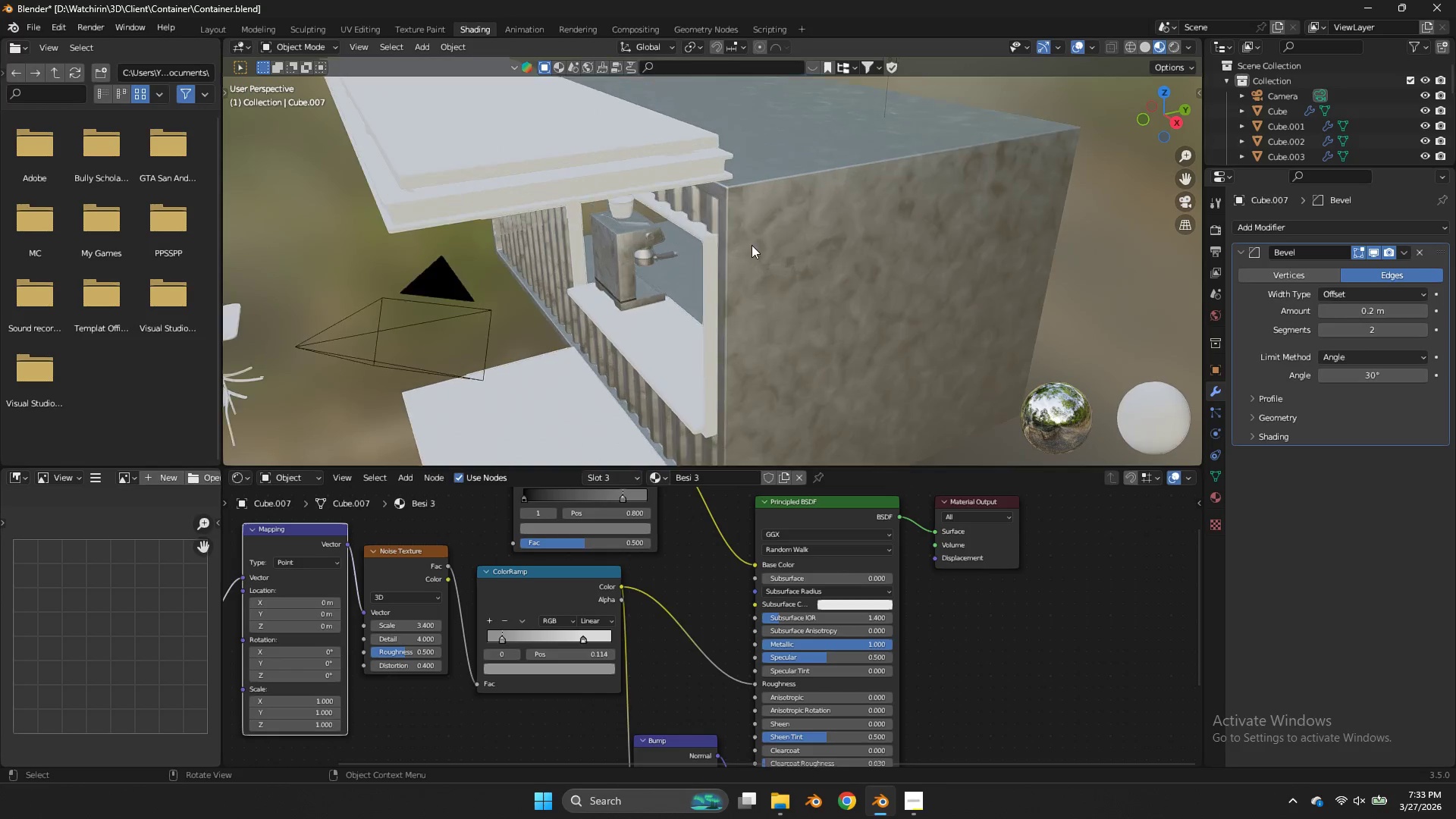 
scroll: coordinate [760, 247], scroll_direction: up, amount: 6.0
 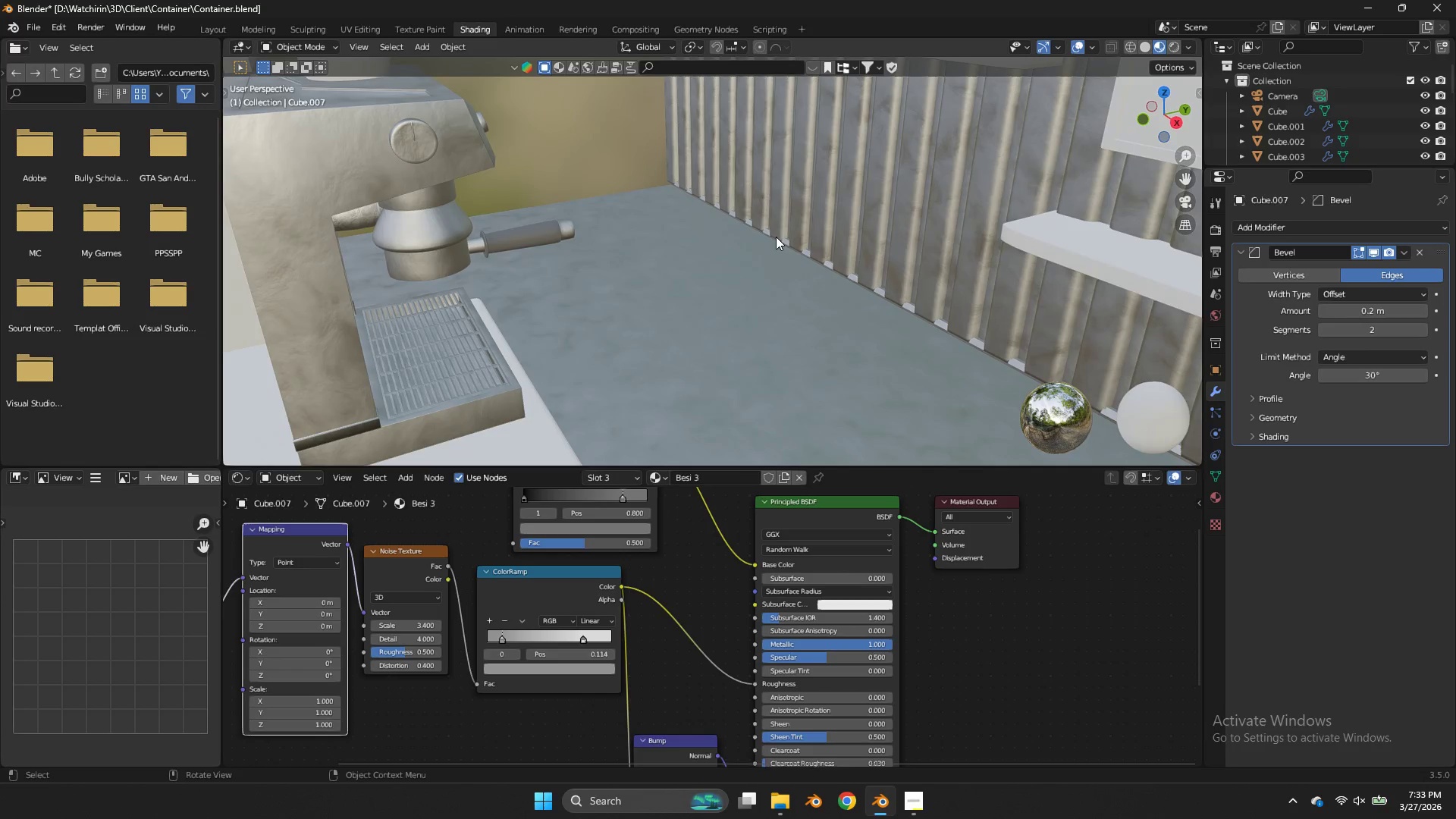 
type(zzz)
 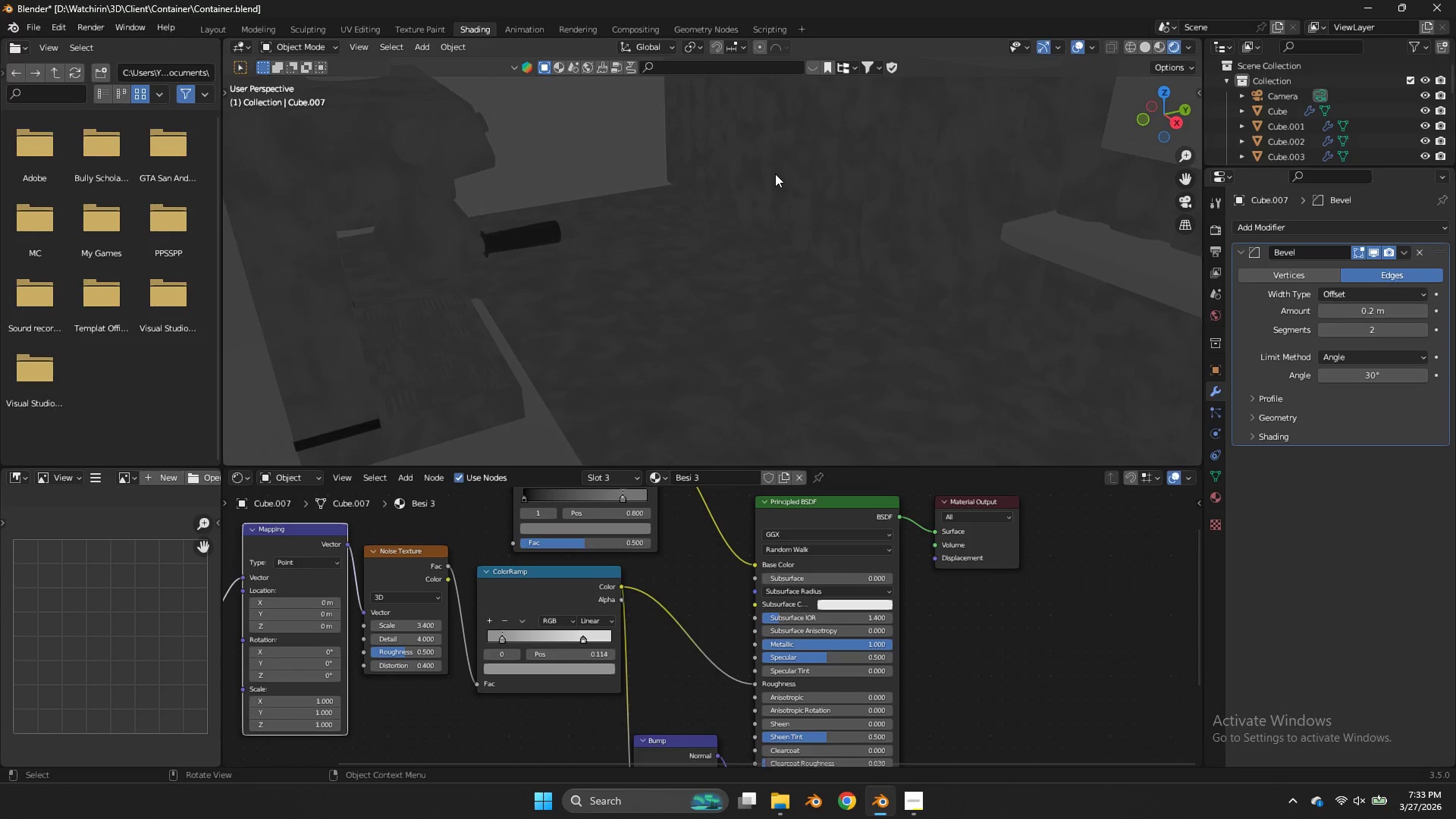 
left_click([775, 174])
 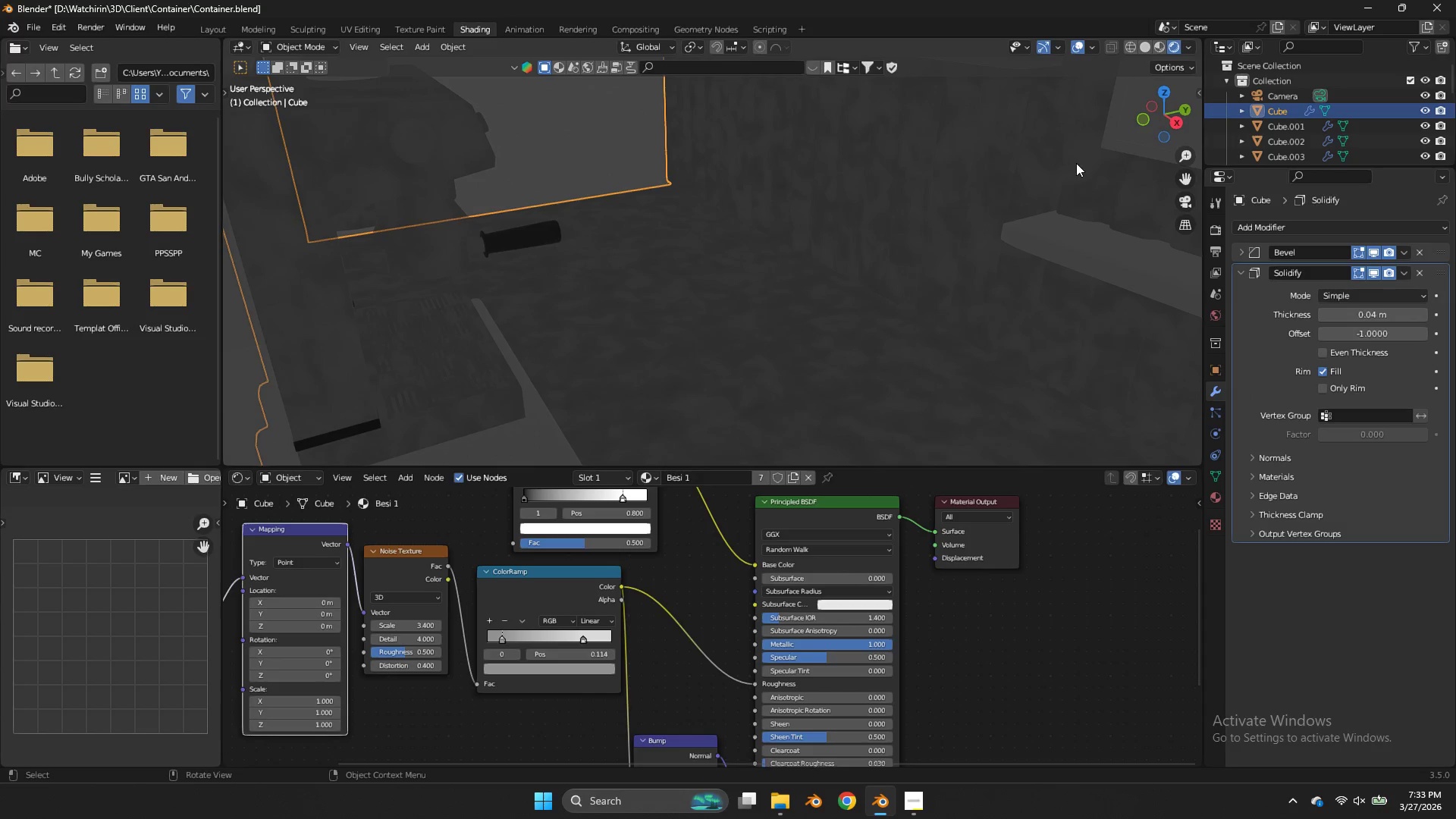 
key(Control+ControlLeft)
 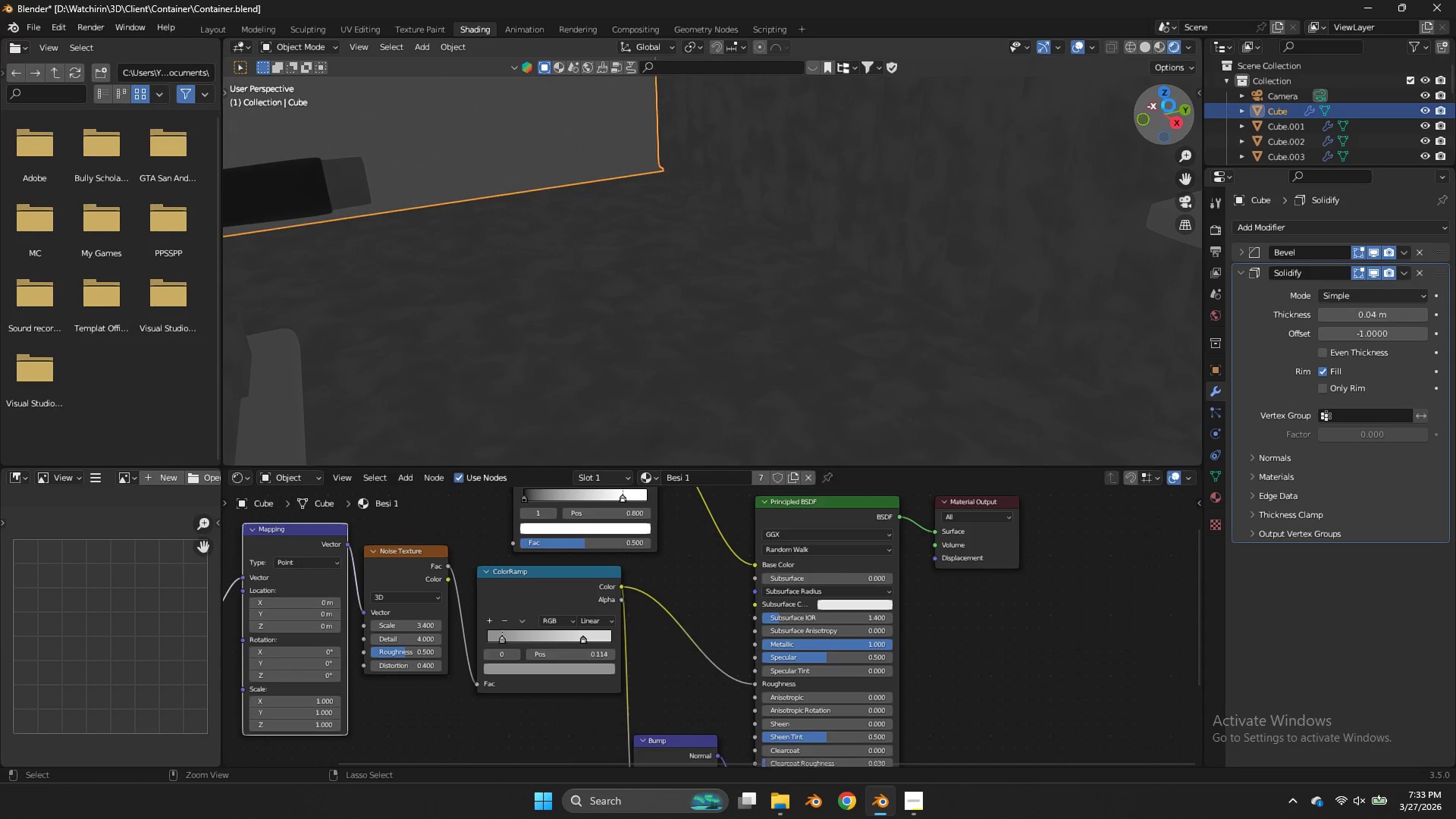 
key(Control+S)
 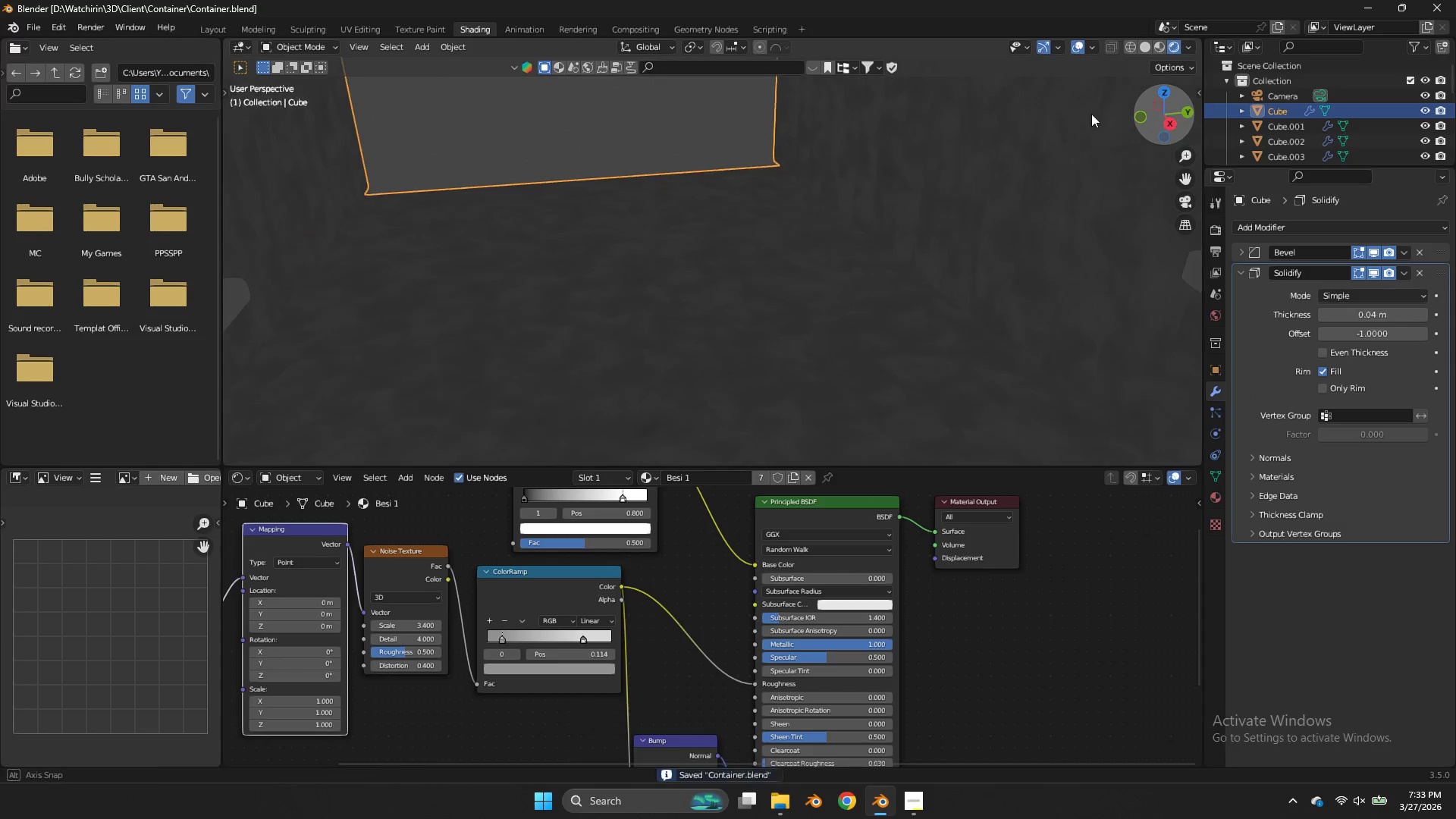 
left_click_drag(start_coordinate=[1169, 109], to_coordinate=[999, 96])
 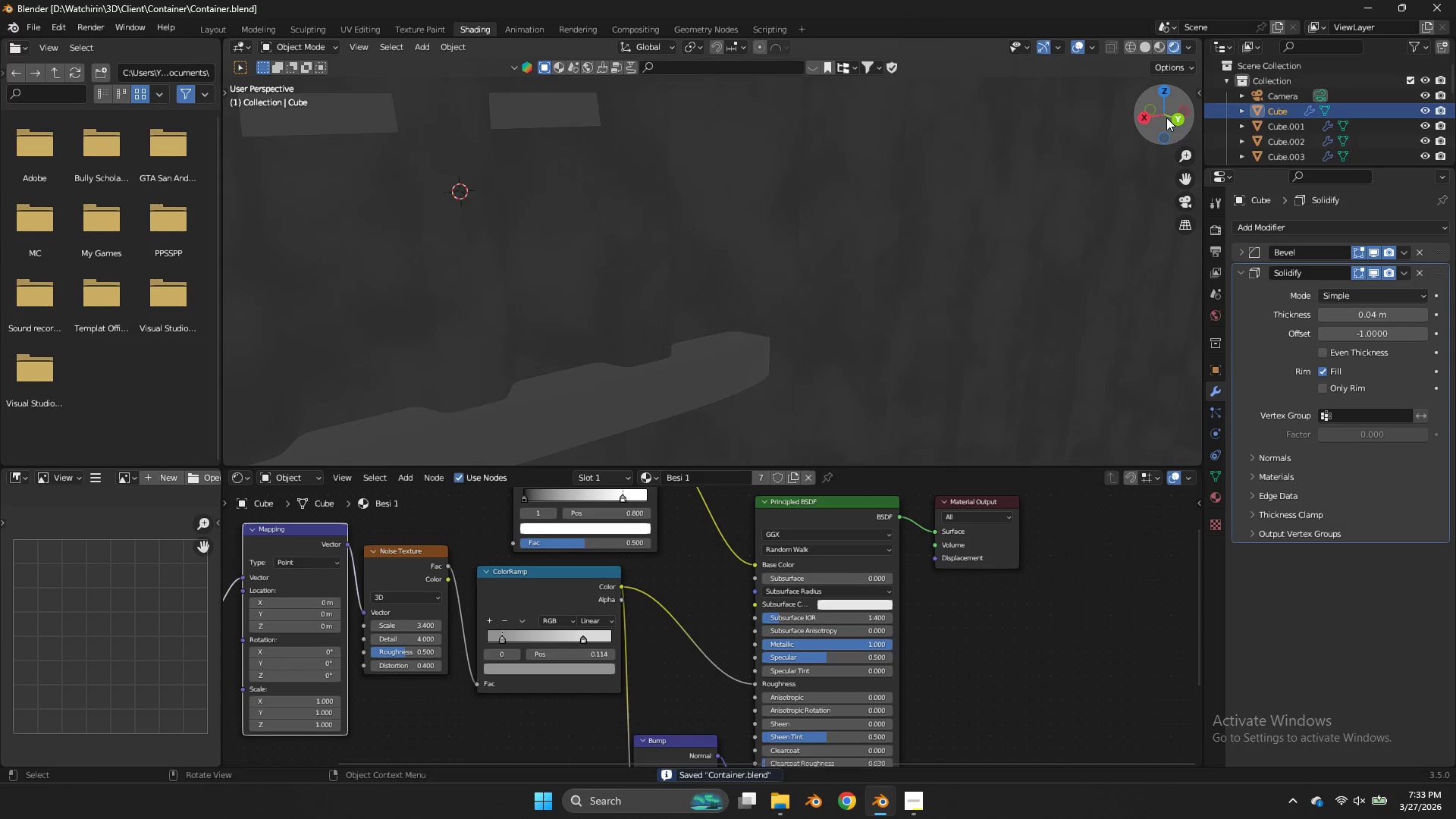 
scroll: coordinate [1076, 163], scroll_direction: up, amount: 2.0
 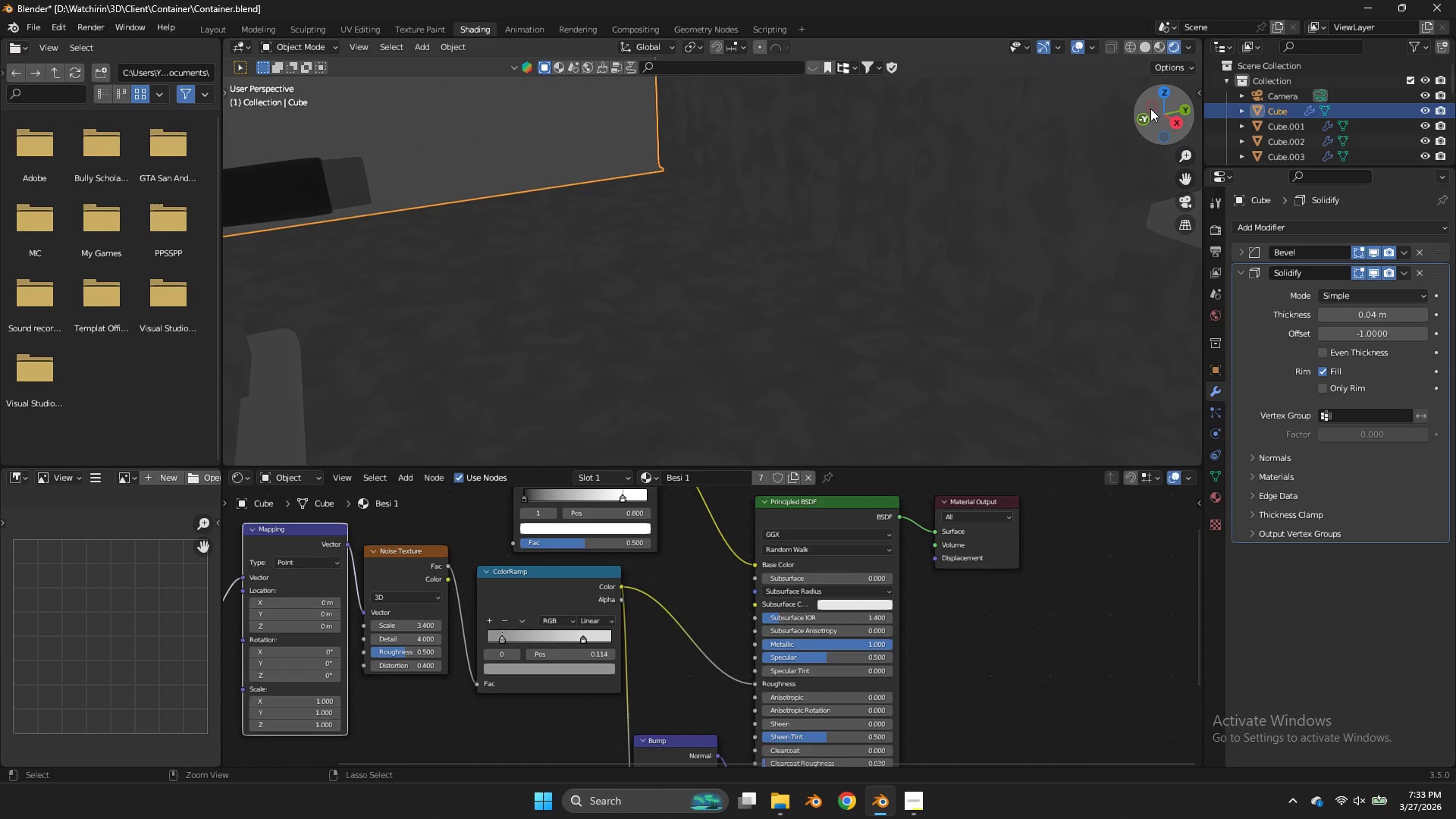 
left_click_drag(start_coordinate=[1186, 169], to_coordinate=[520, 448])
 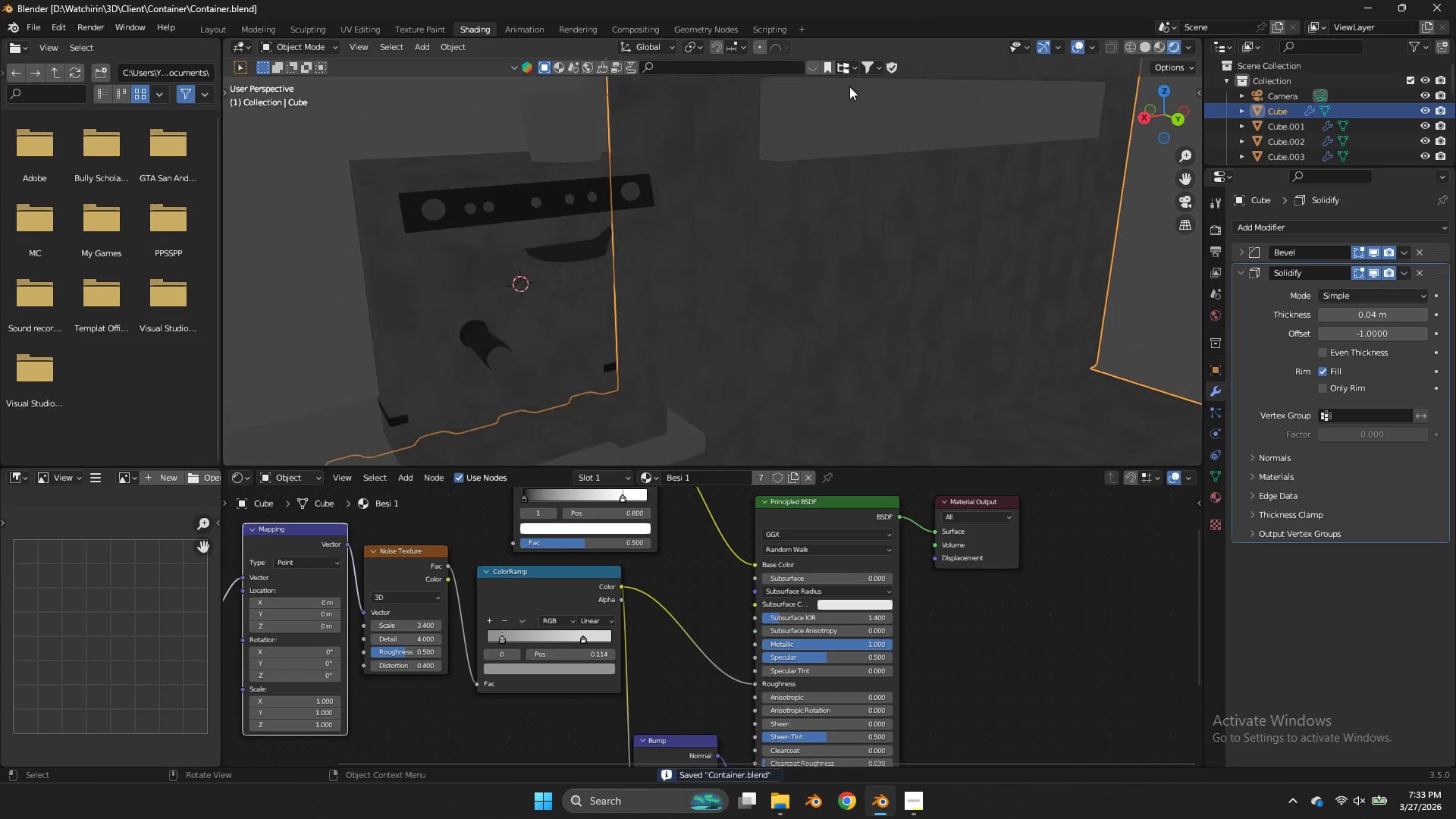 
scroll: coordinate [1188, 147], scroll_direction: none, amount: 0.0
 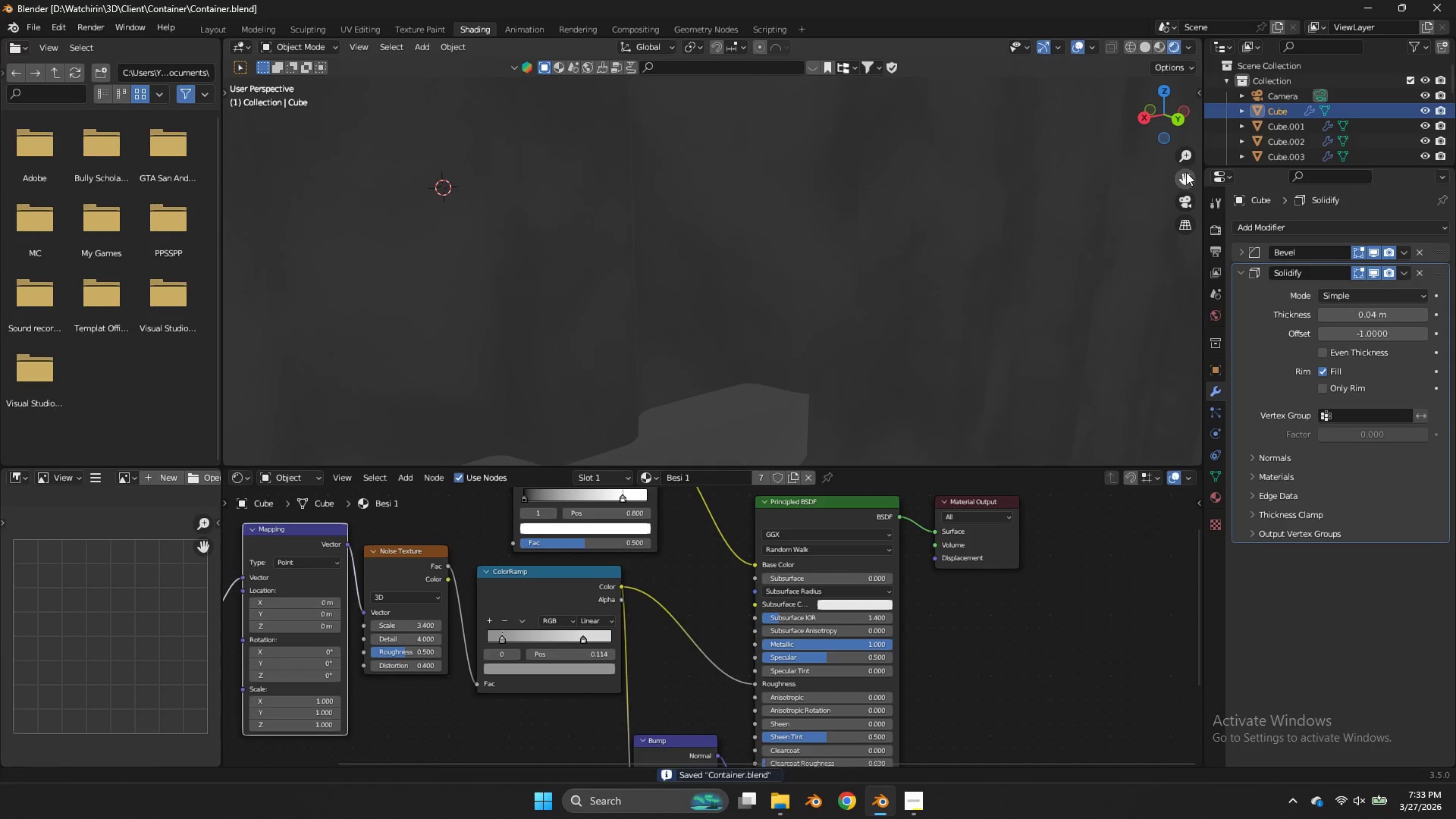 
key(Z)
 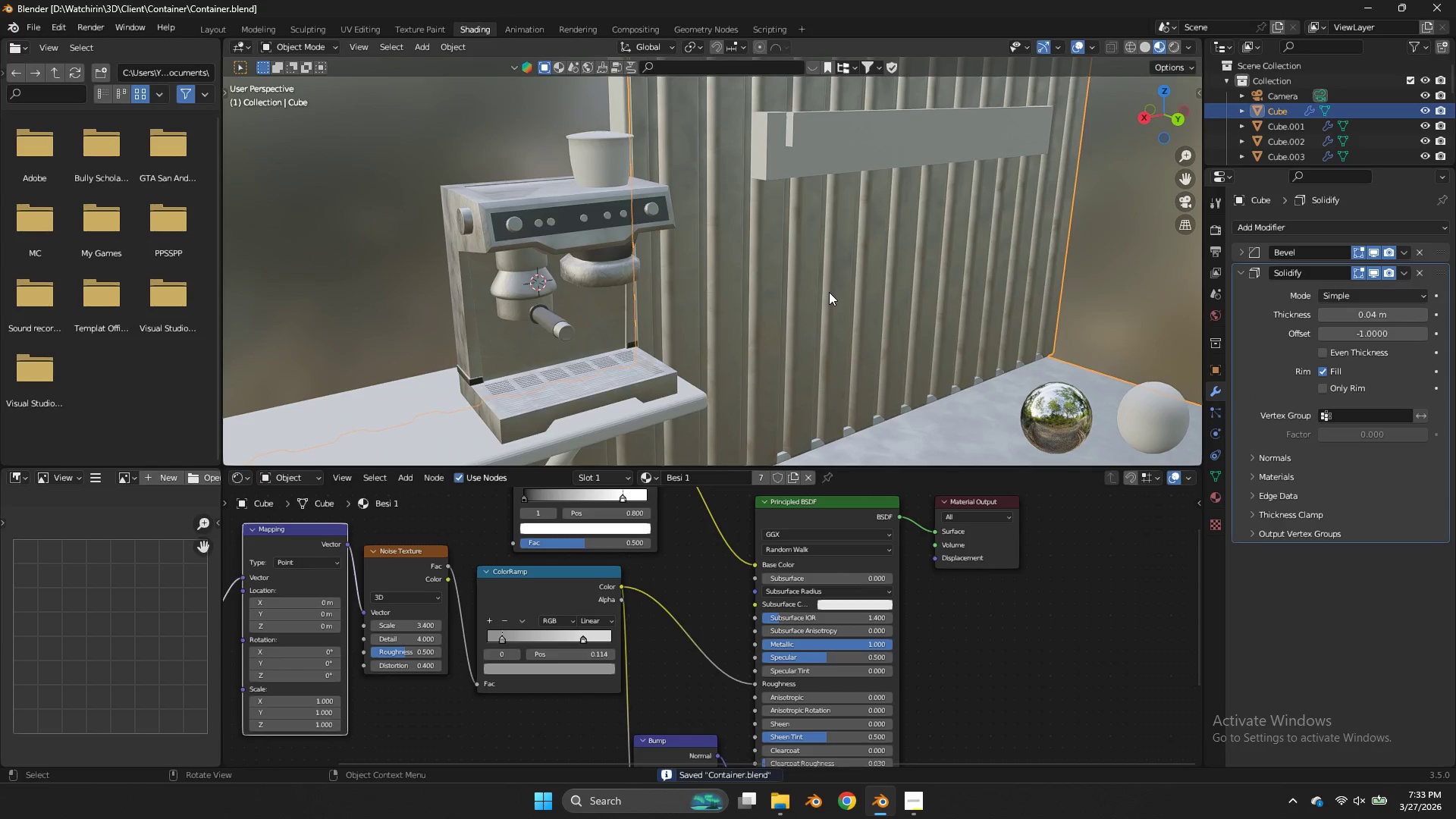 
scroll: coordinate [829, 292], scroll_direction: up, amount: 2.0
 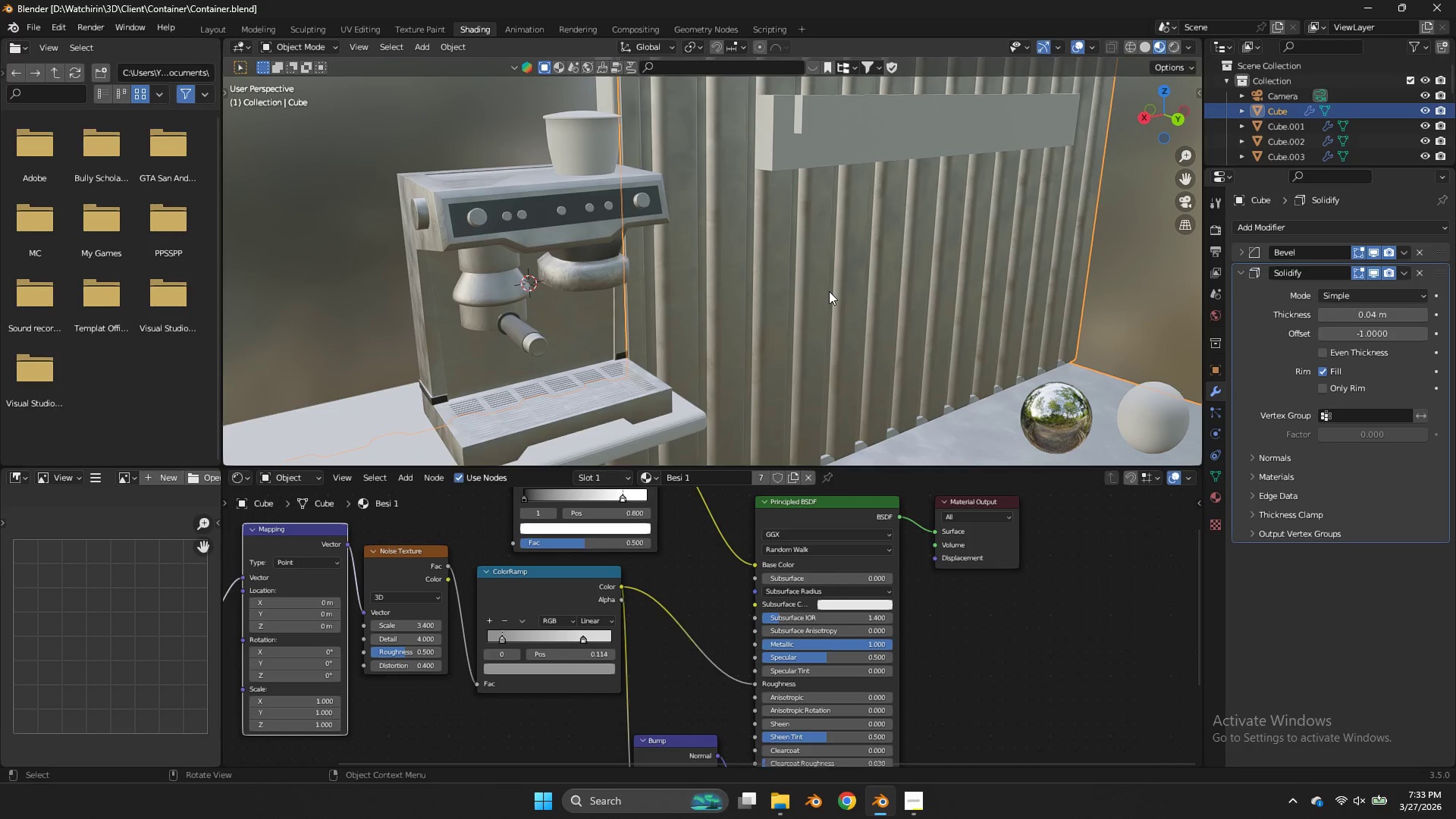 
wait(6.93)
 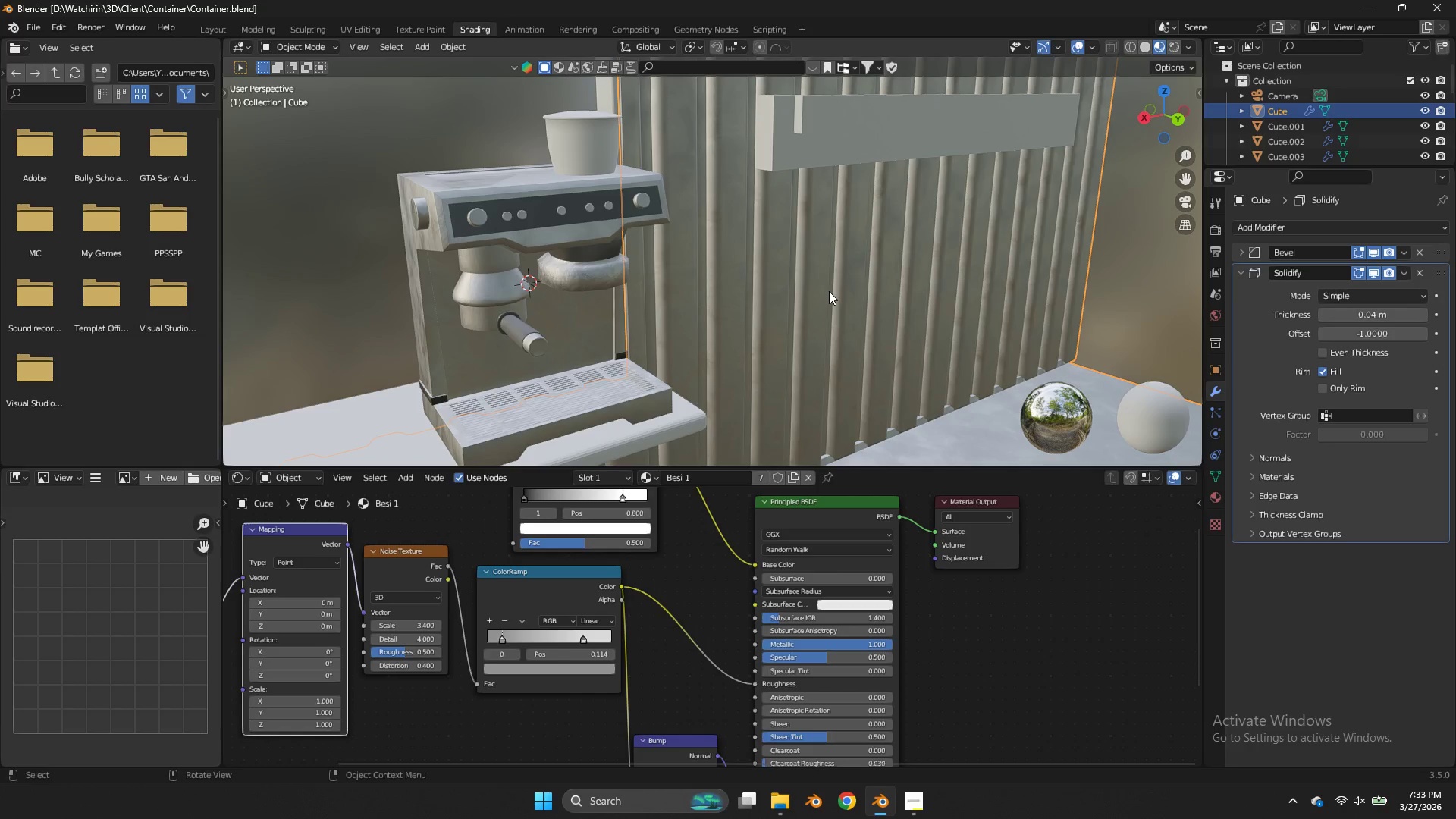 
left_click_drag(start_coordinate=[623, 498], to_coordinate=[639, 504])
 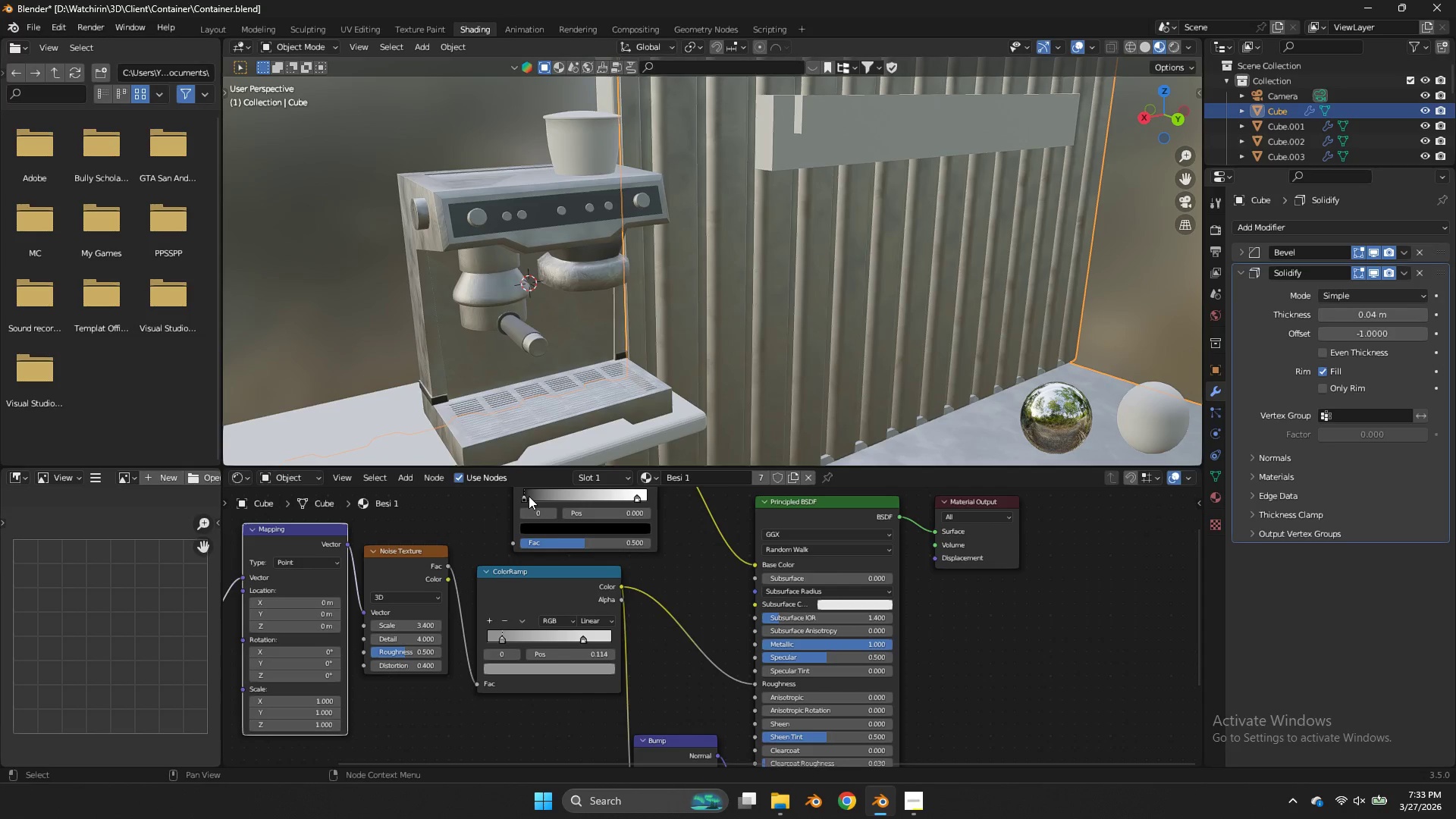 
double_click([556, 535])
 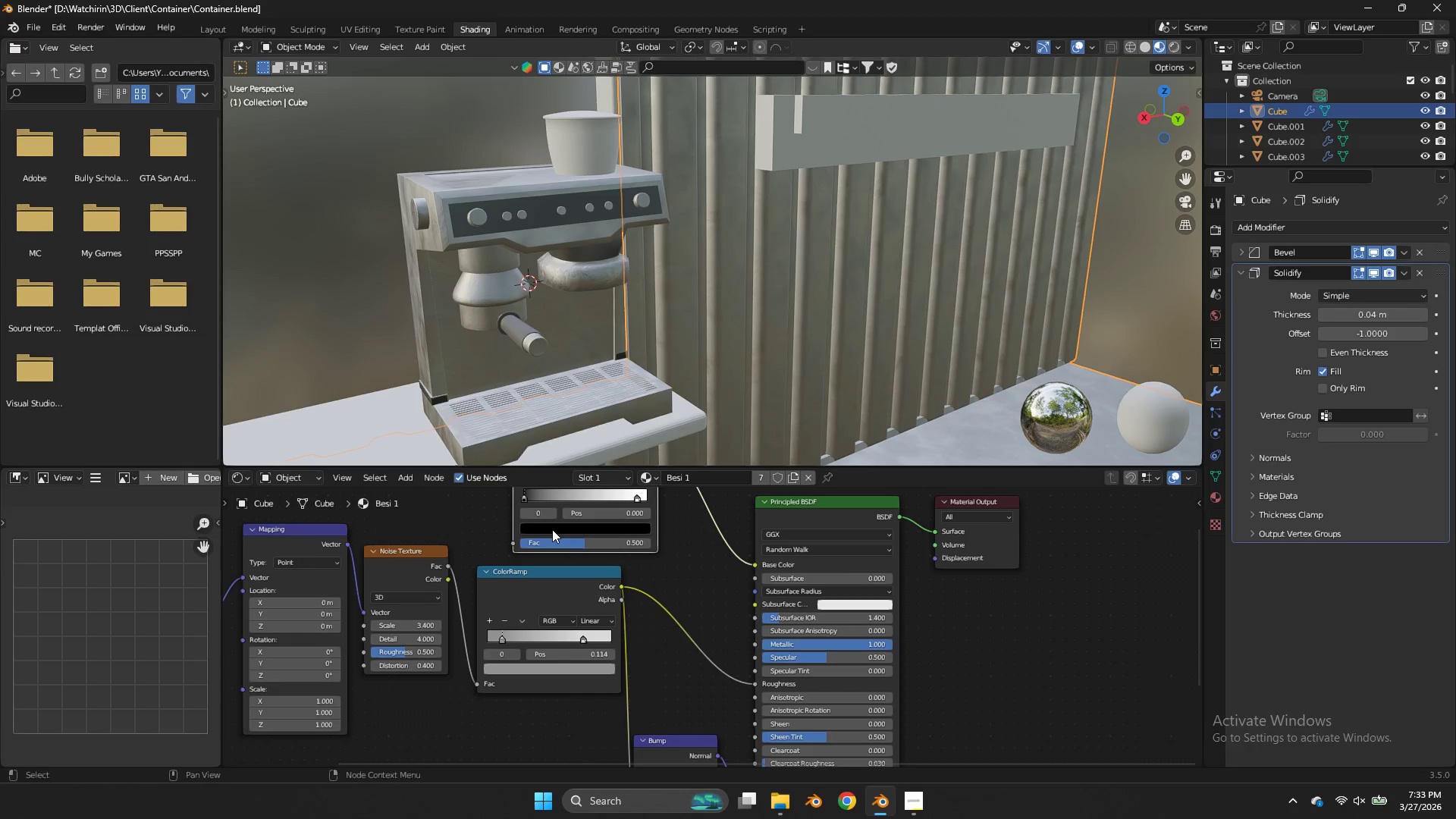 
triple_click([552, 529])
 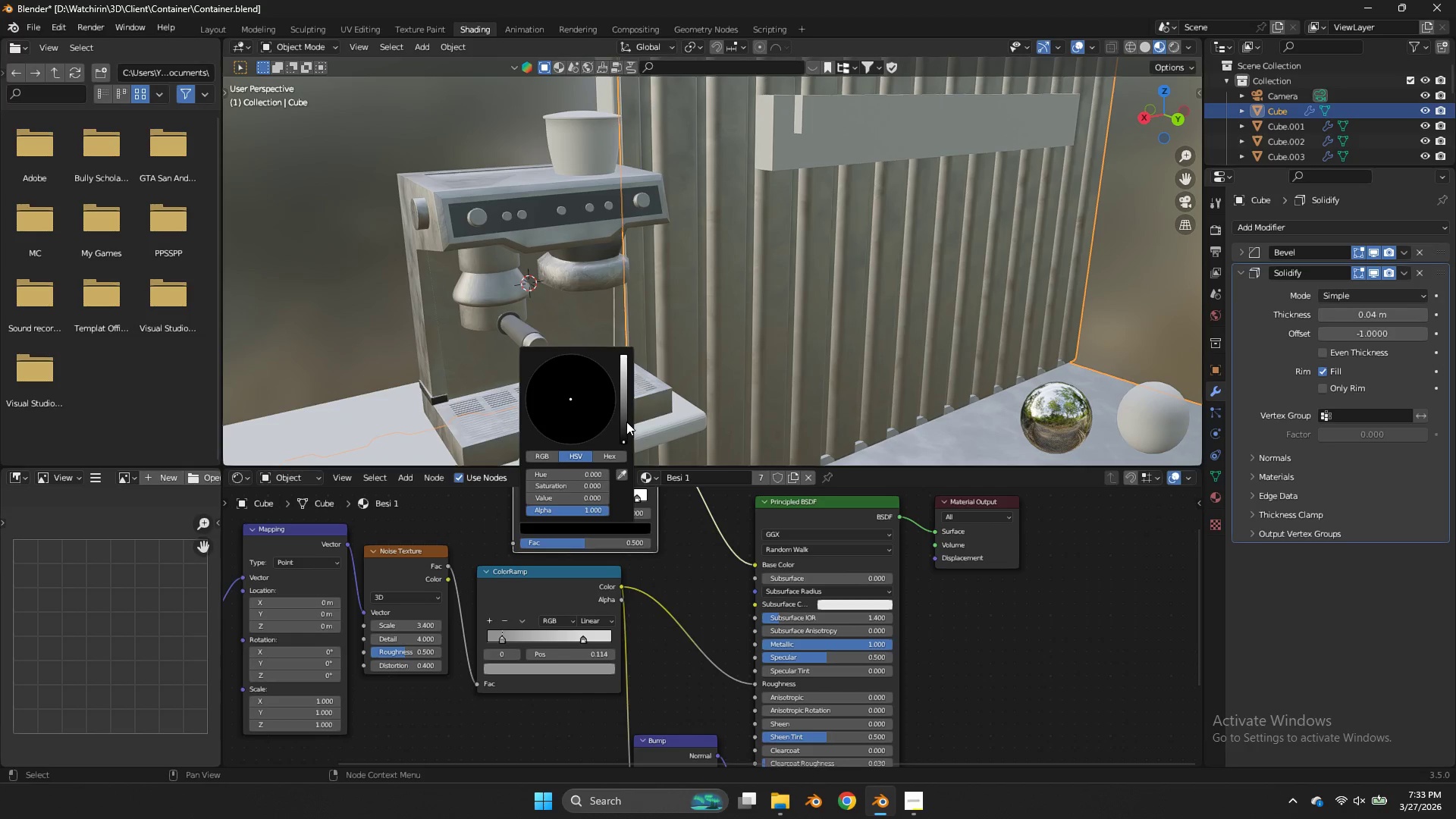 
left_click_drag(start_coordinate=[626, 422], to_coordinate=[626, 489])
 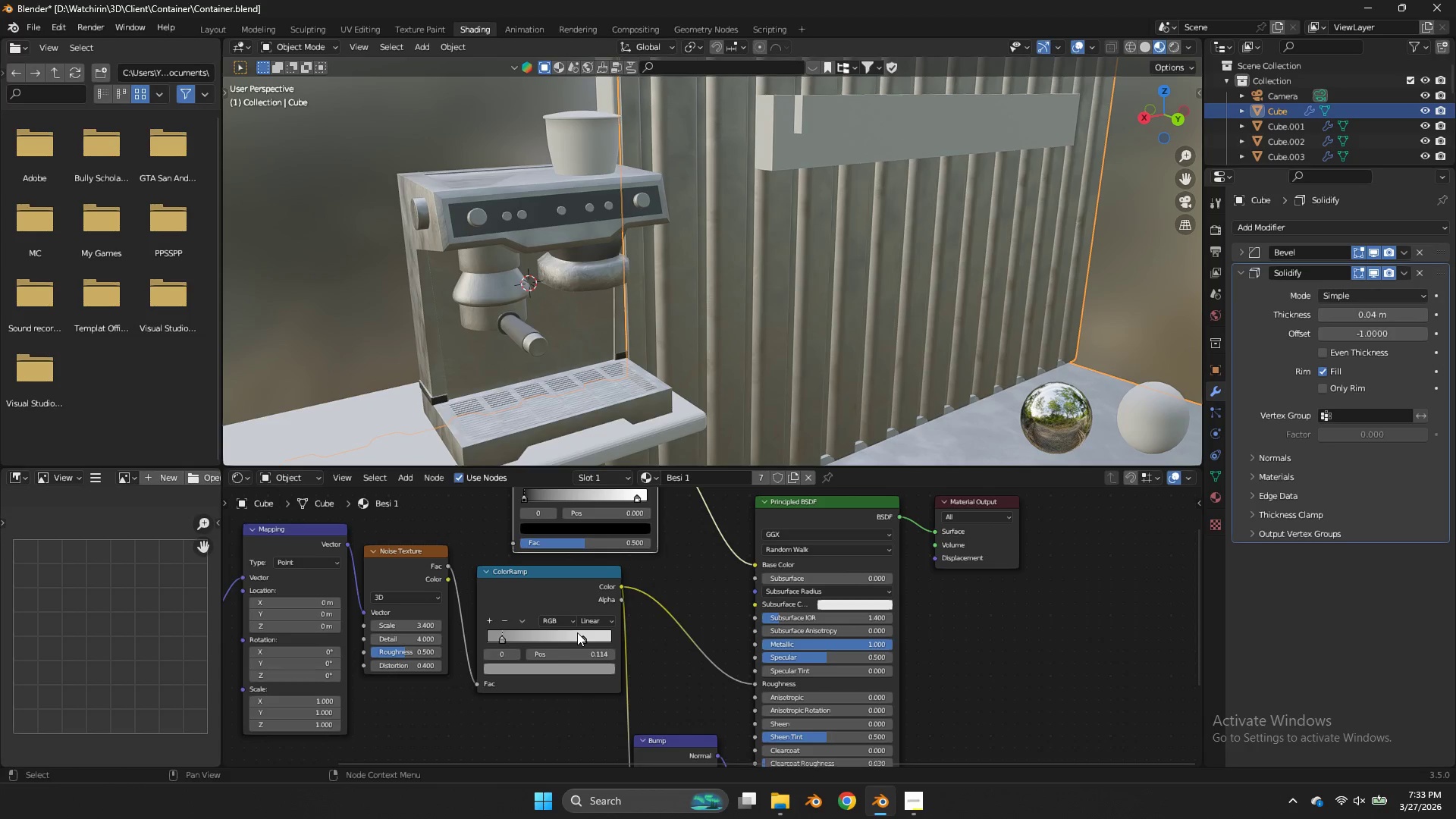 
left_click_drag(start_coordinate=[578, 635], to_coordinate=[587, 638])
 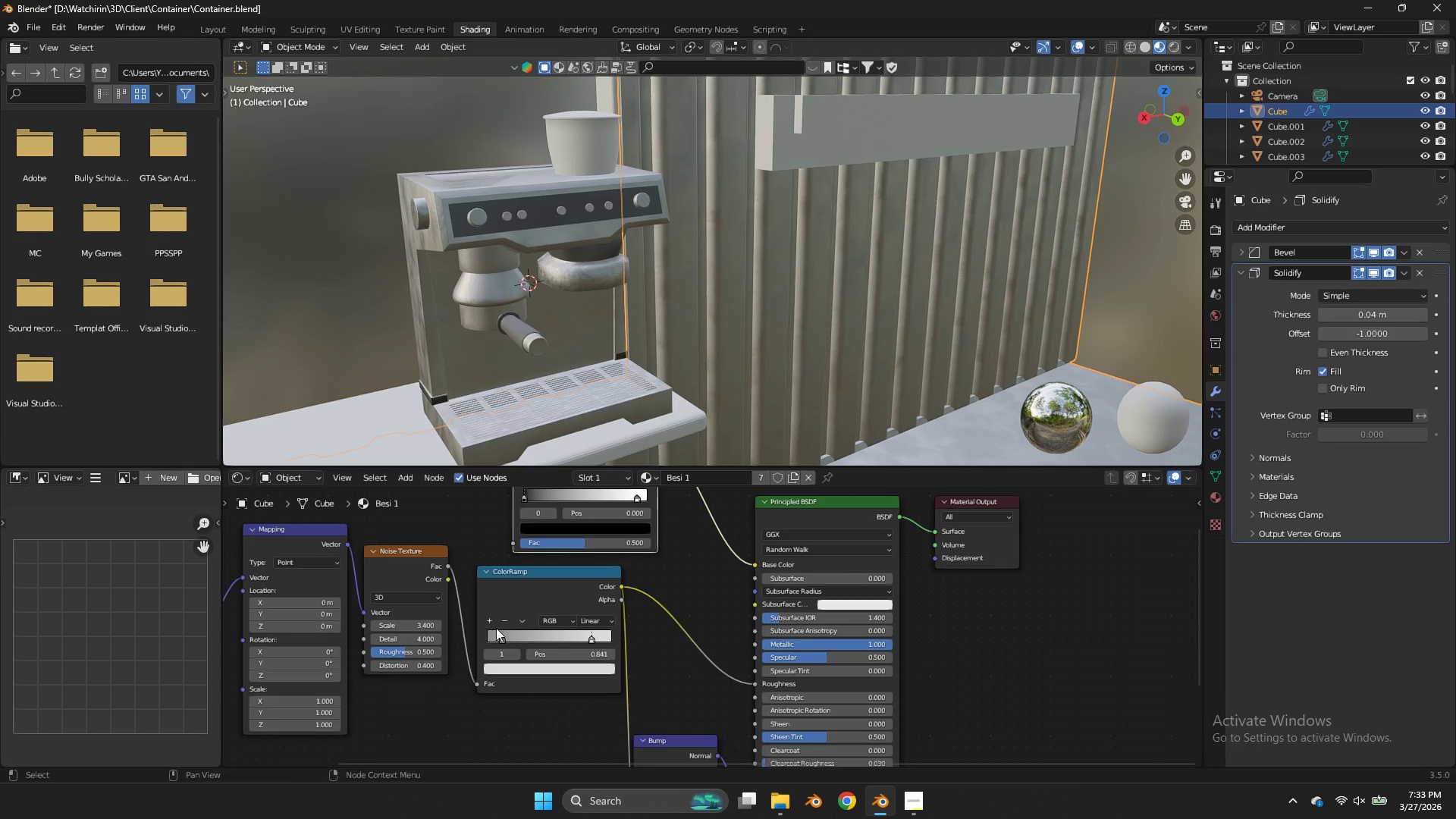 
left_click([497, 633])
 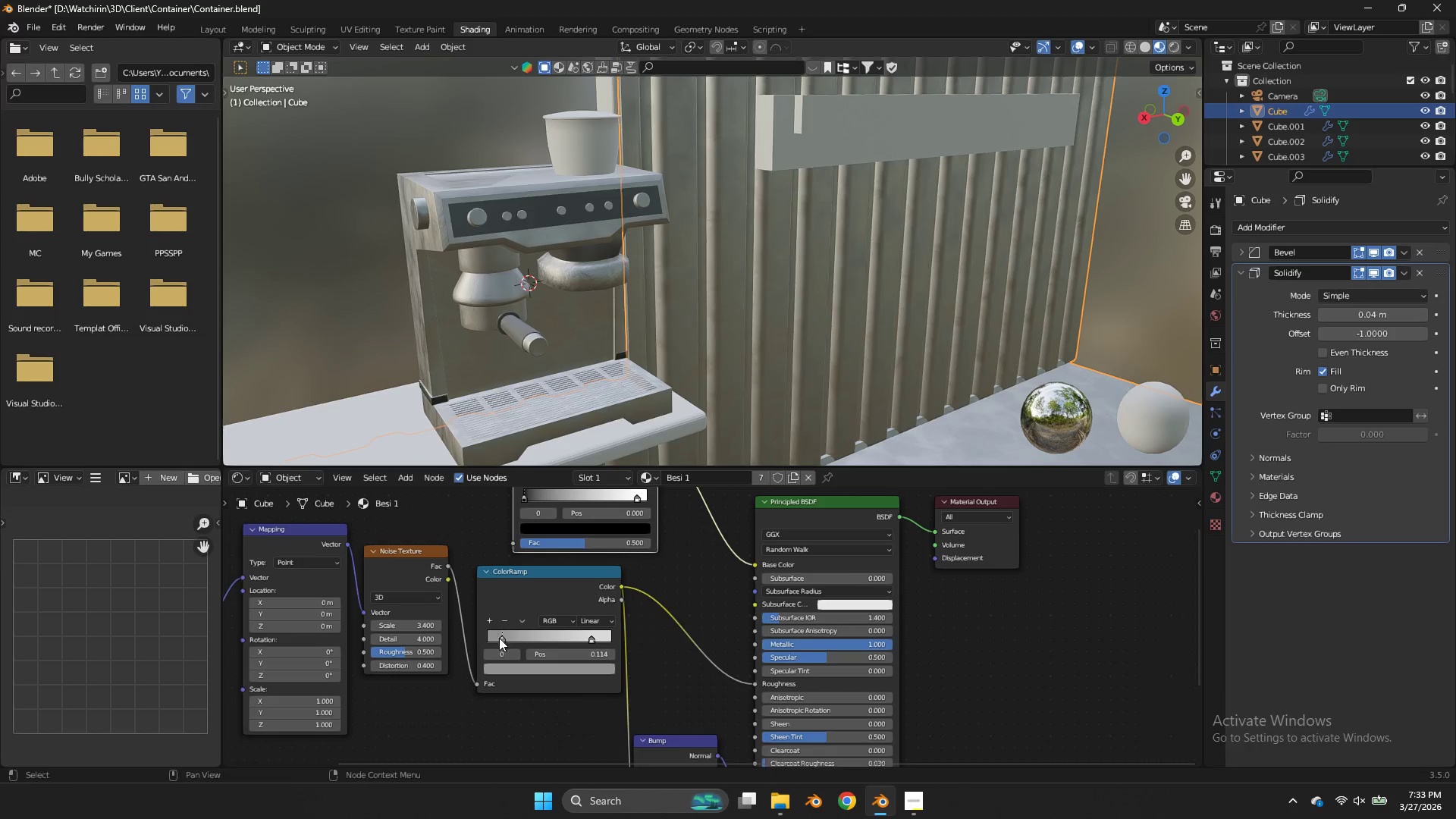 
left_click_drag(start_coordinate=[500, 637], to_coordinate=[478, 640])
 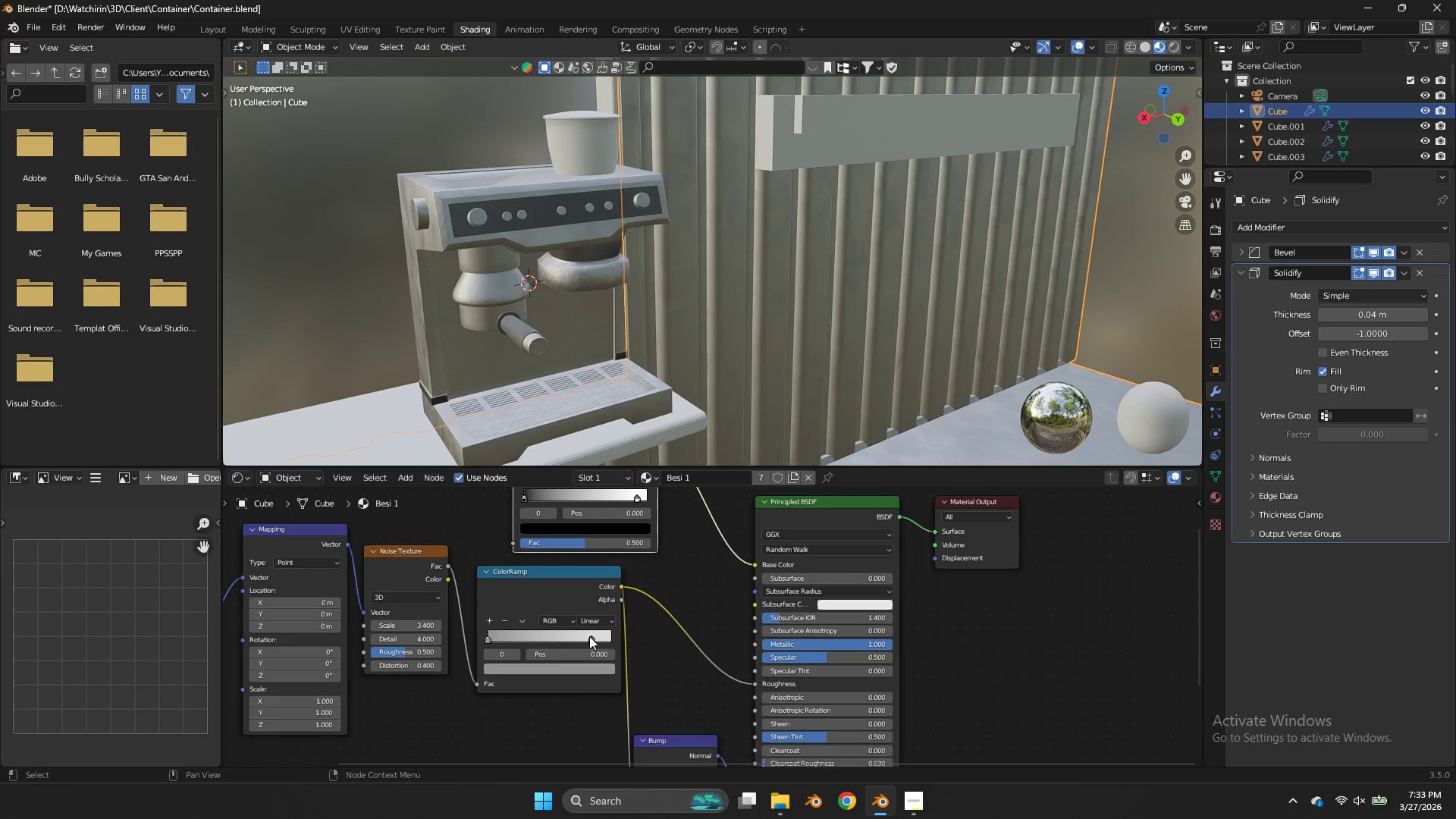 
left_click_drag(start_coordinate=[589, 636], to_coordinate=[594, 632])
 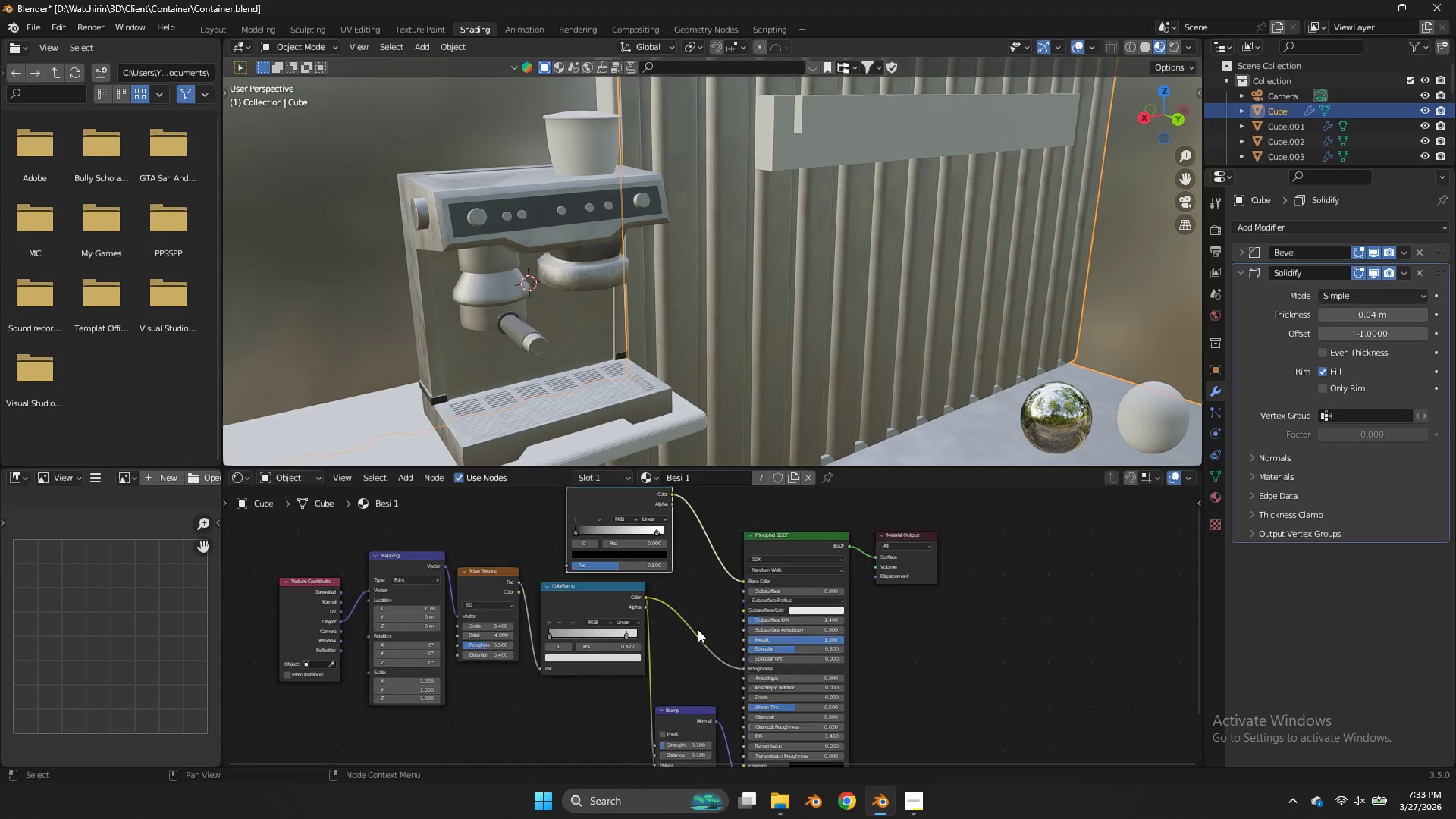 
scroll: coordinate [696, 629], scroll_direction: down, amount: 4.0
 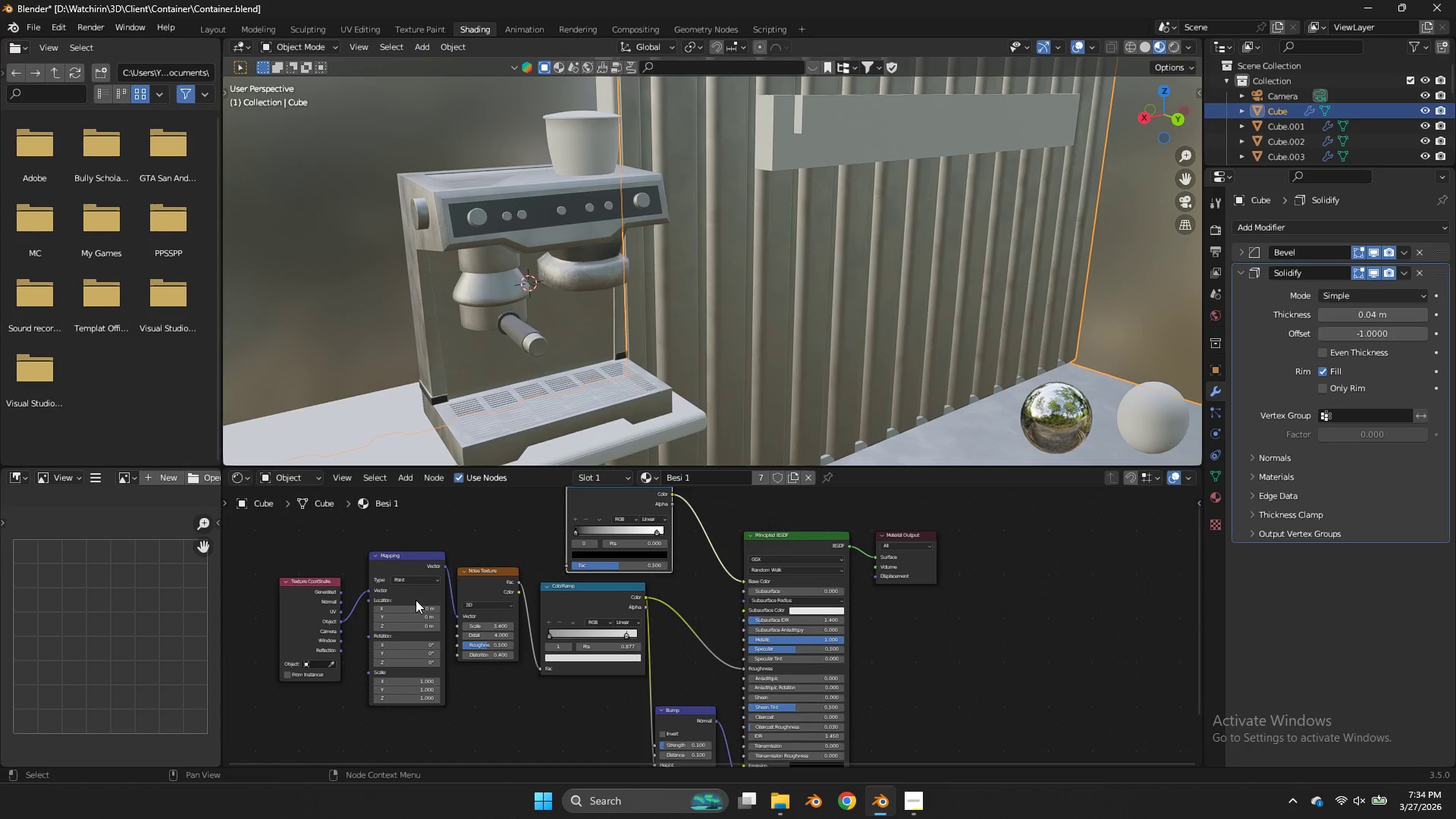 
left_click_drag(start_coordinate=[471, 629], to_coordinate=[819, 438])
 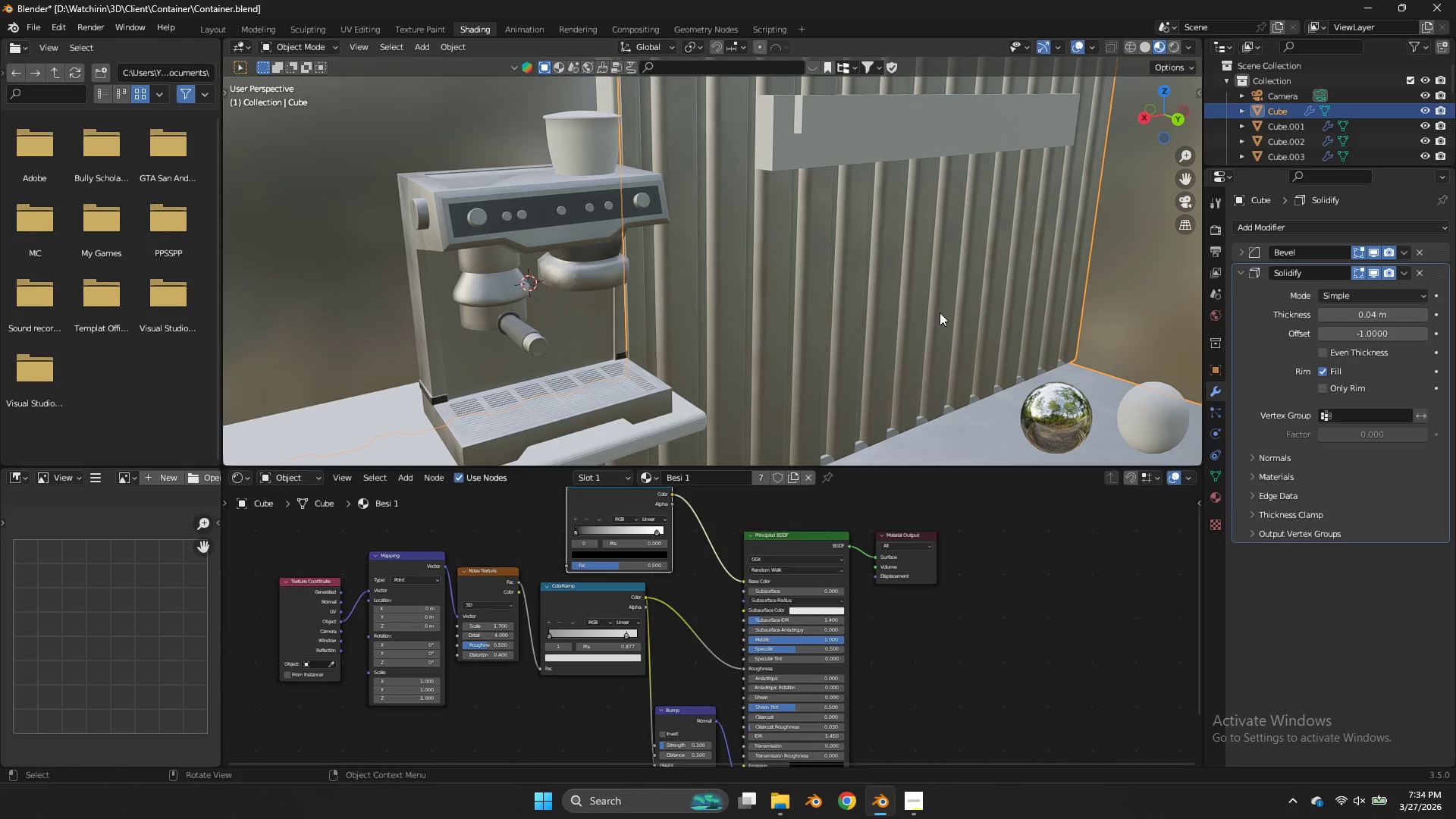 
key(Control+S)
 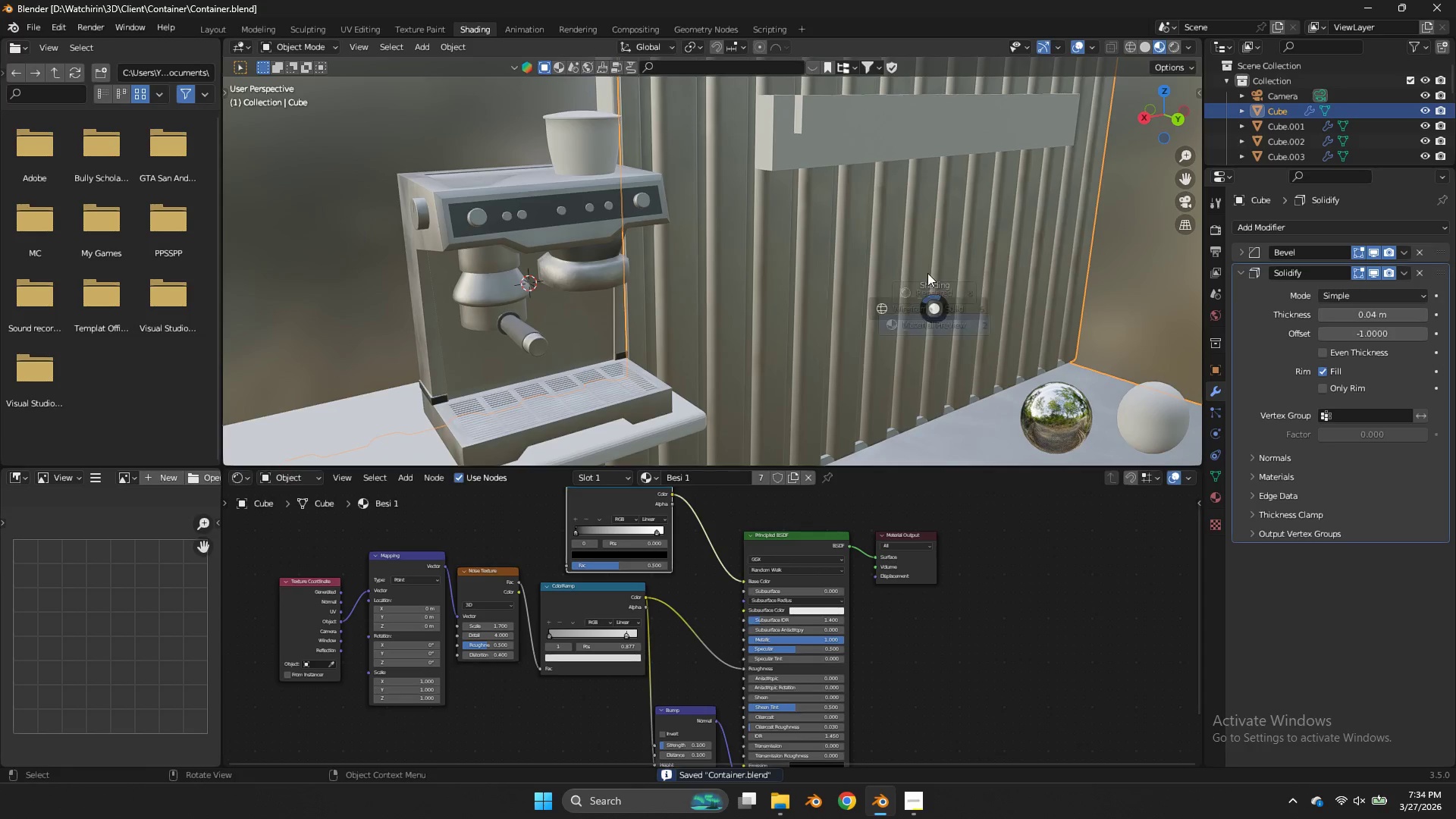 
key(Z)
 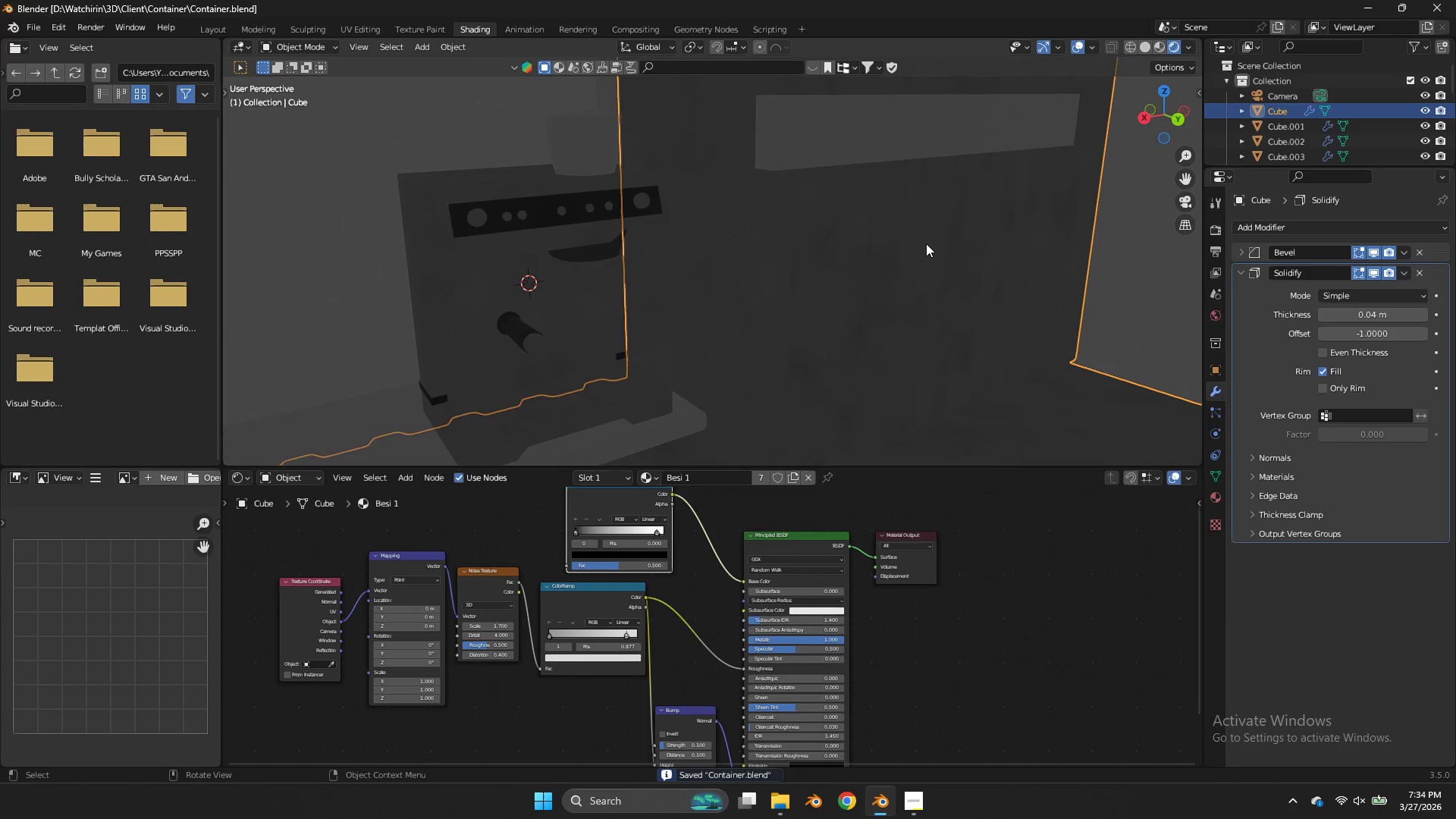 
key(Shift+ShiftLeft)
 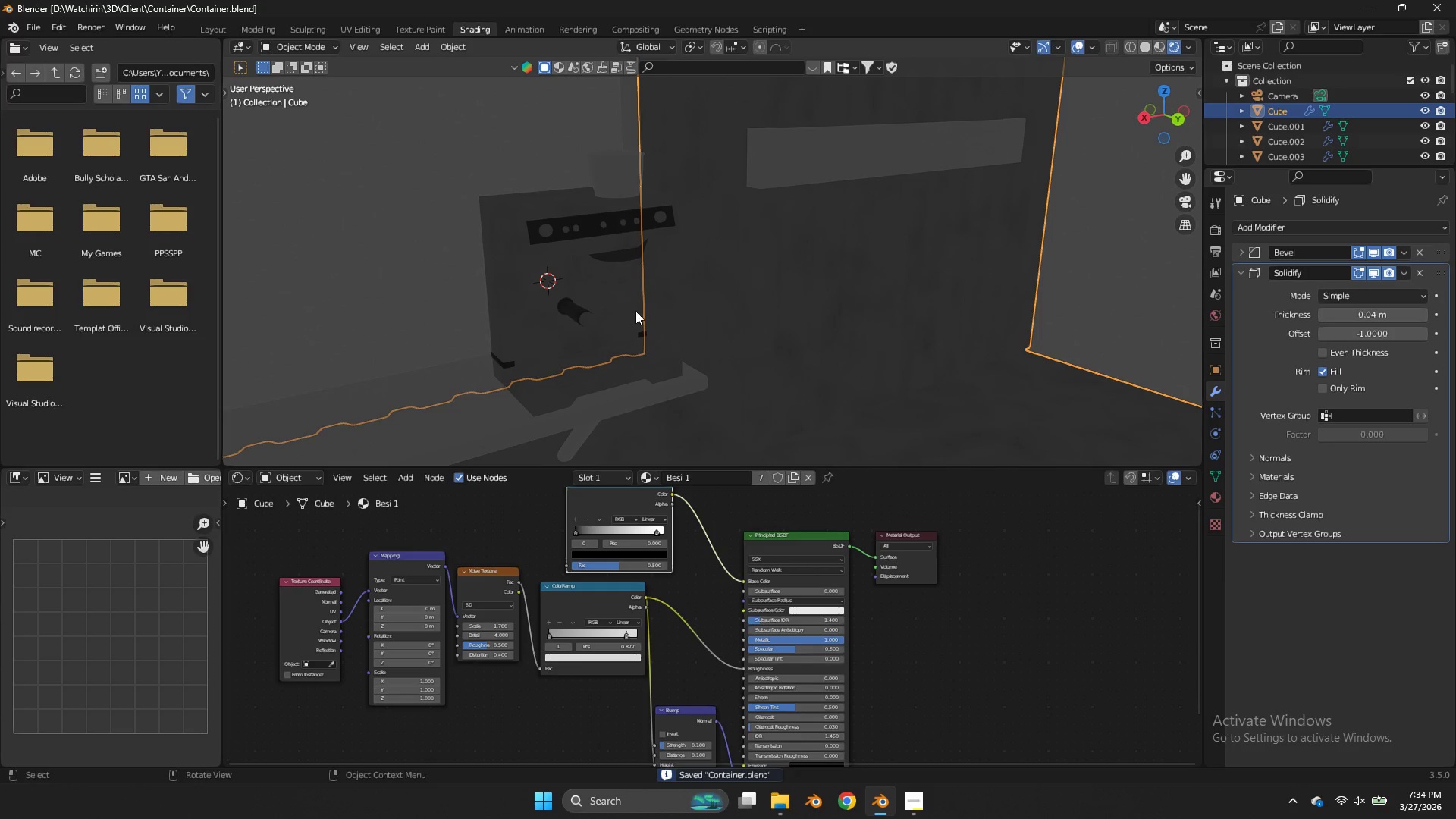 
scroll: coordinate [926, 243], scroll_direction: down, amount: 2.0
 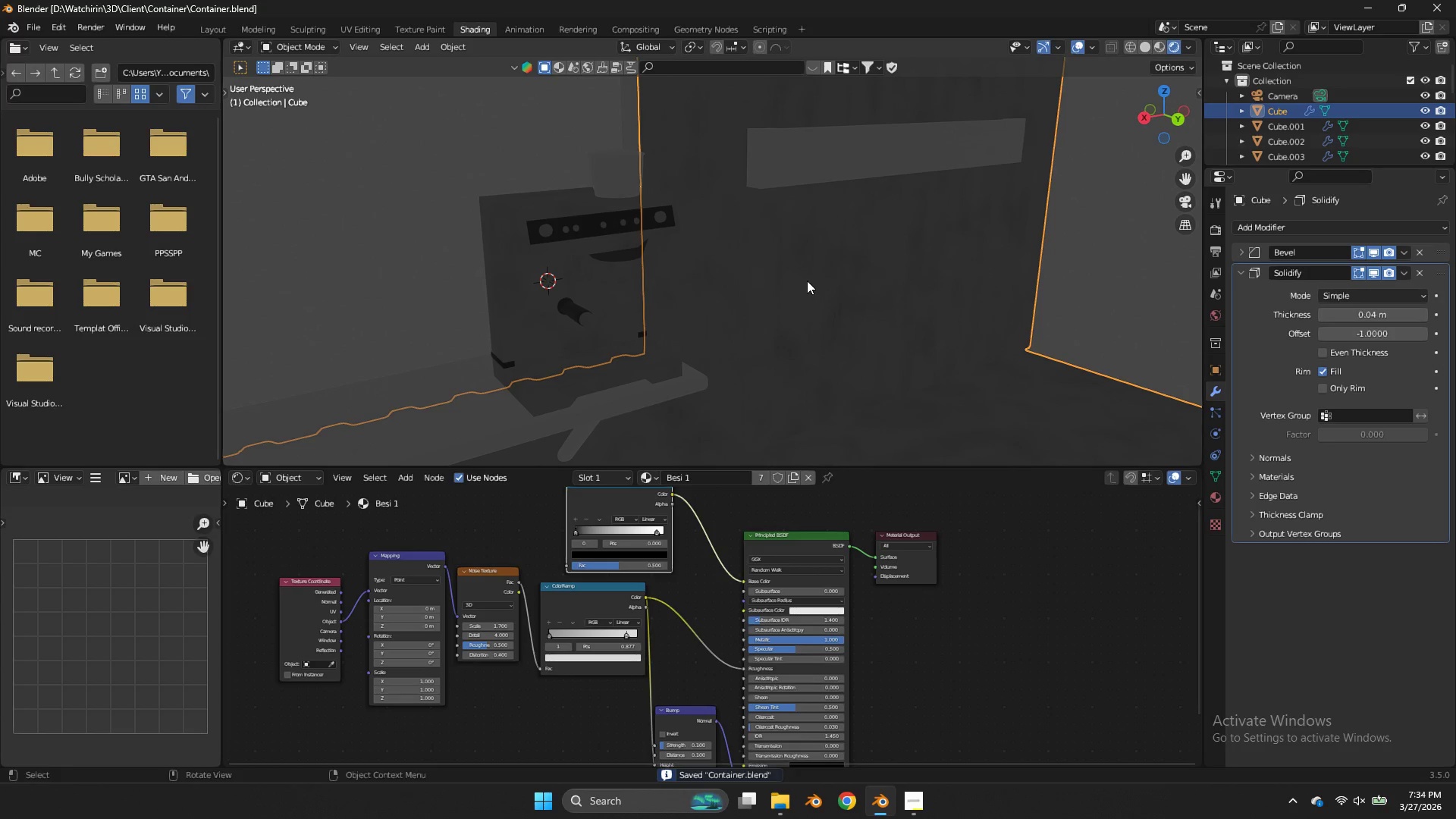 
left_click([635, 311])
 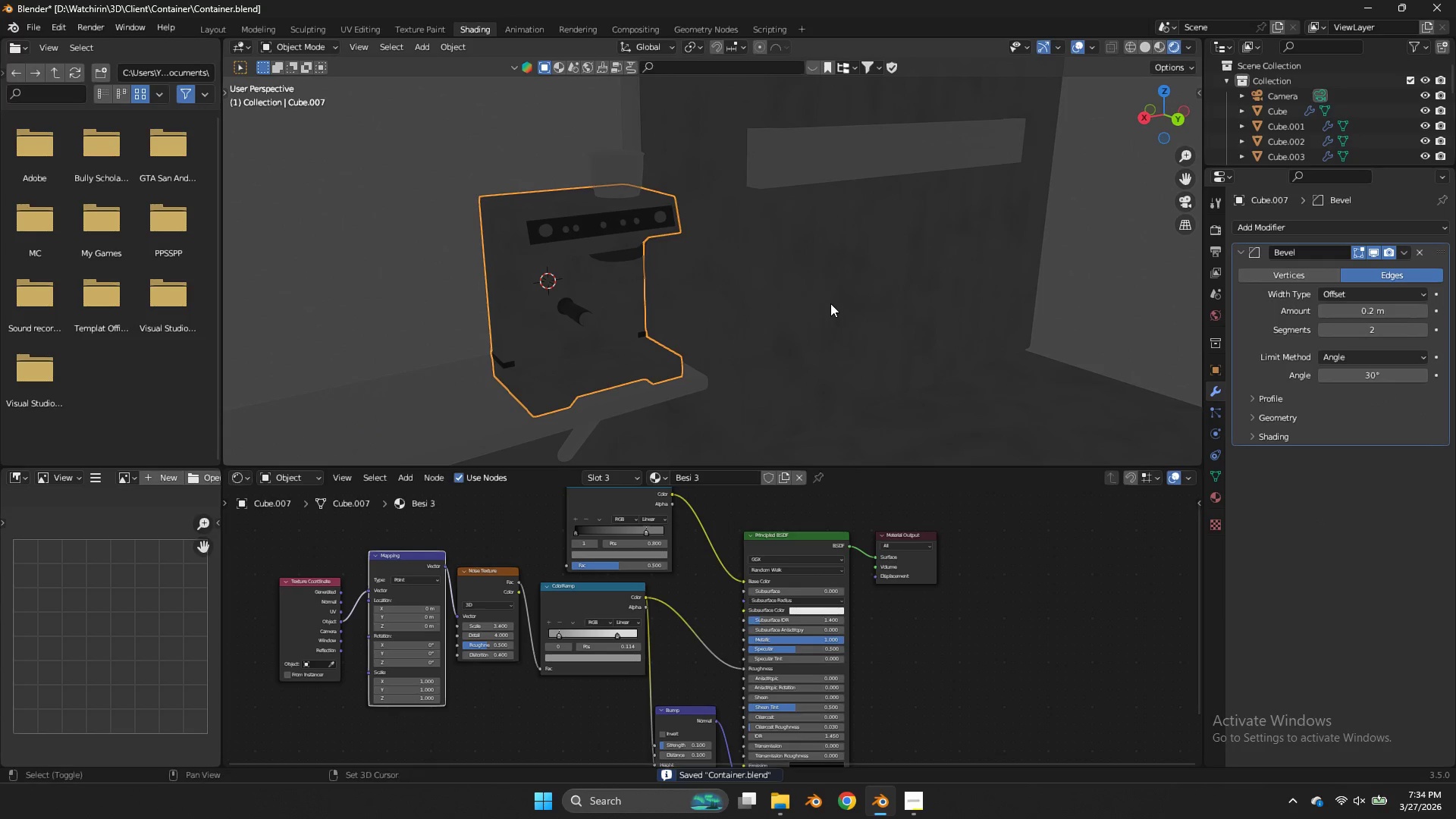 
key(Shift+ShiftLeft)
 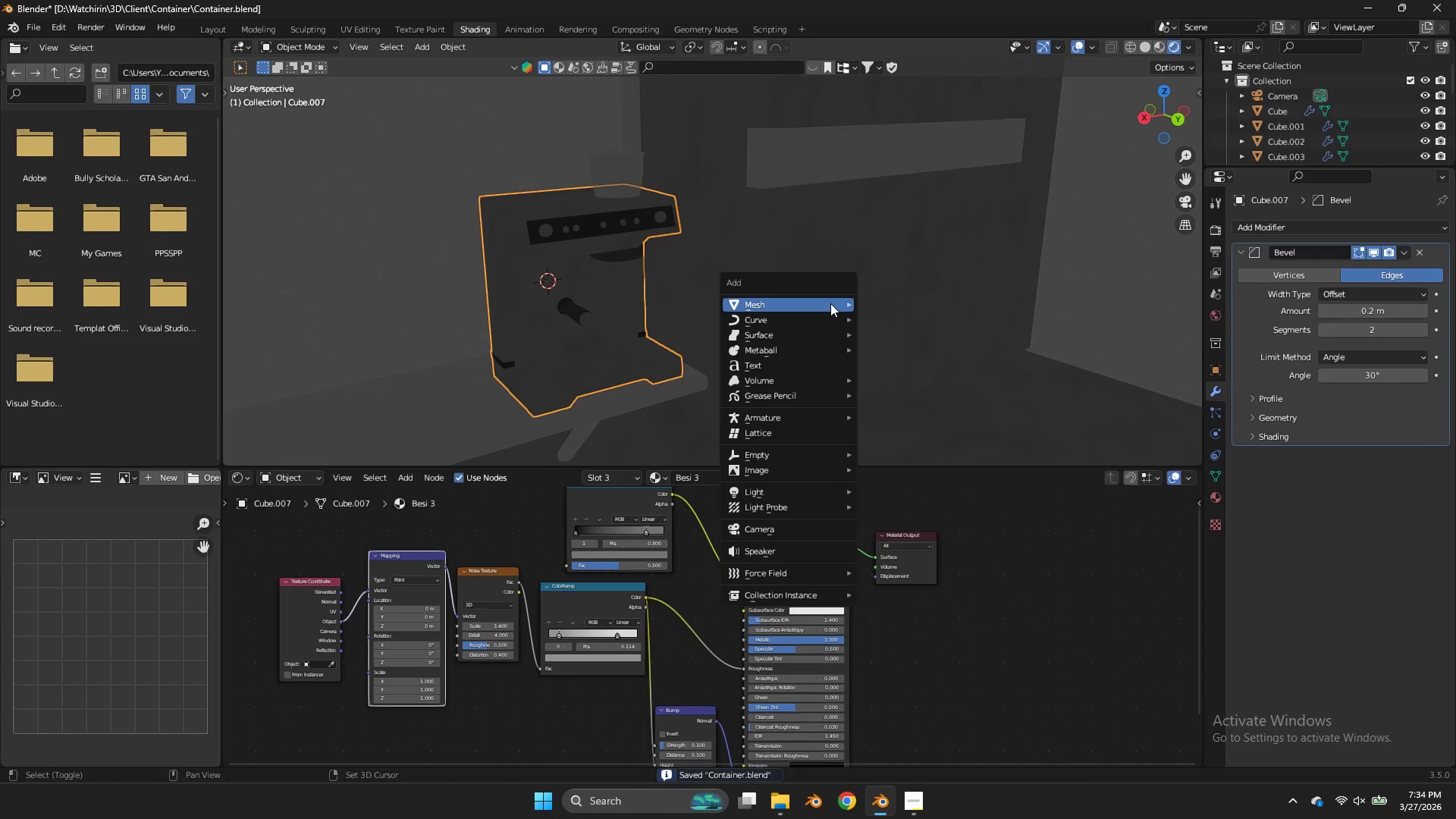 
key(Shift+A)
 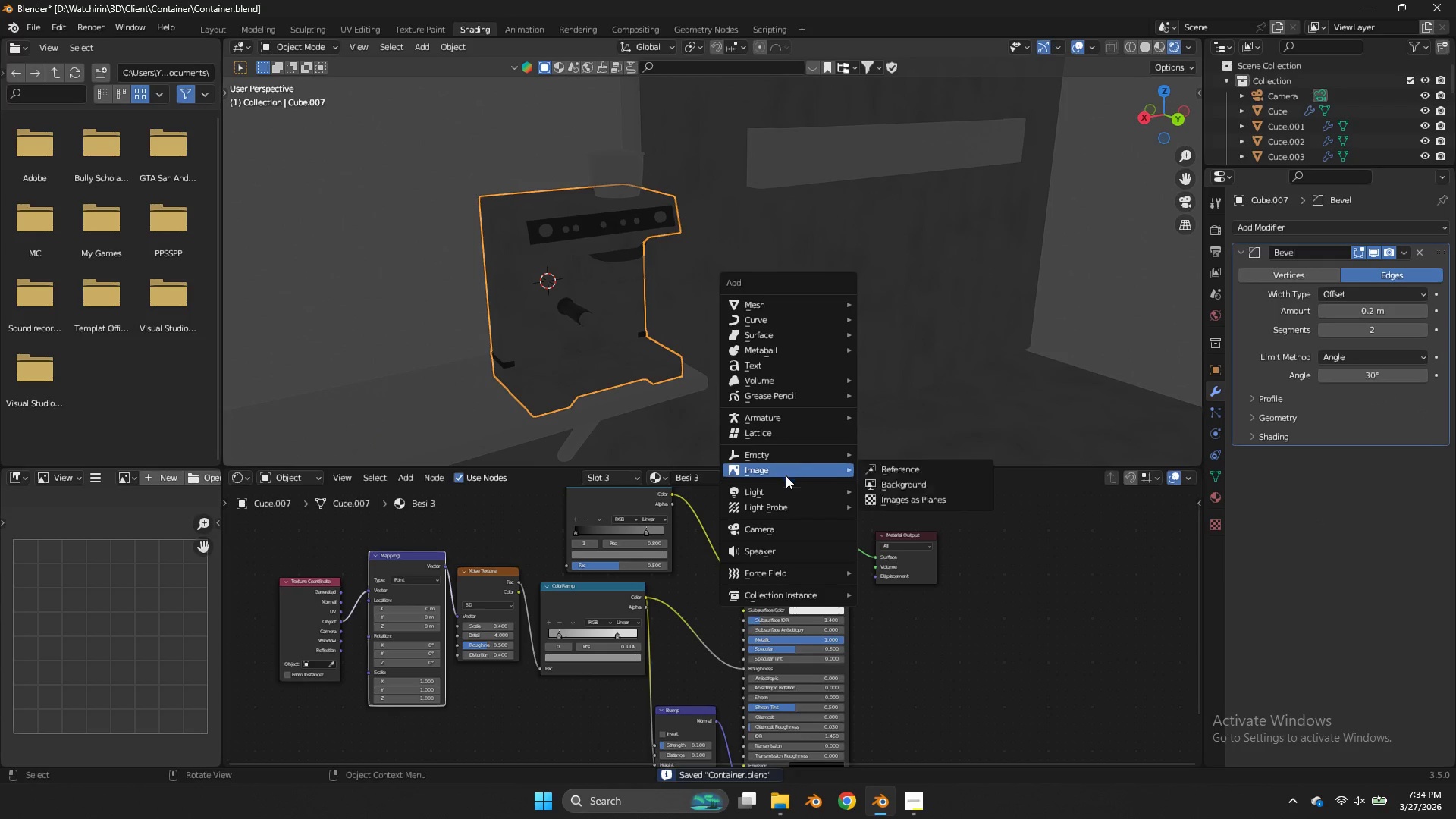 
left_click([783, 489])
 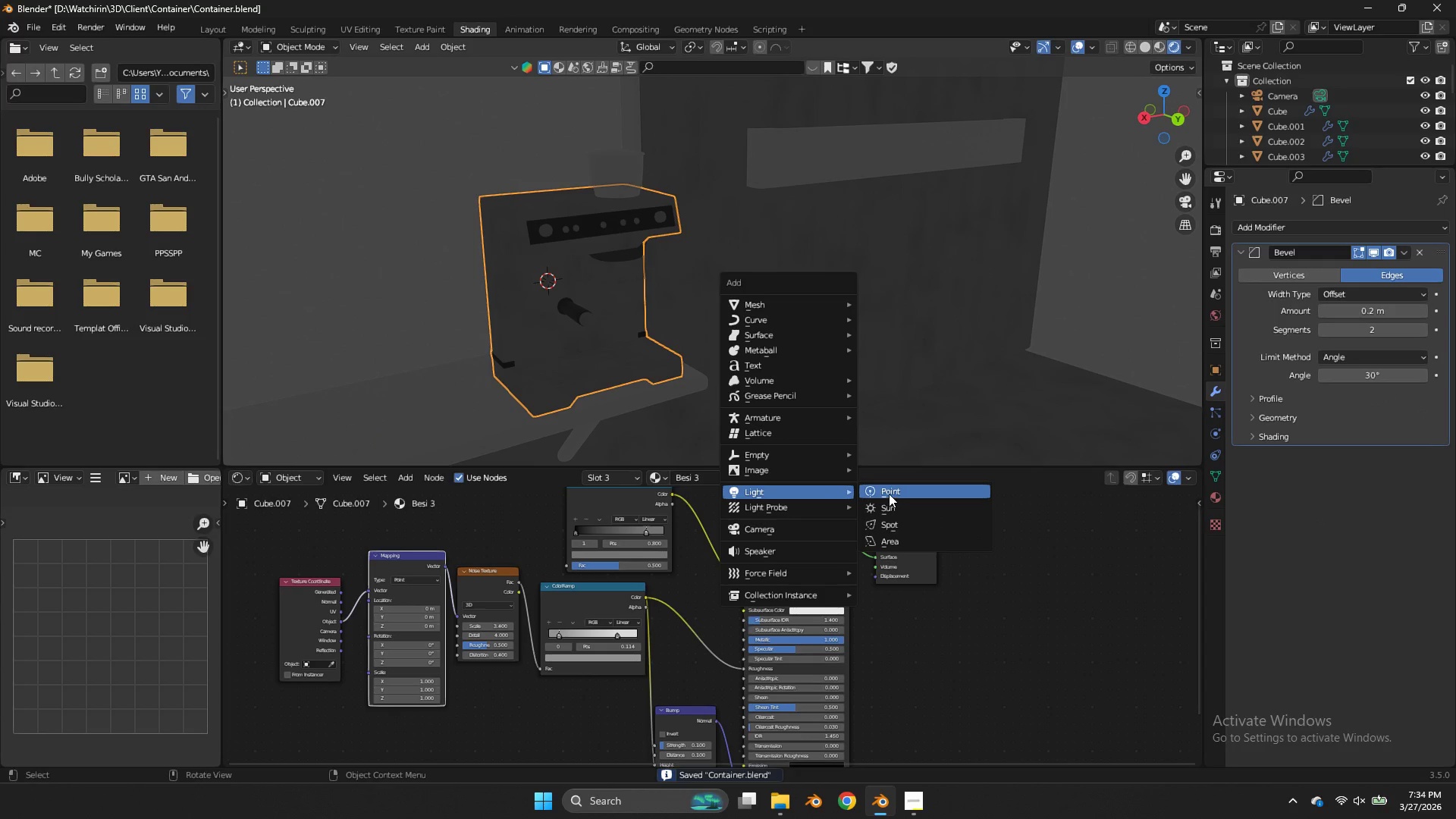 
left_click([889, 493])
 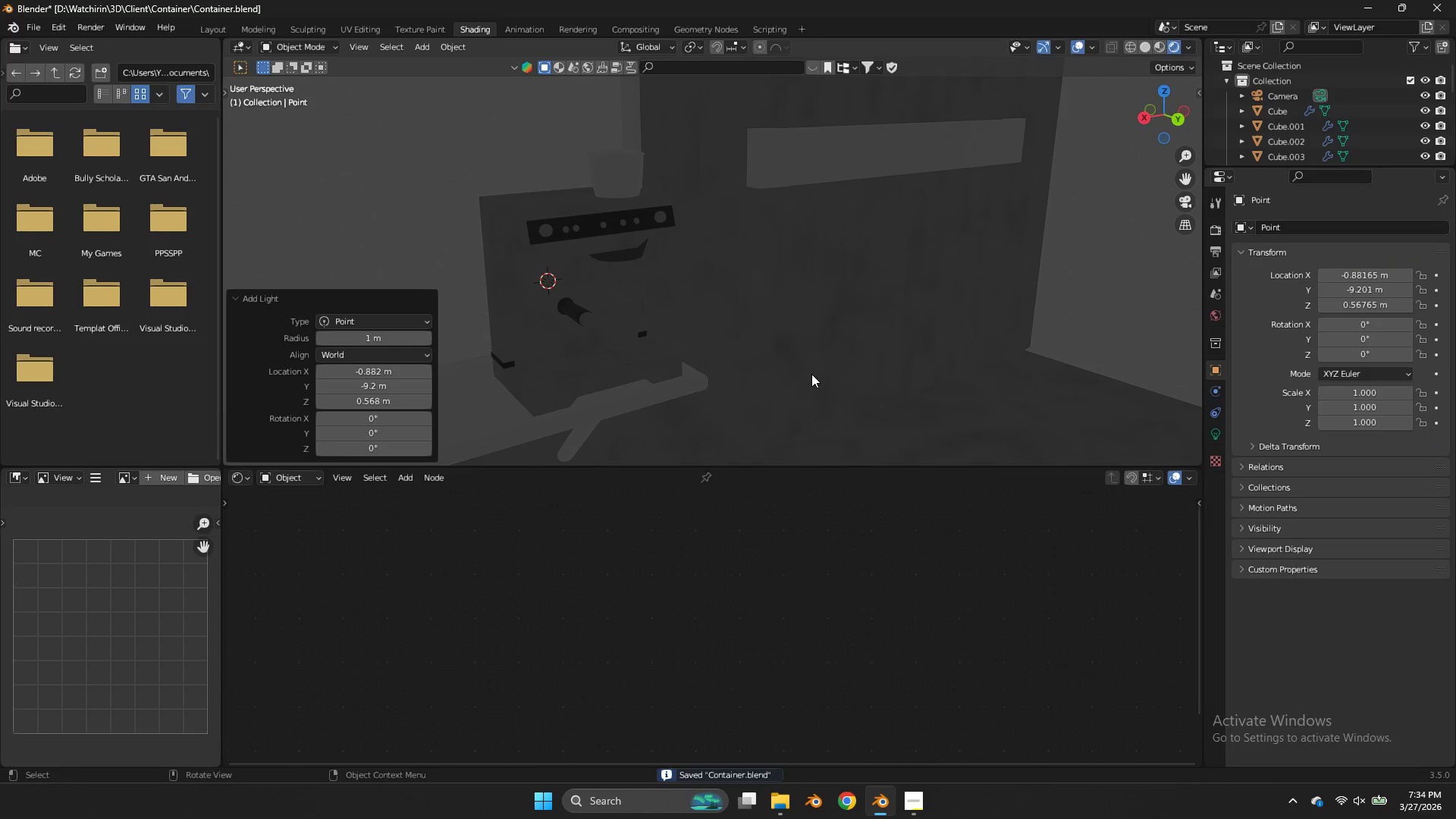 
key(G)
 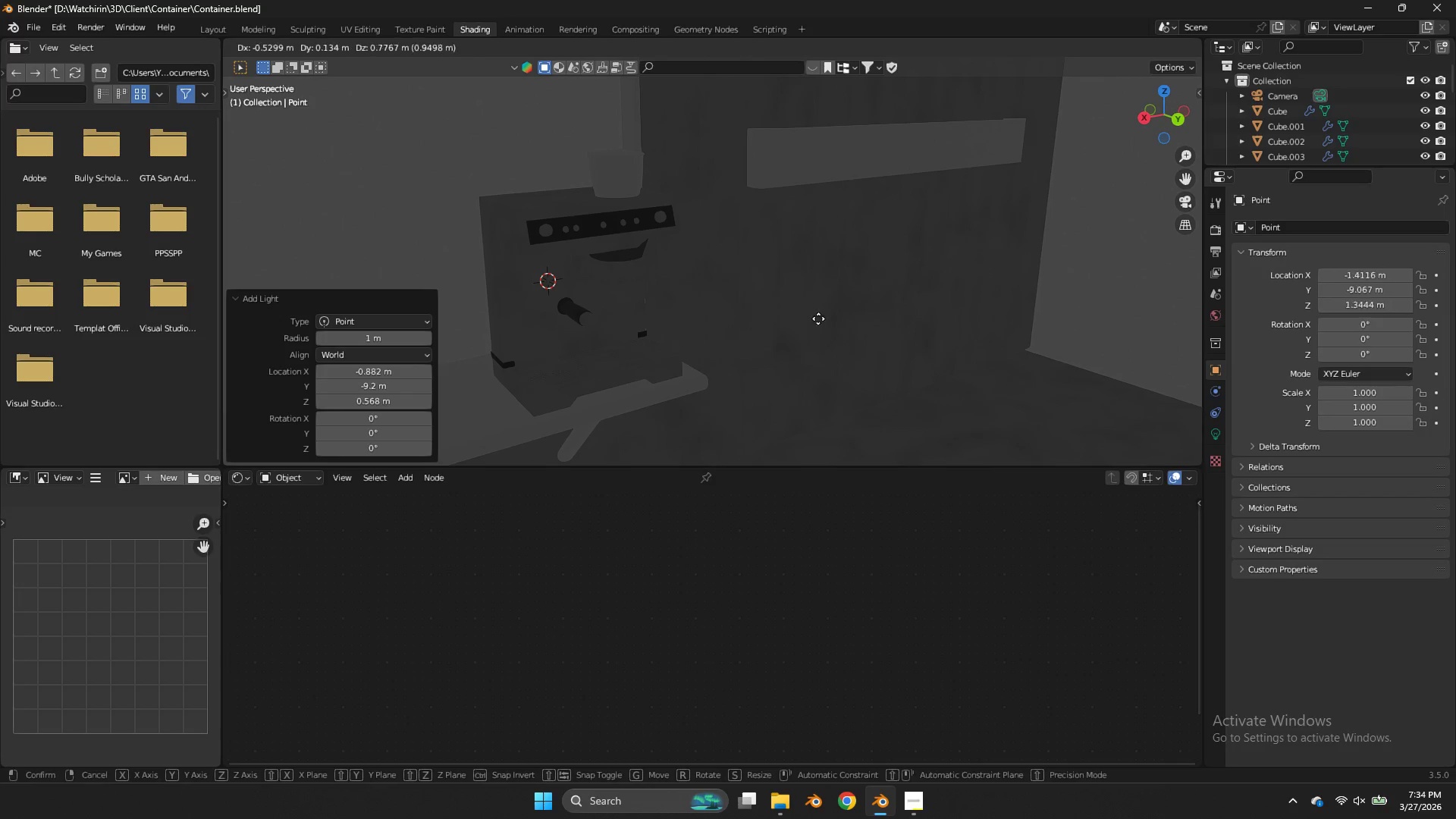 
right_click([818, 318])
 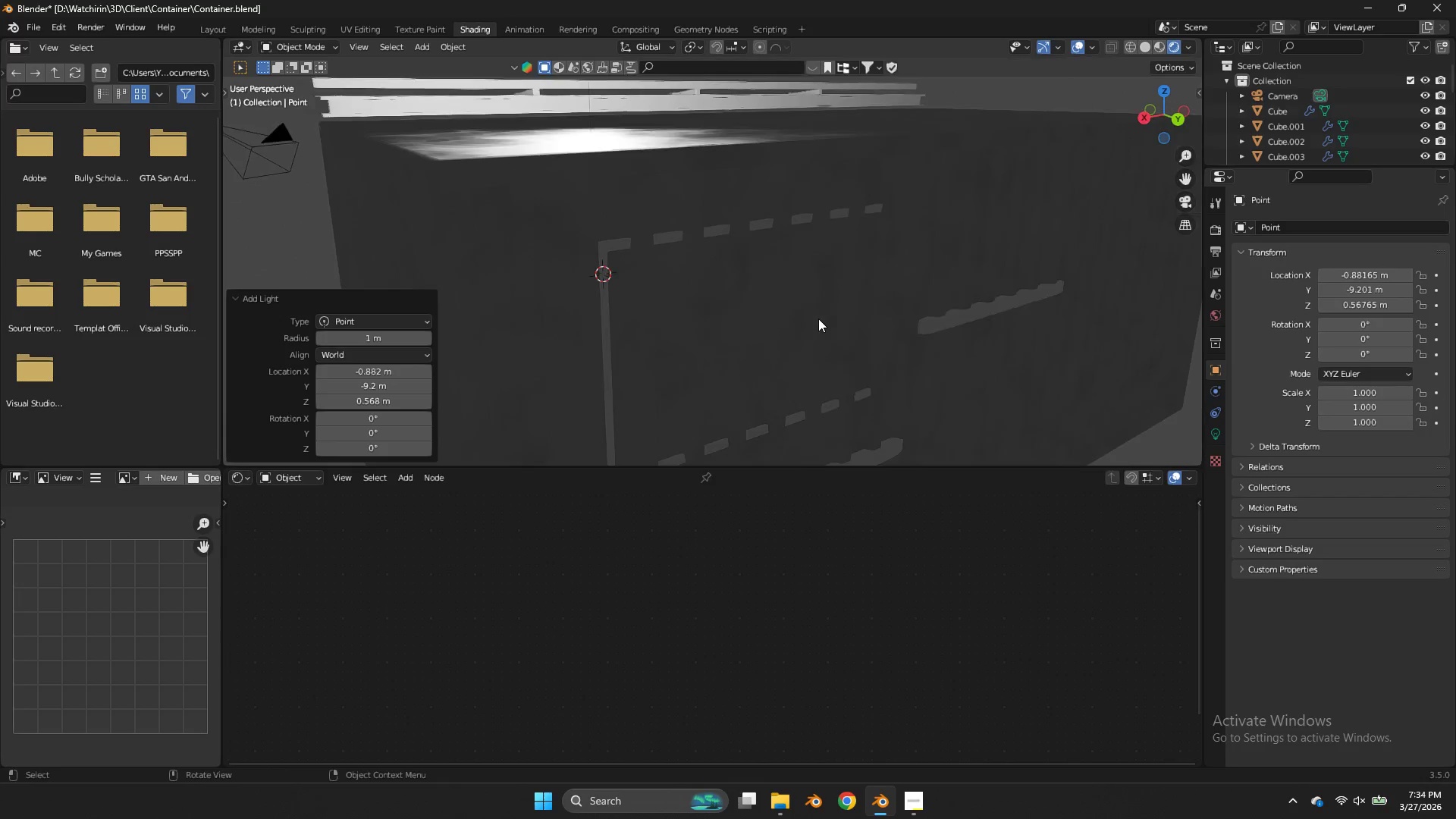 
scroll: coordinate [818, 318], scroll_direction: down, amount: 5.0
 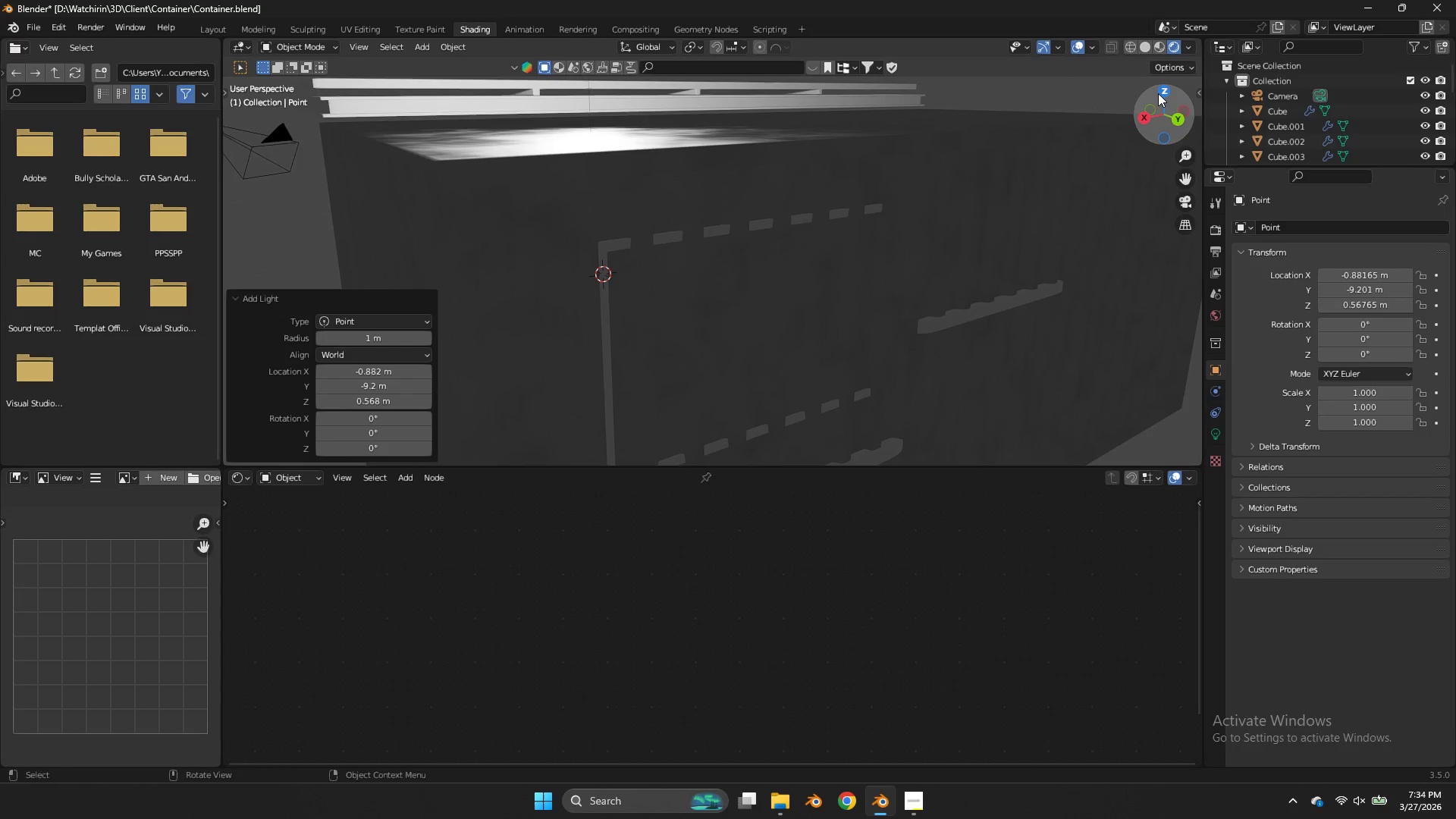 
left_click([1161, 96])
 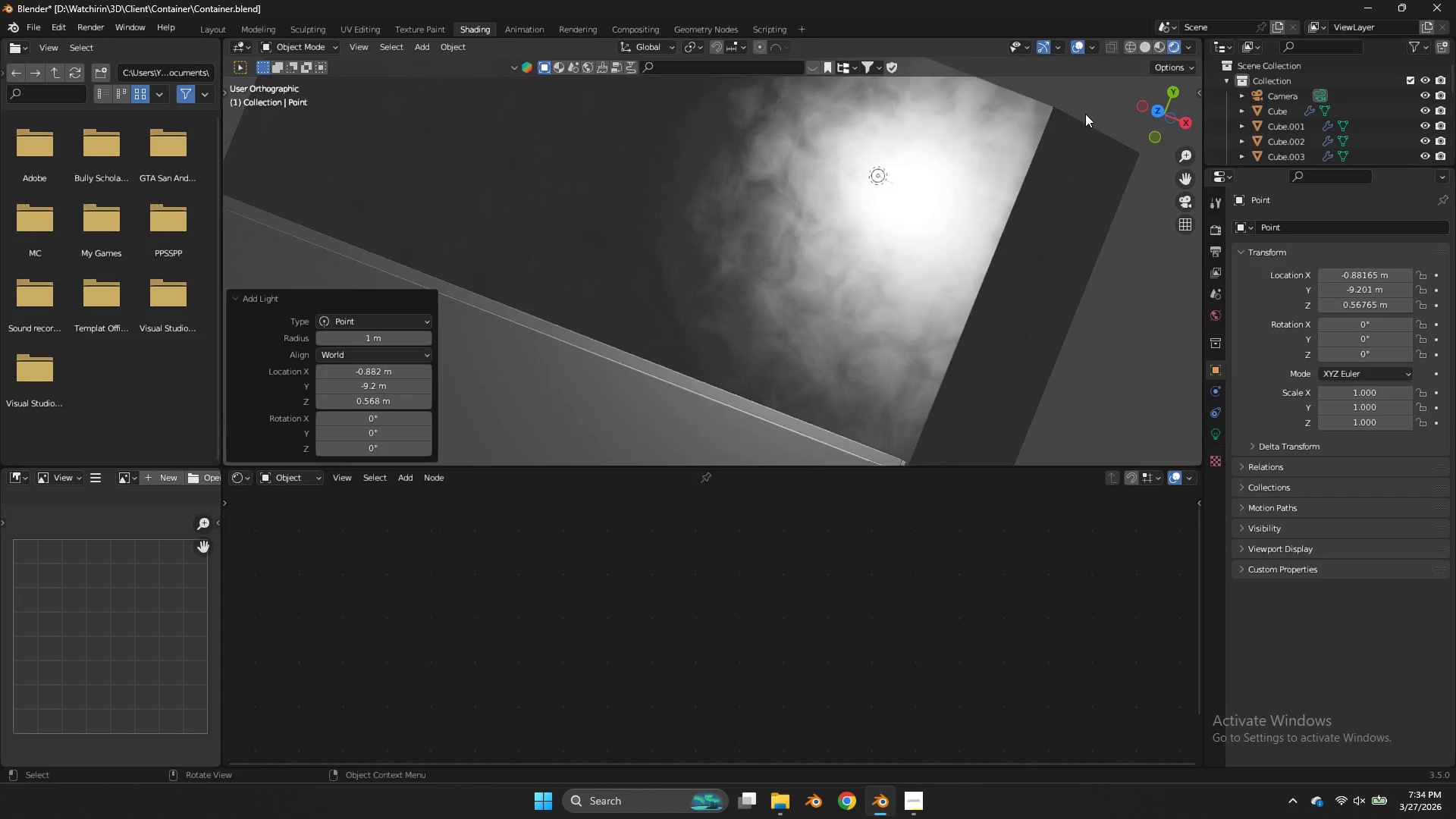 
type(zg)
 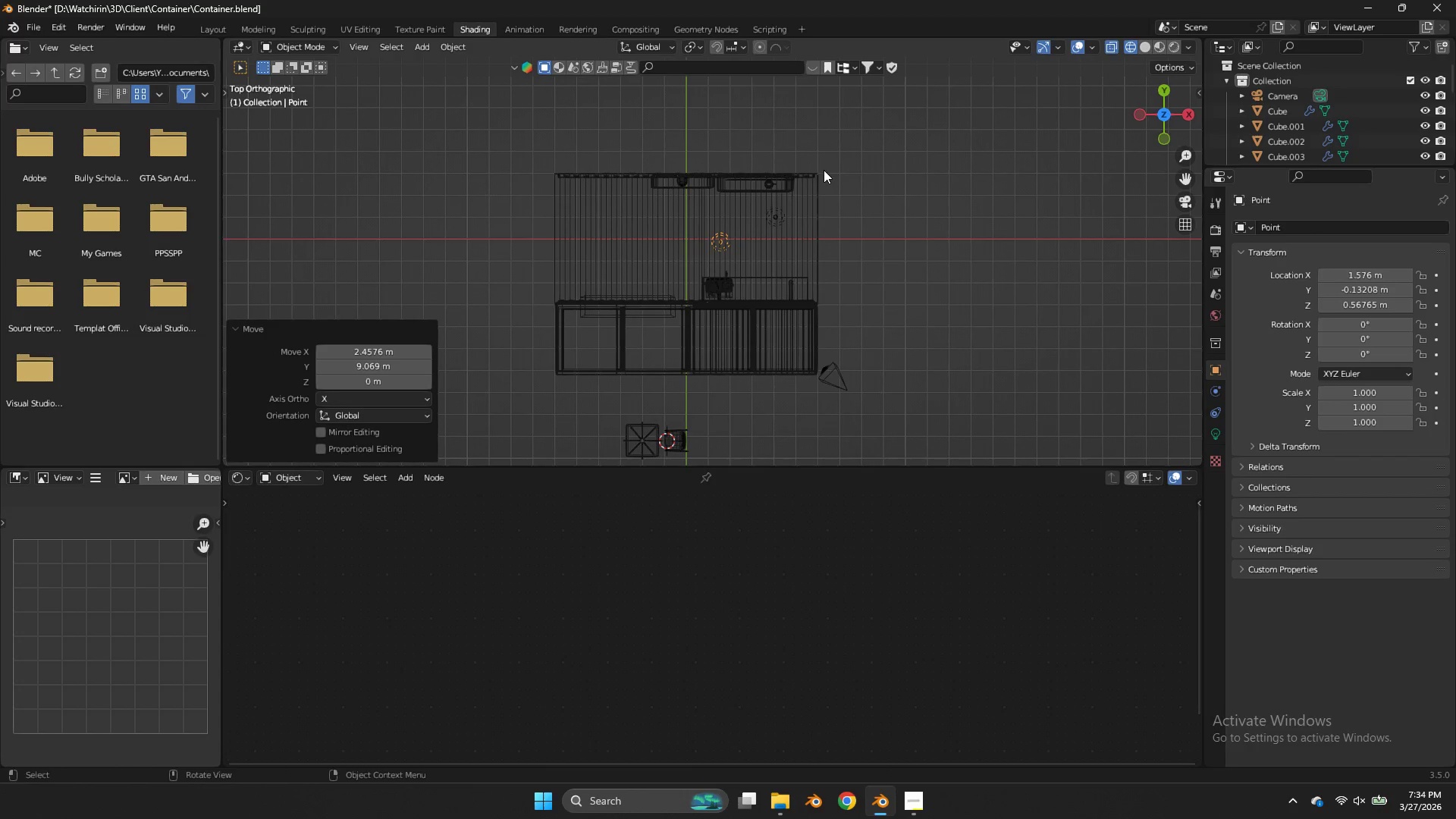 
scroll: coordinate [755, 328], scroll_direction: down, amount: 6.0
 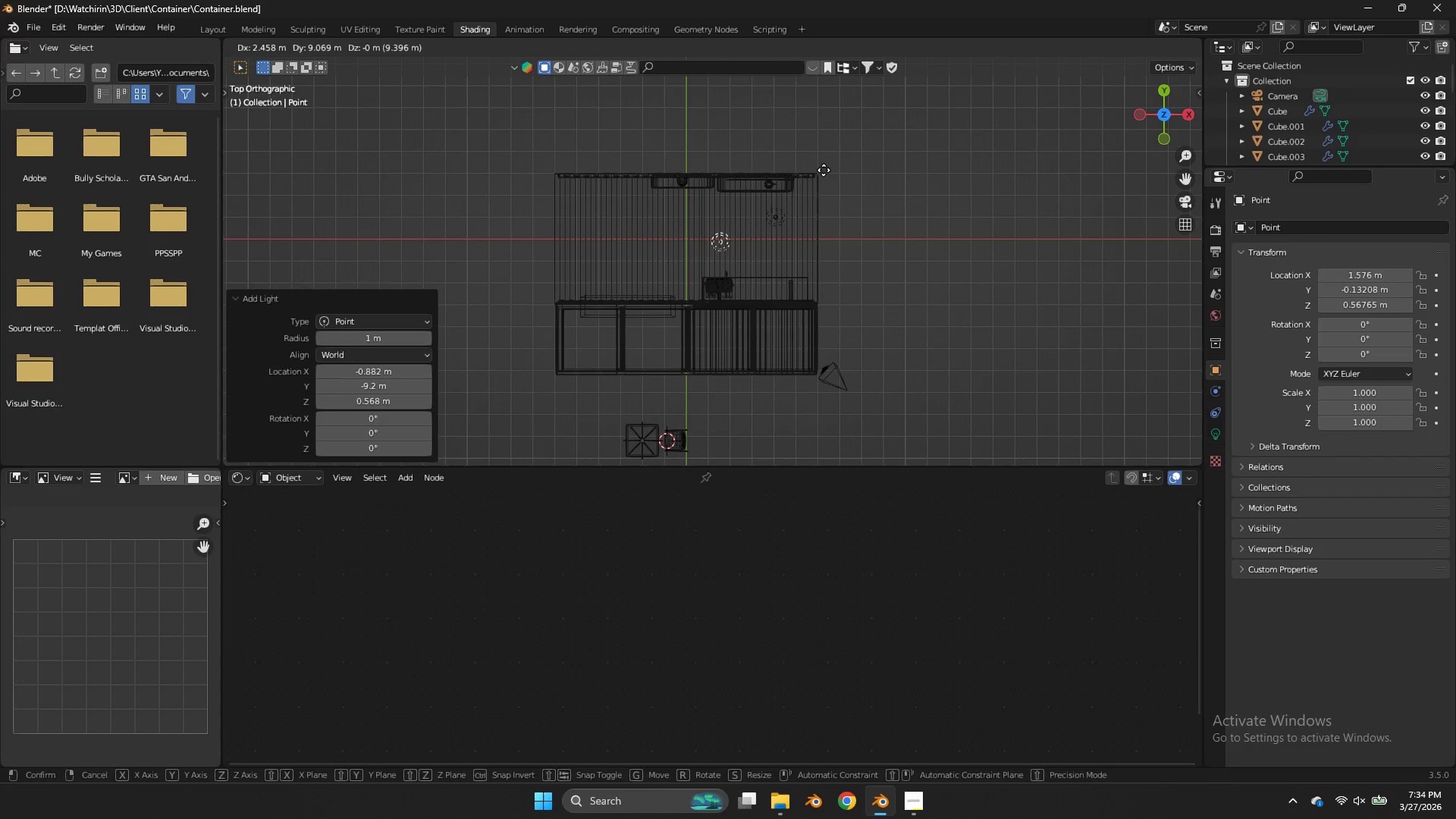 
left_click([824, 170])
 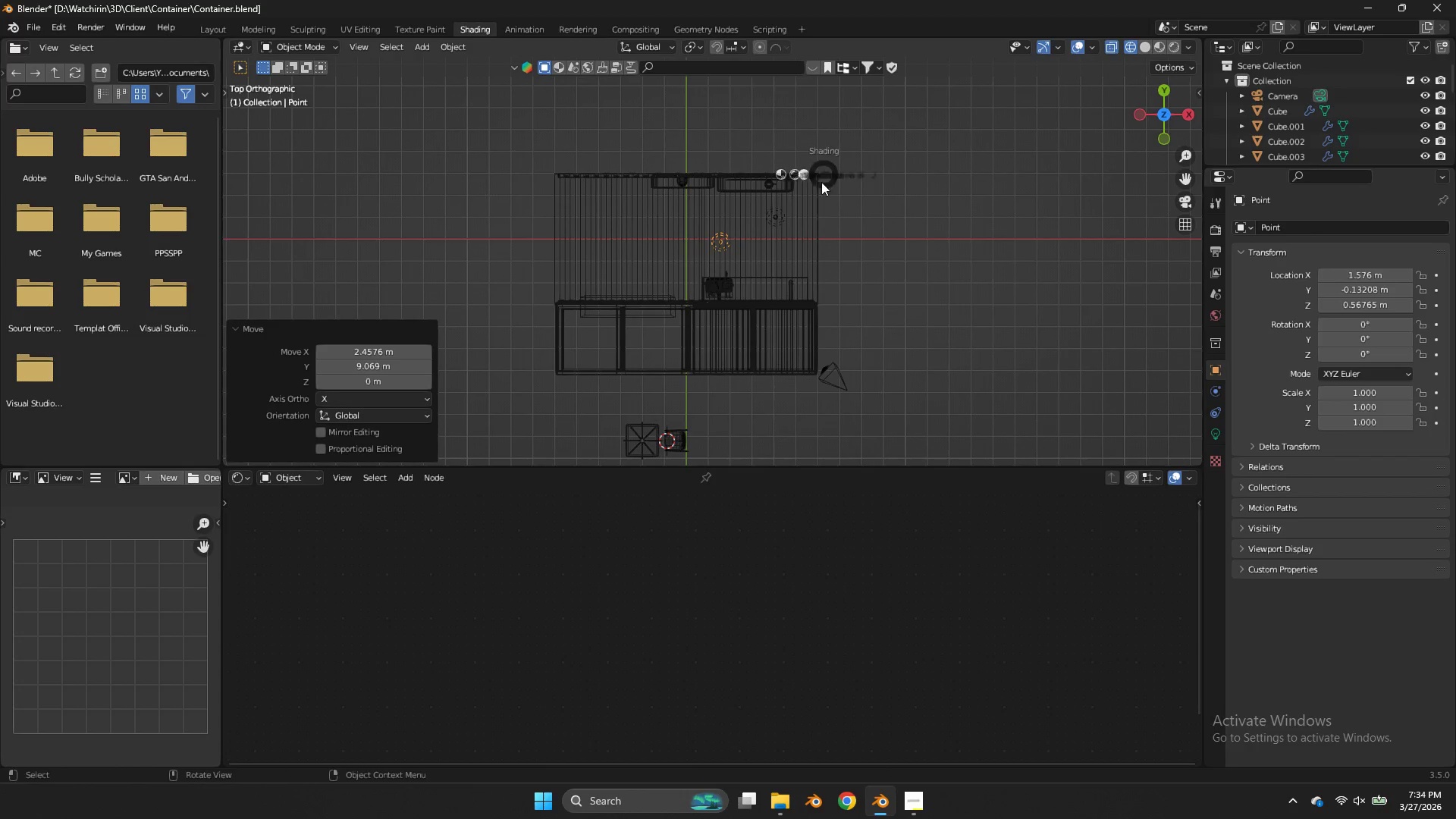 
key(Z)
 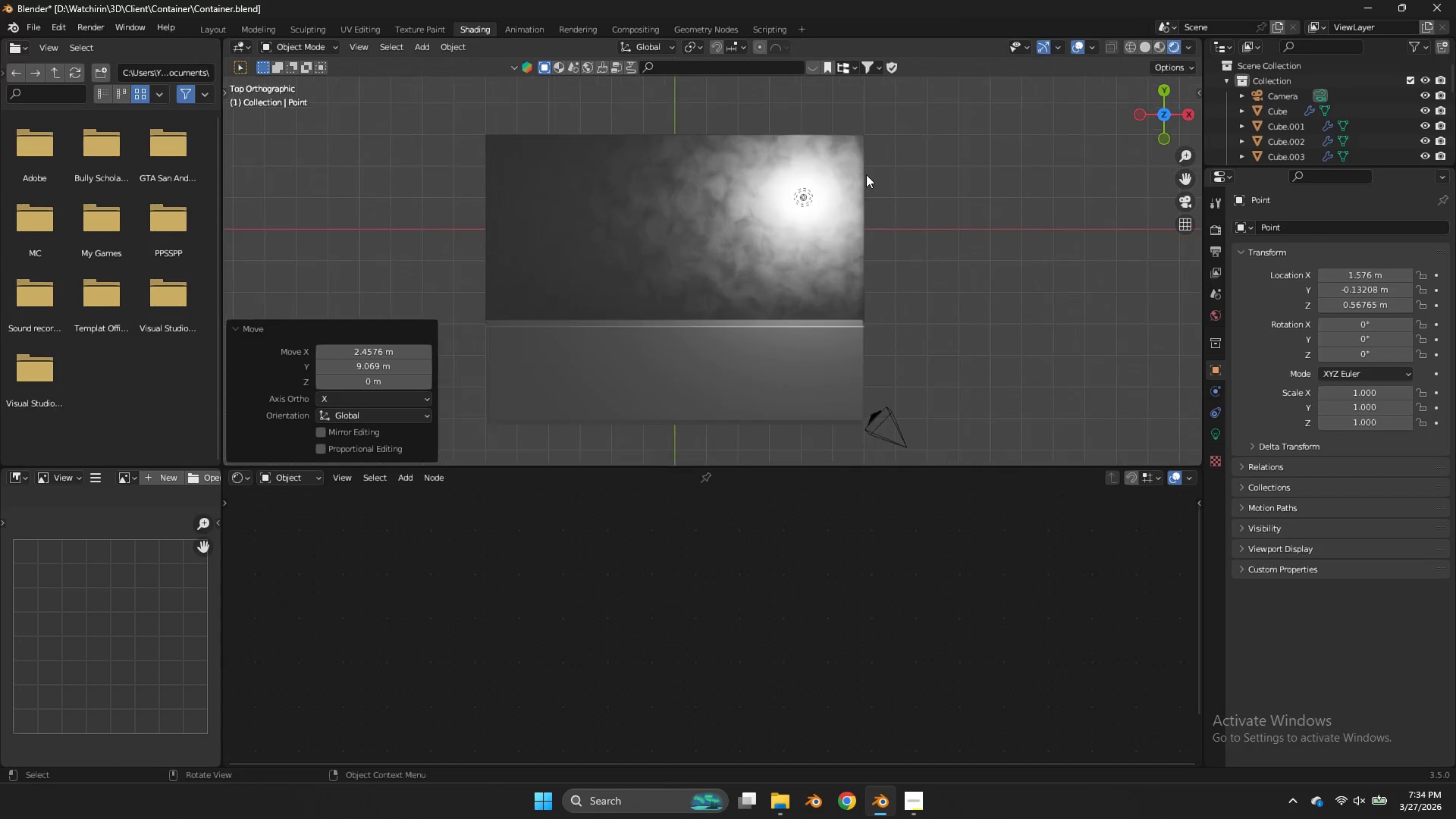 
left_click_drag(start_coordinate=[1175, 127], to_coordinate=[971, 406])
 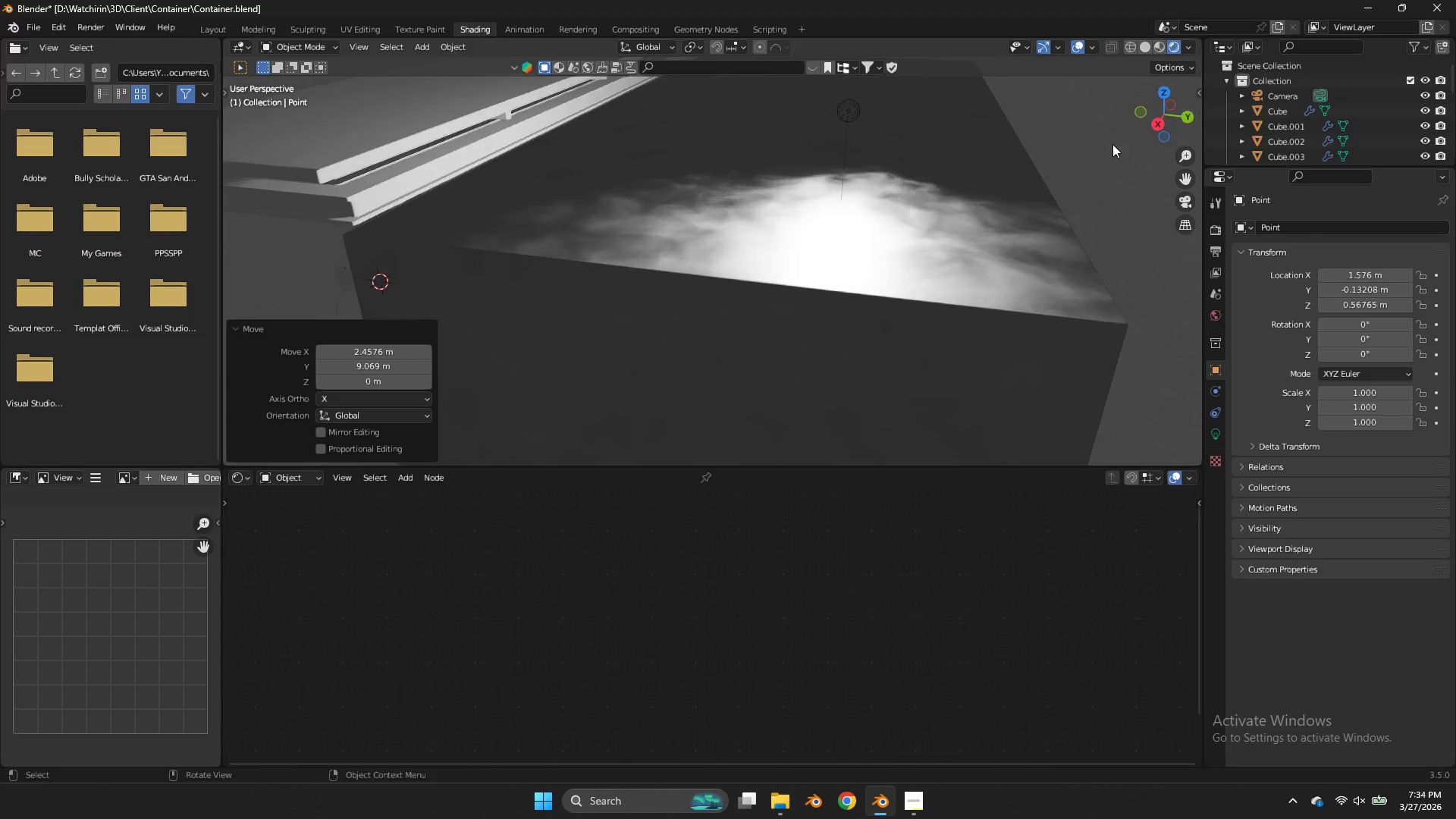 
scroll: coordinate [866, 174], scroll_direction: up, amount: 5.0
 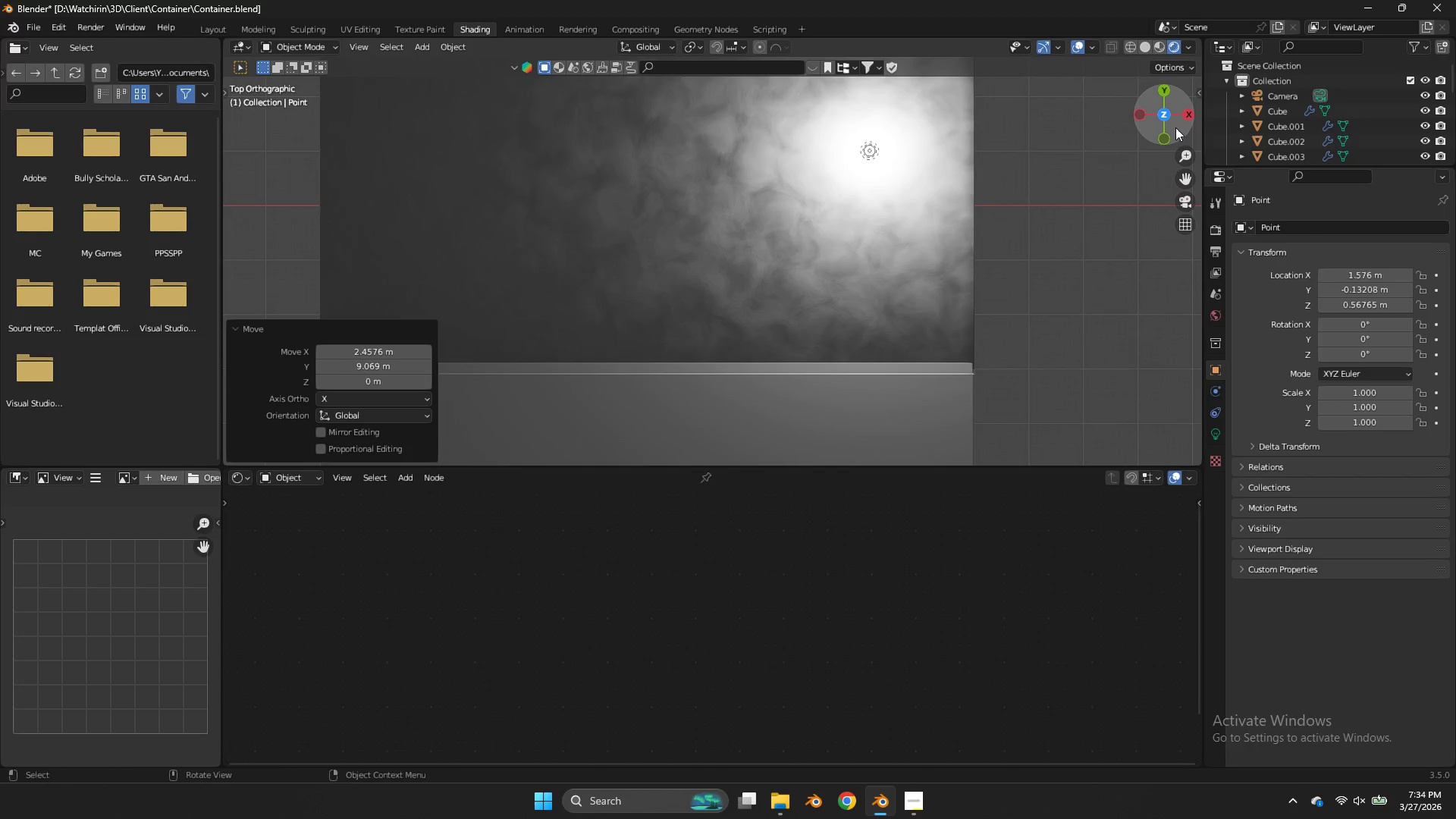 
key(G)
 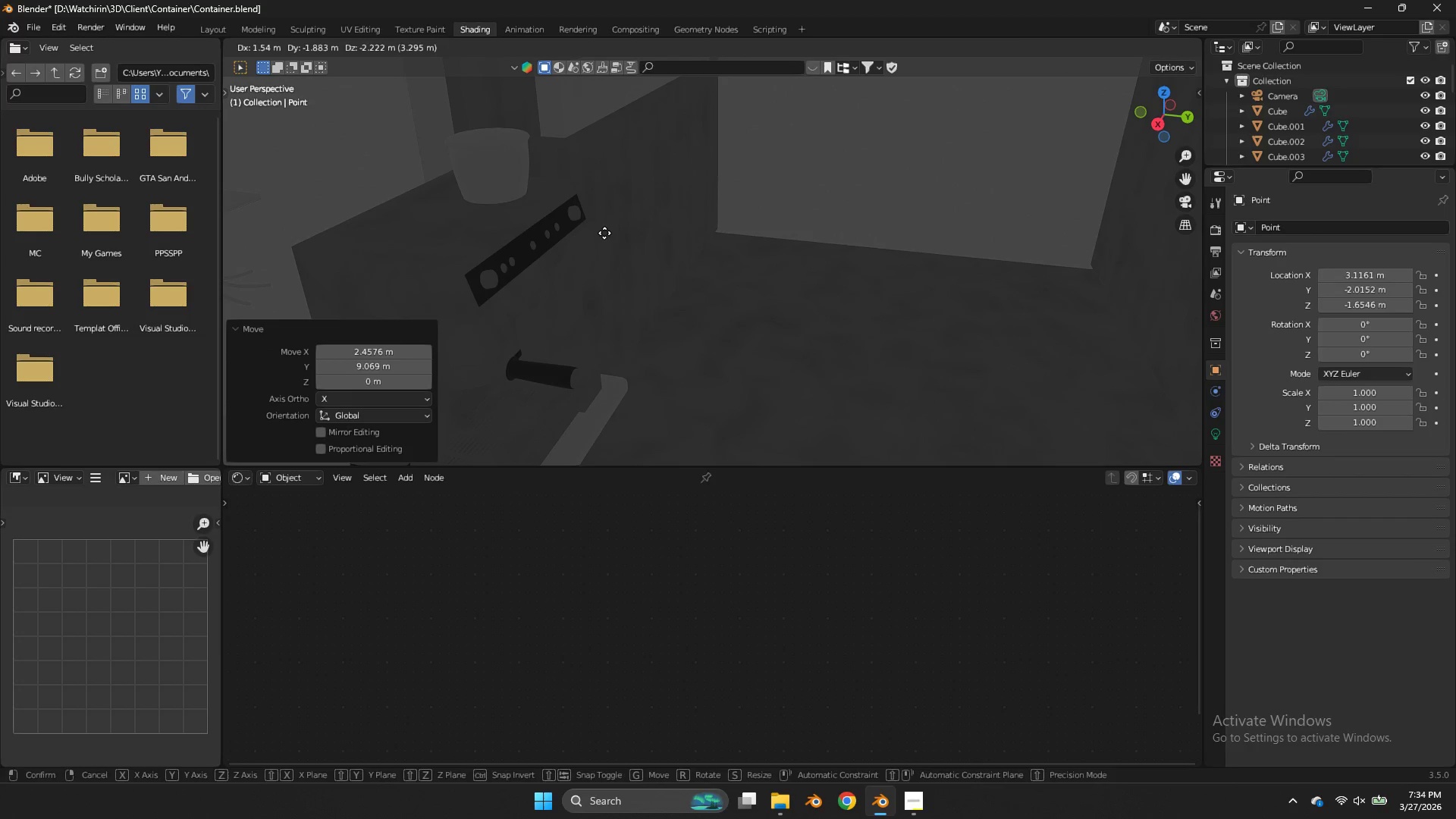 
scroll: coordinate [1106, 156], scroll_direction: up, amount: 7.0
 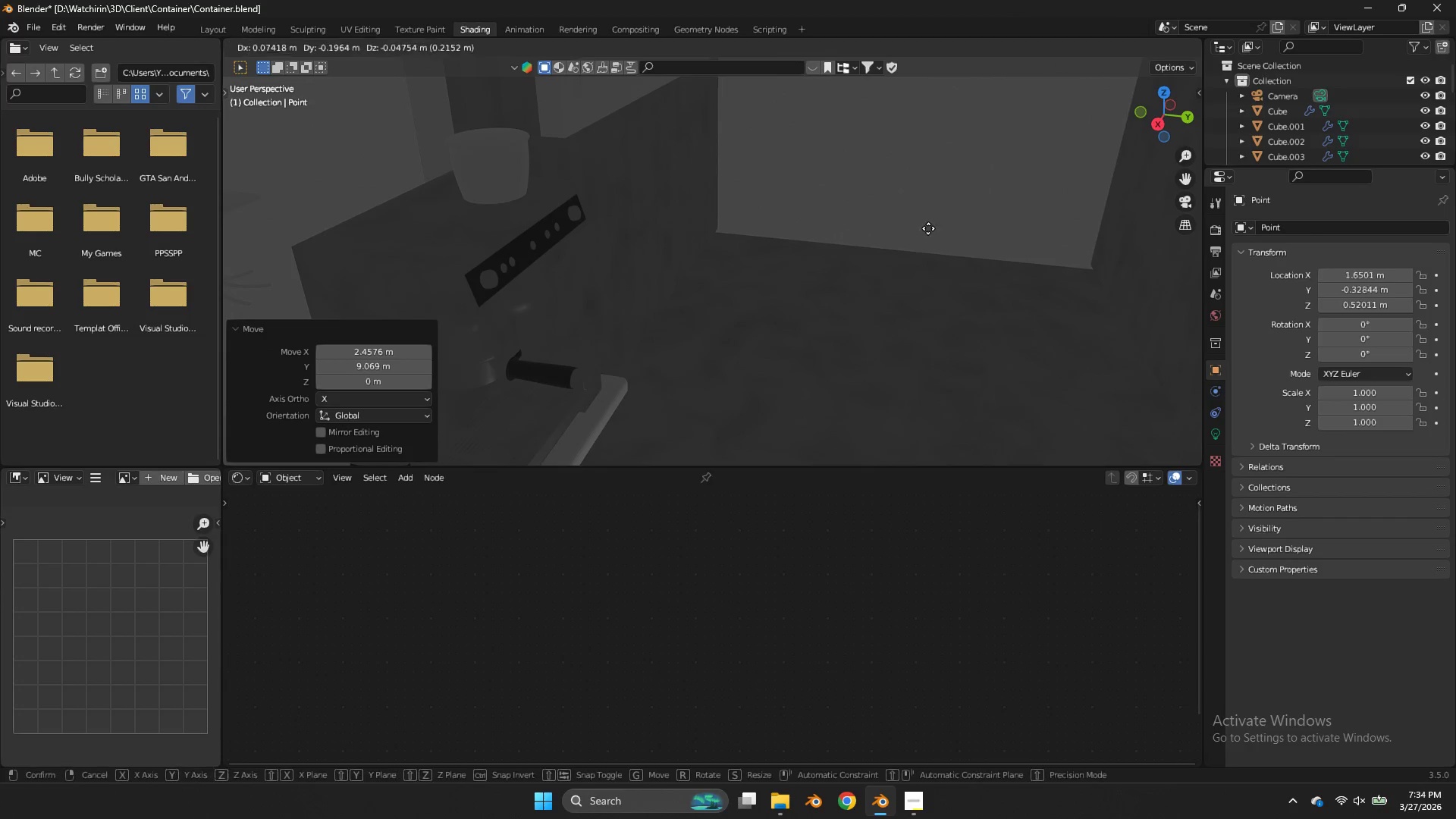 
key(Z)
 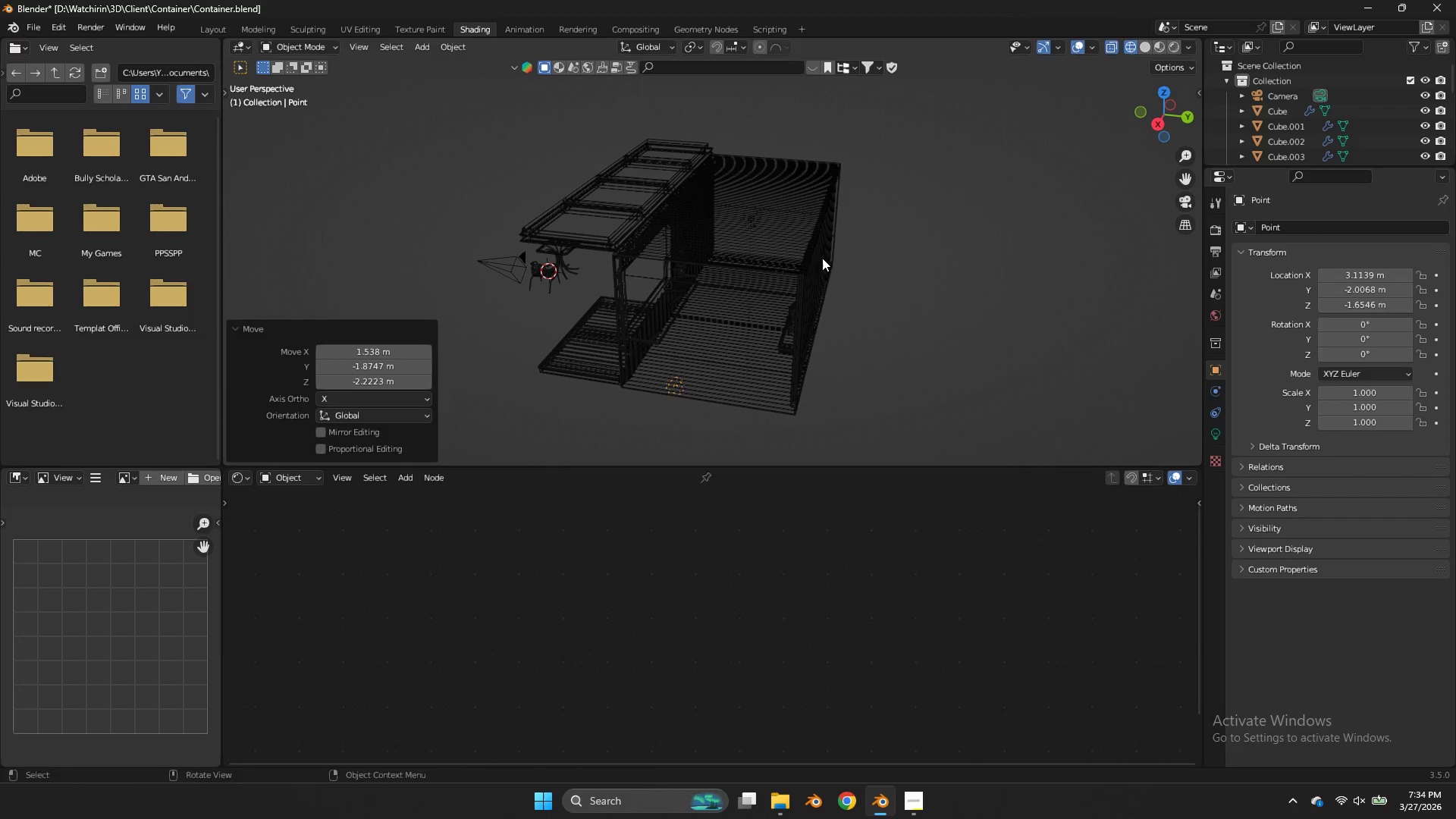 
scroll: coordinate [795, 232], scroll_direction: down, amount: 11.0
 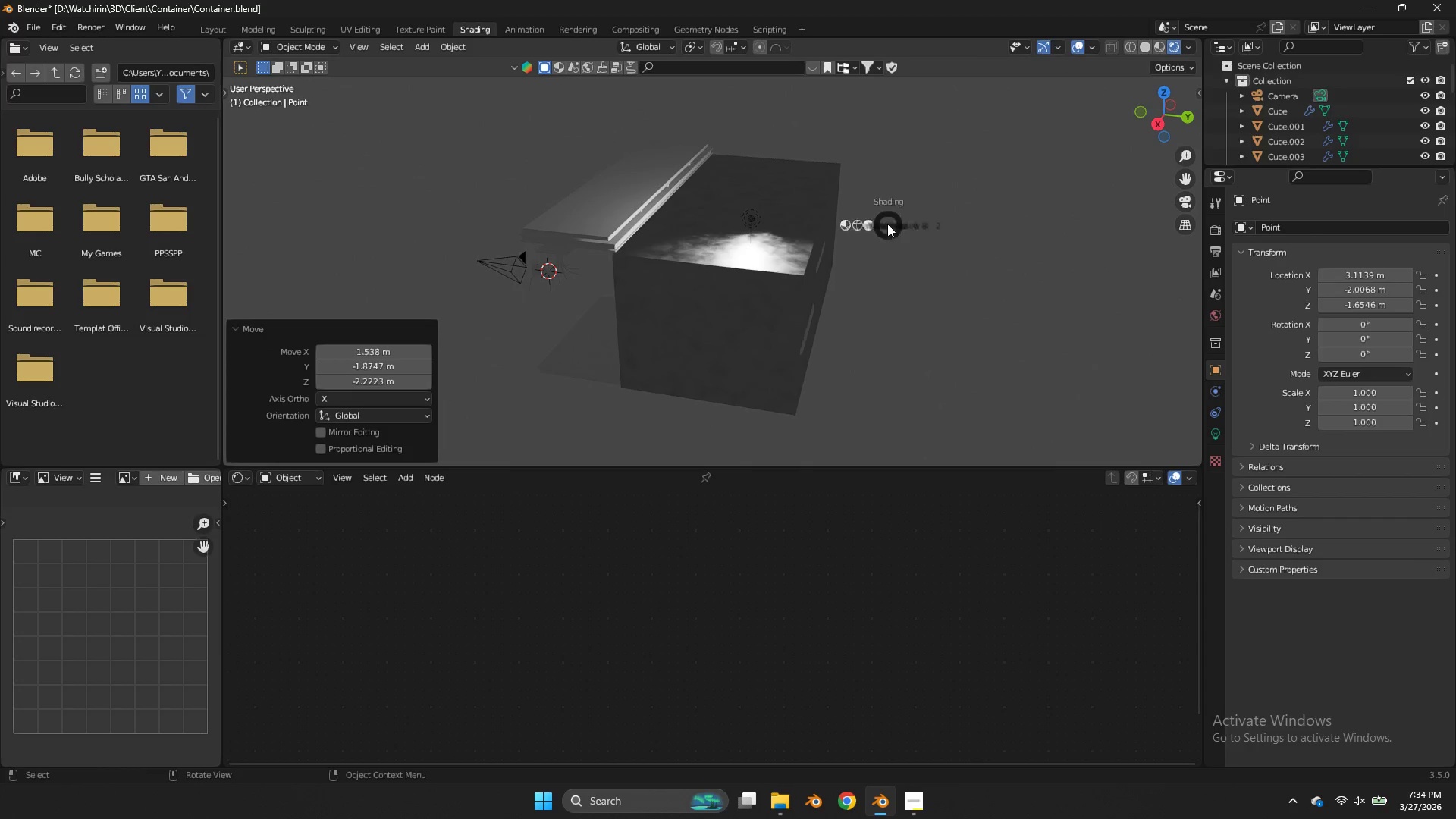 
key(G)
 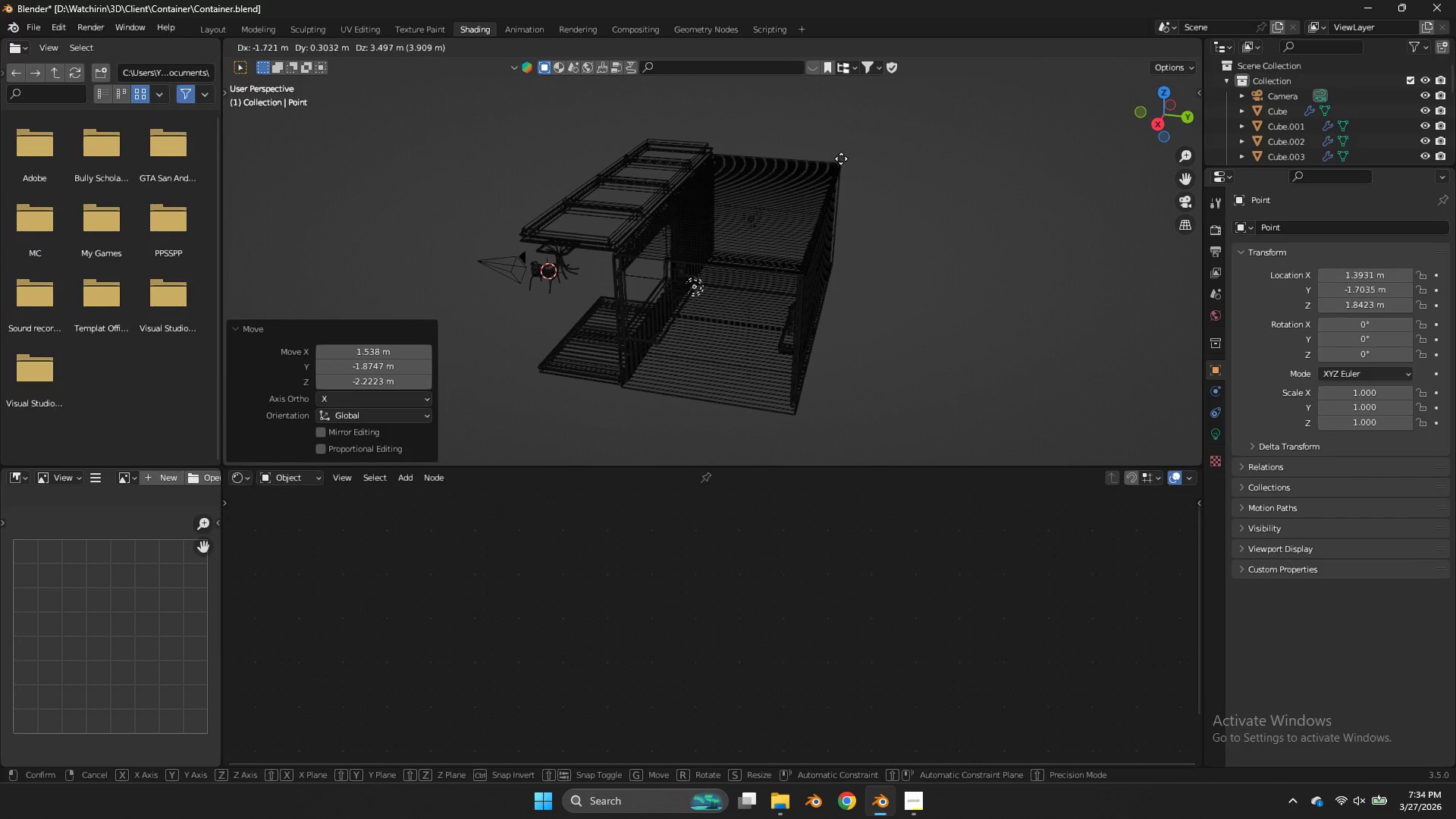 
left_click([841, 158])
 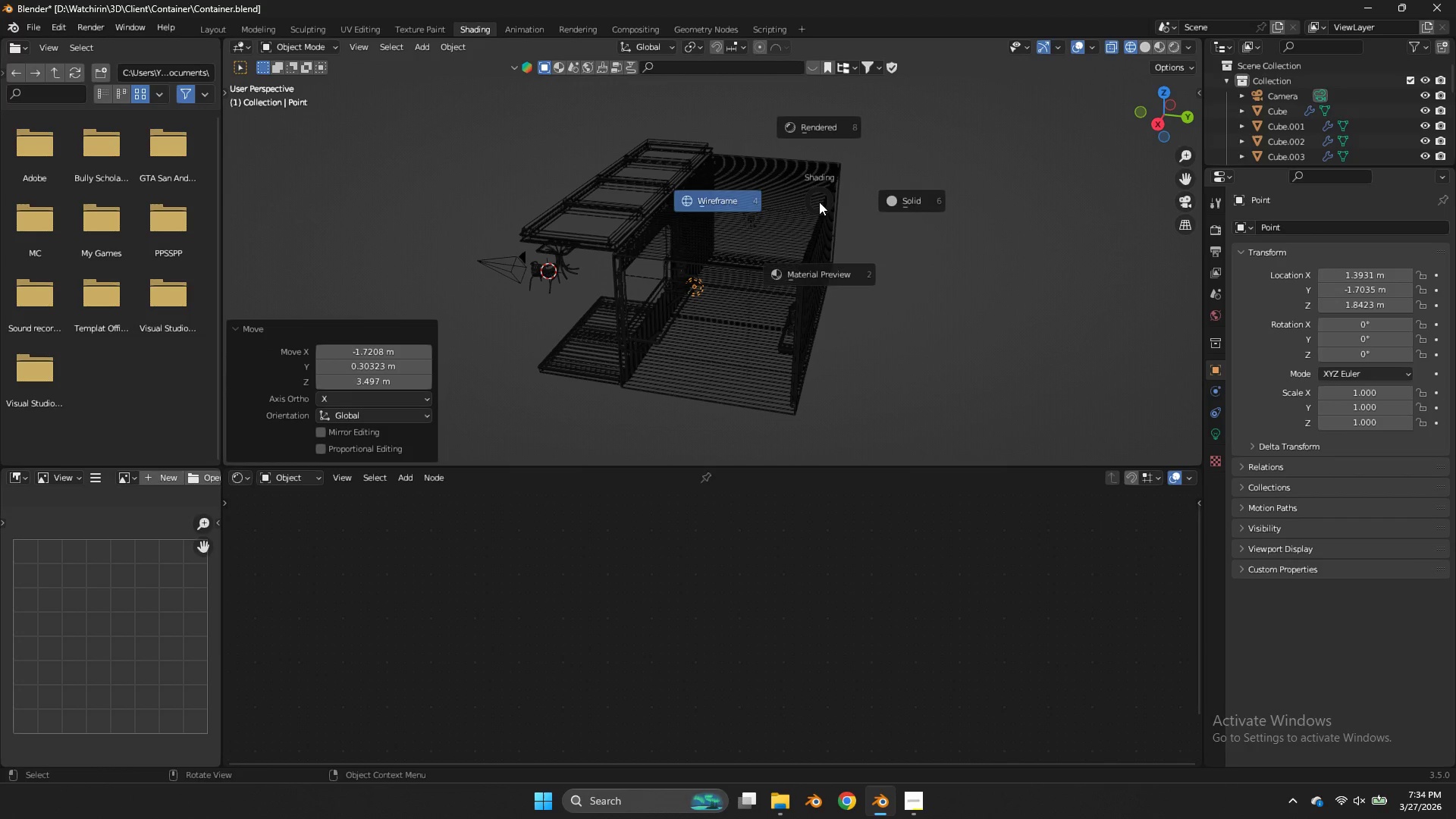 
key(Z)
 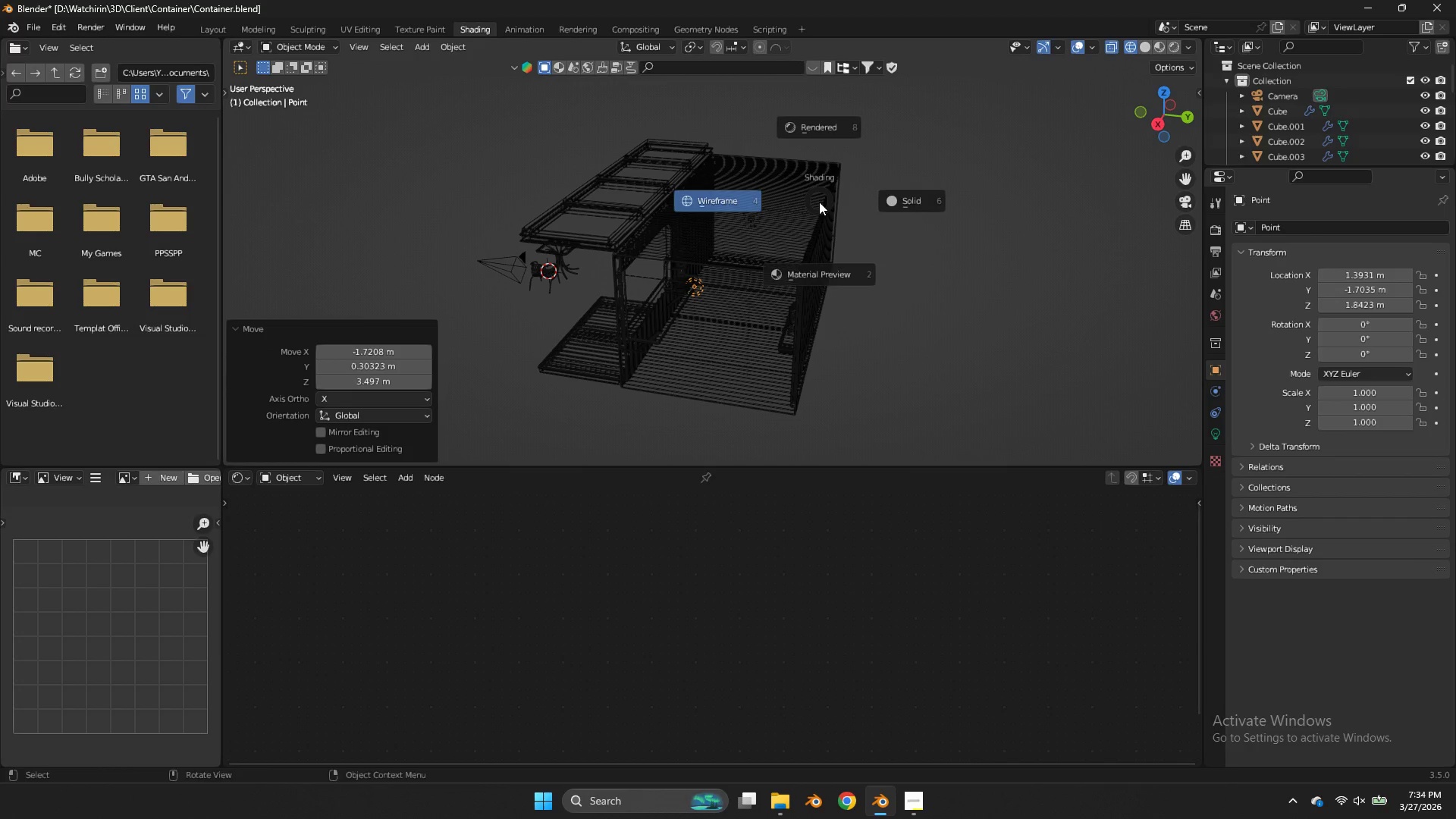 
left_click([956, 199])
 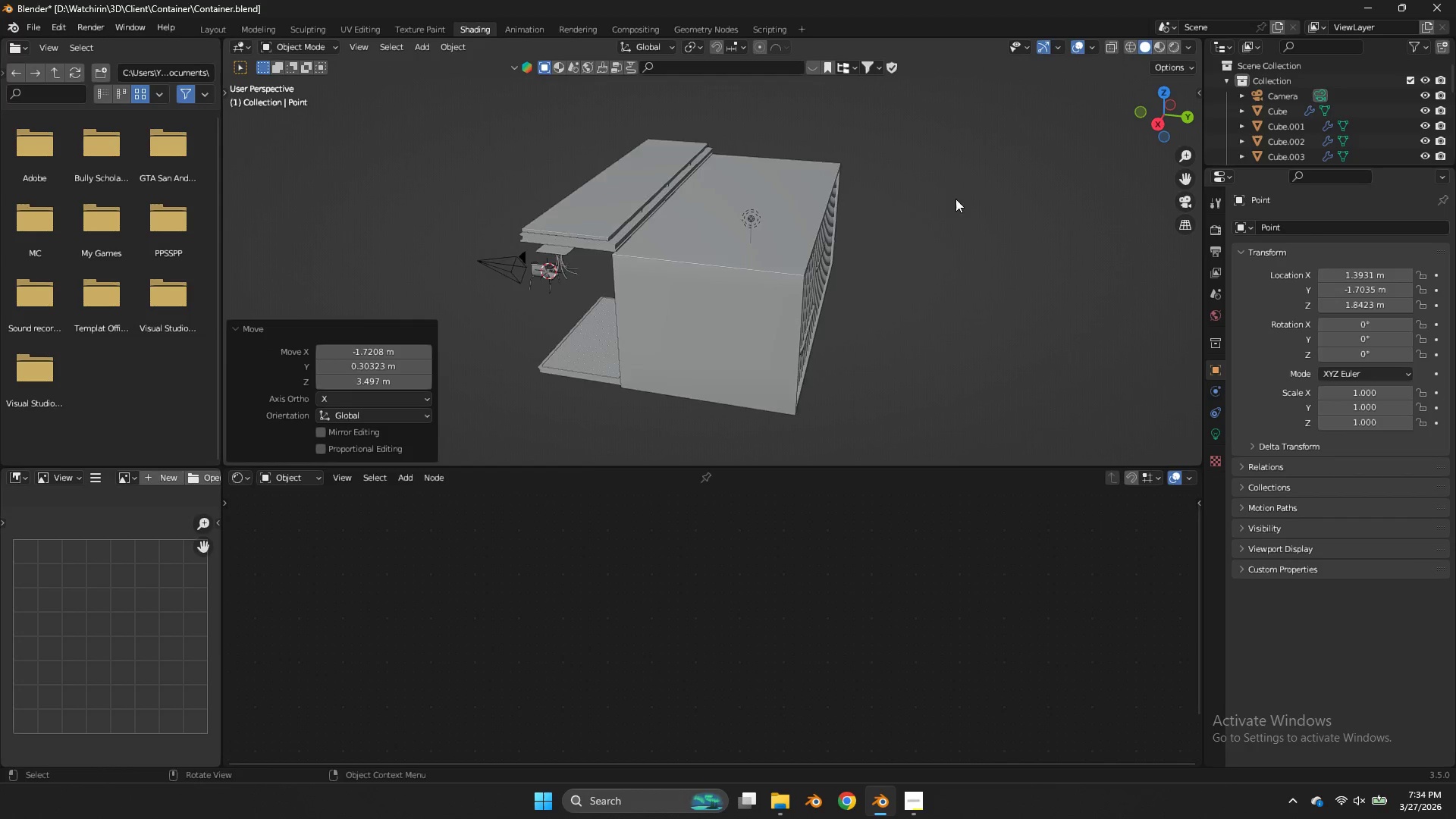 
scroll: coordinate [819, 202], scroll_direction: up, amount: 5.0
 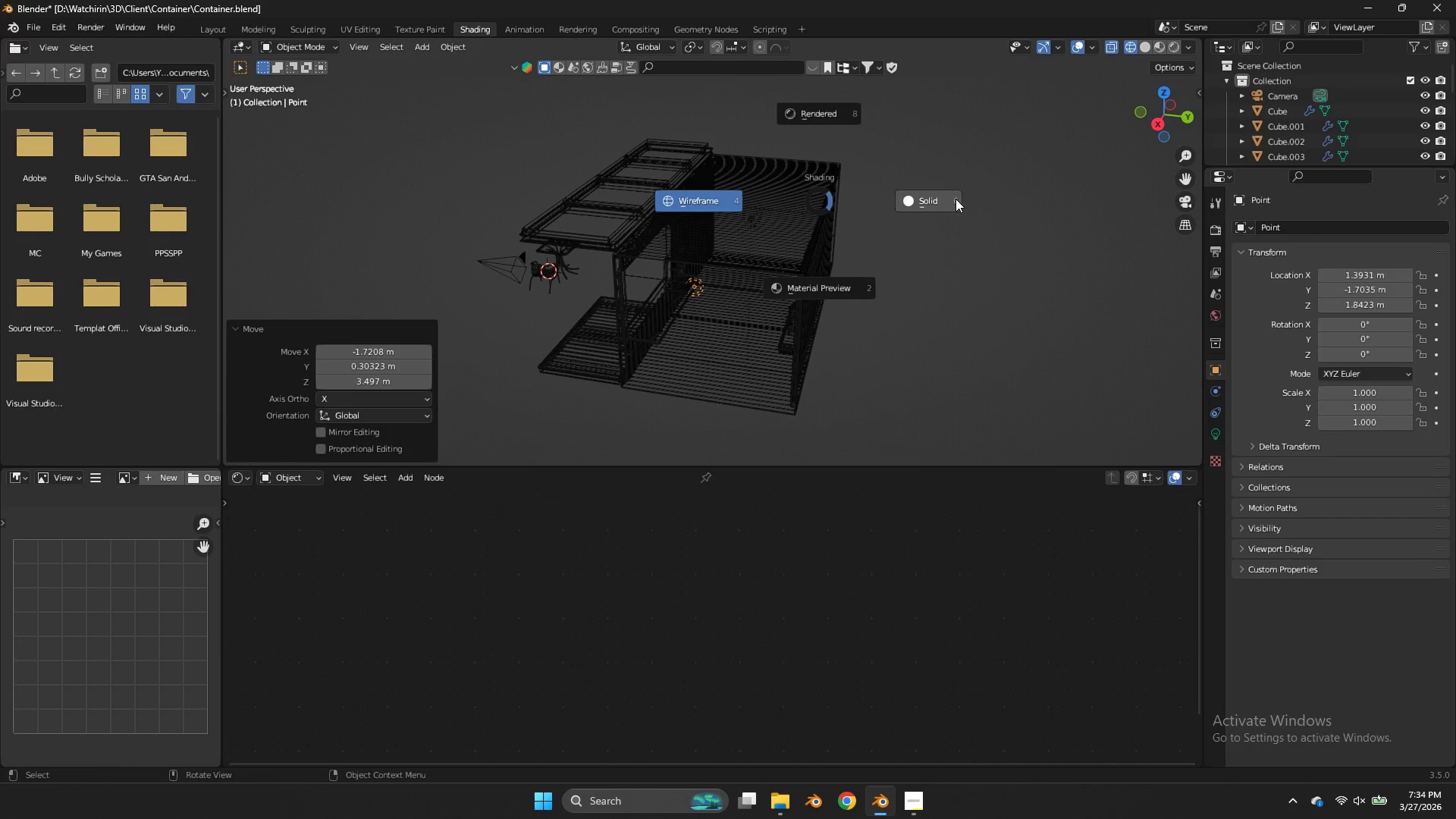 
left_click_drag(start_coordinate=[1169, 121], to_coordinate=[1163, 67])
 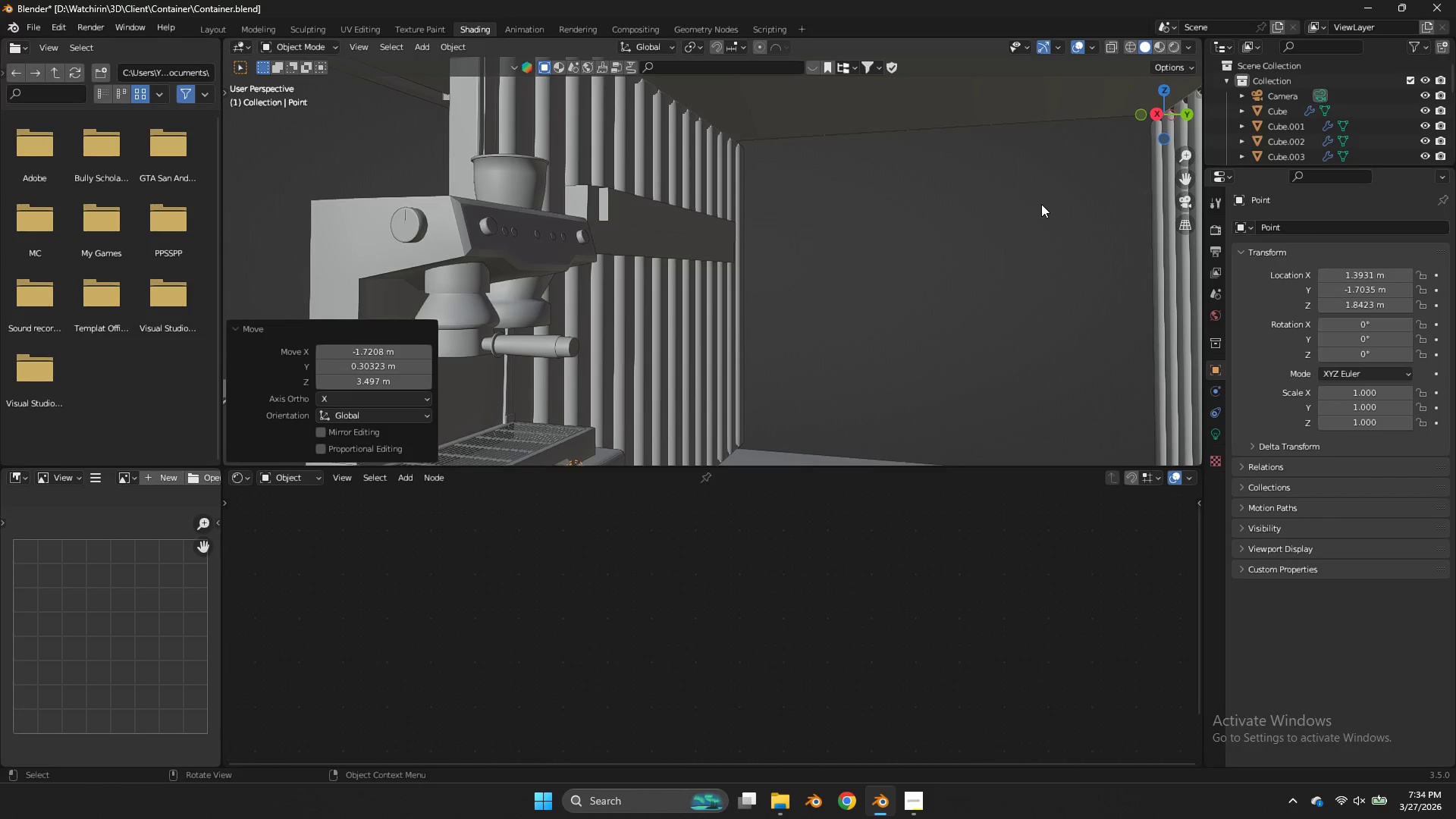 
scroll: coordinate [1169, 122], scroll_direction: up, amount: 11.0
 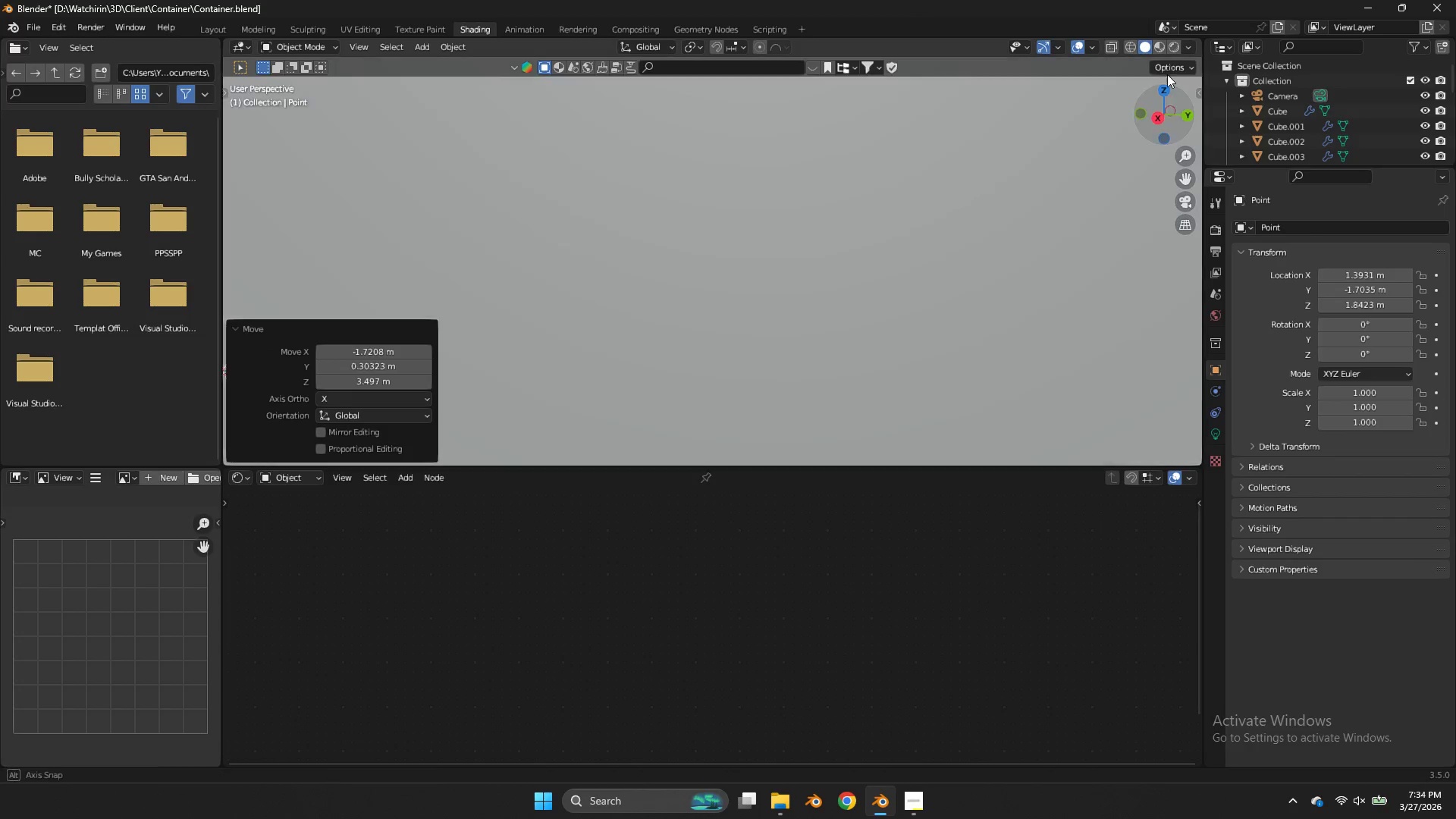 
key(Z)
 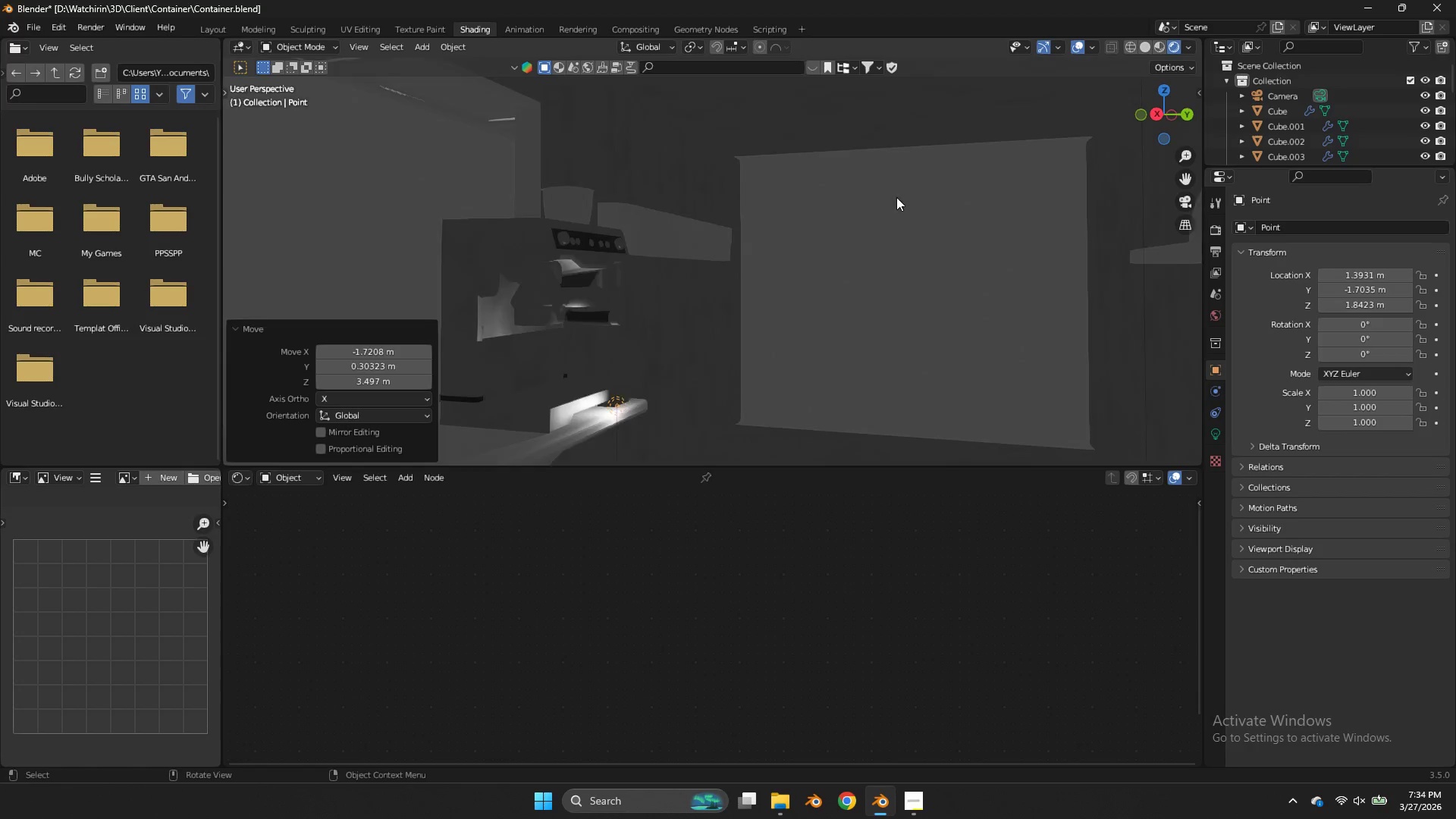 
scroll: coordinate [880, 264], scroll_direction: none, amount: 0.0
 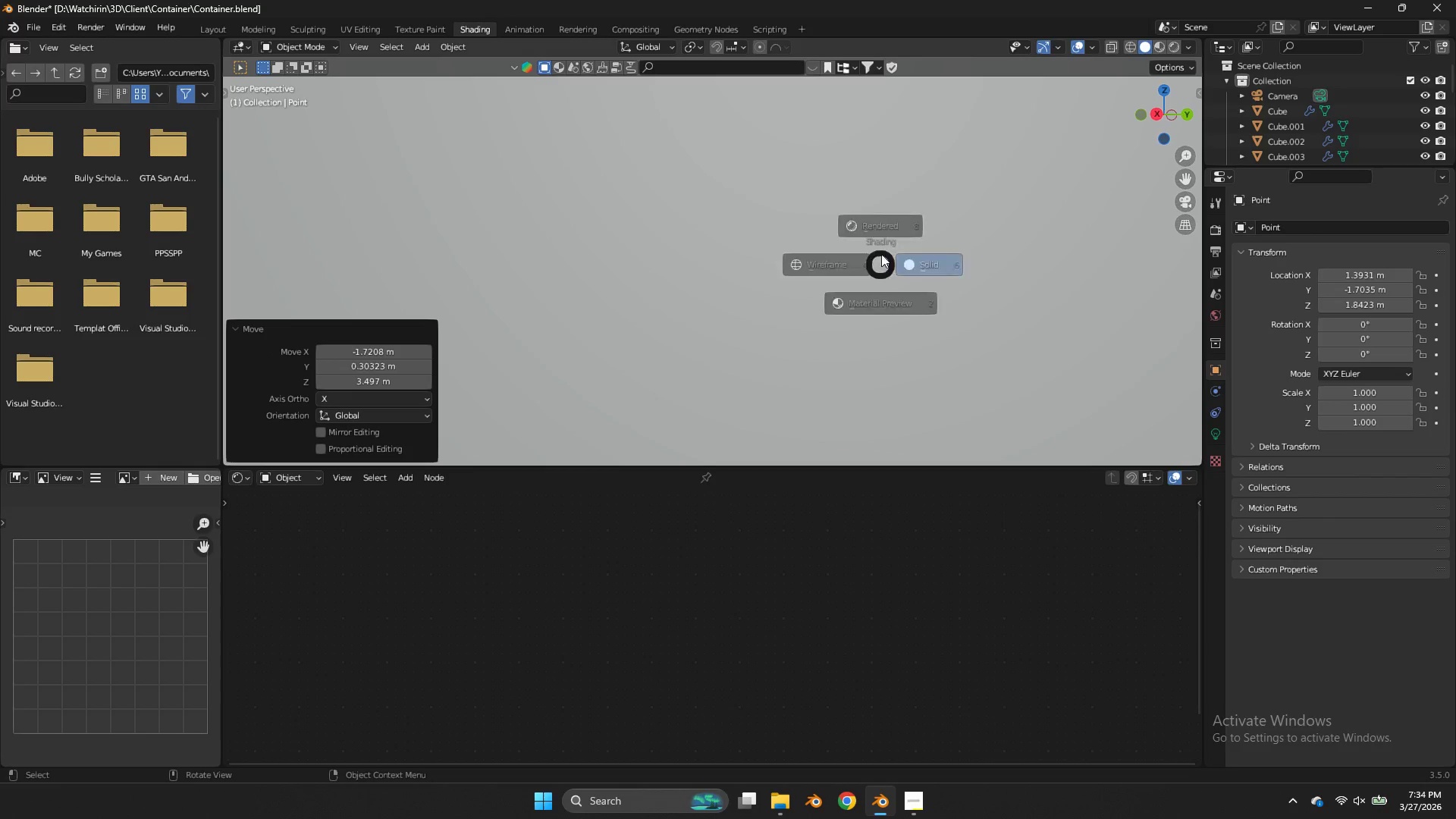 
key(G)
 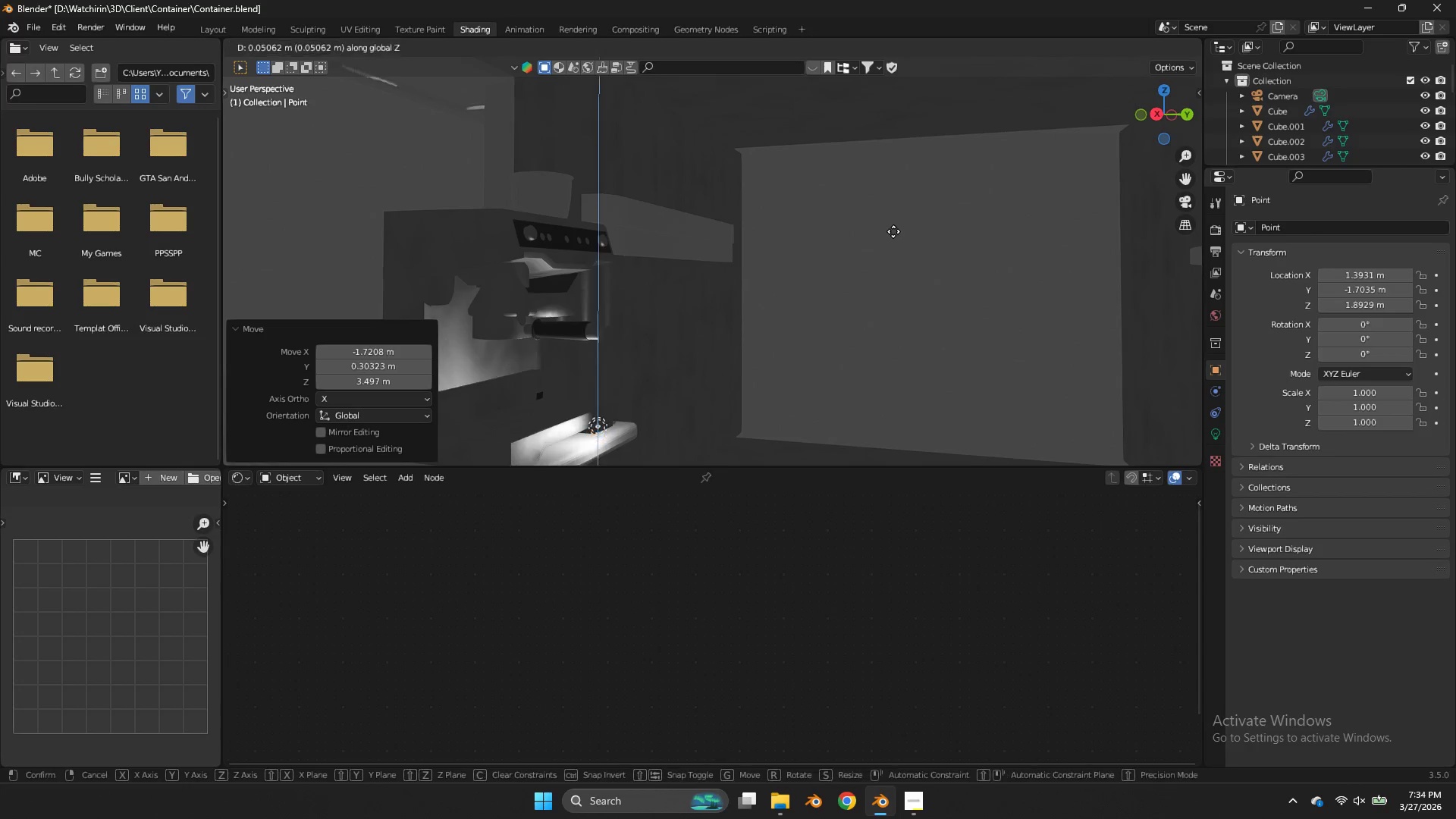 
scroll: coordinate [896, 197], scroll_direction: up, amount: 2.0
 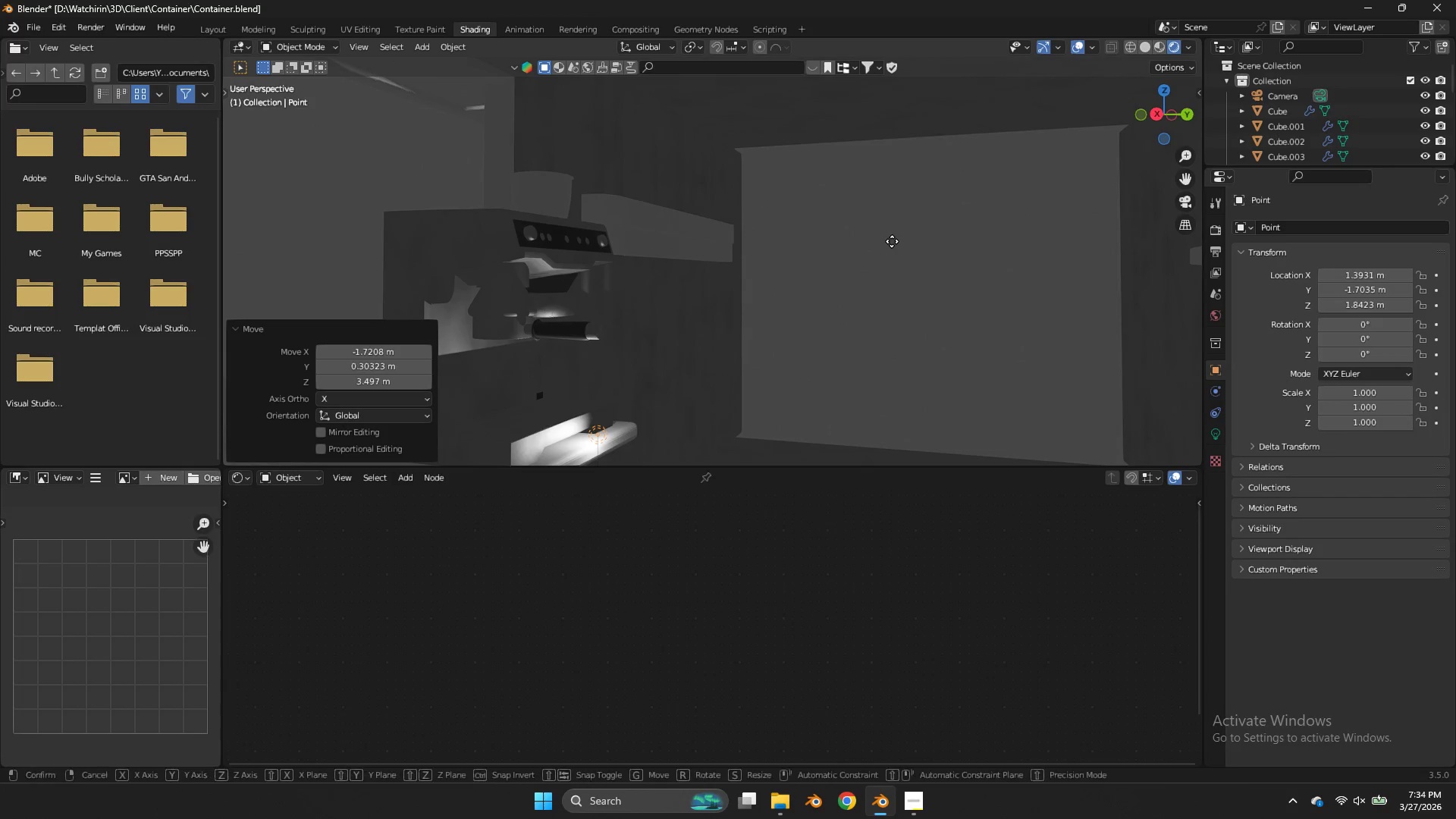 
type(zg)
 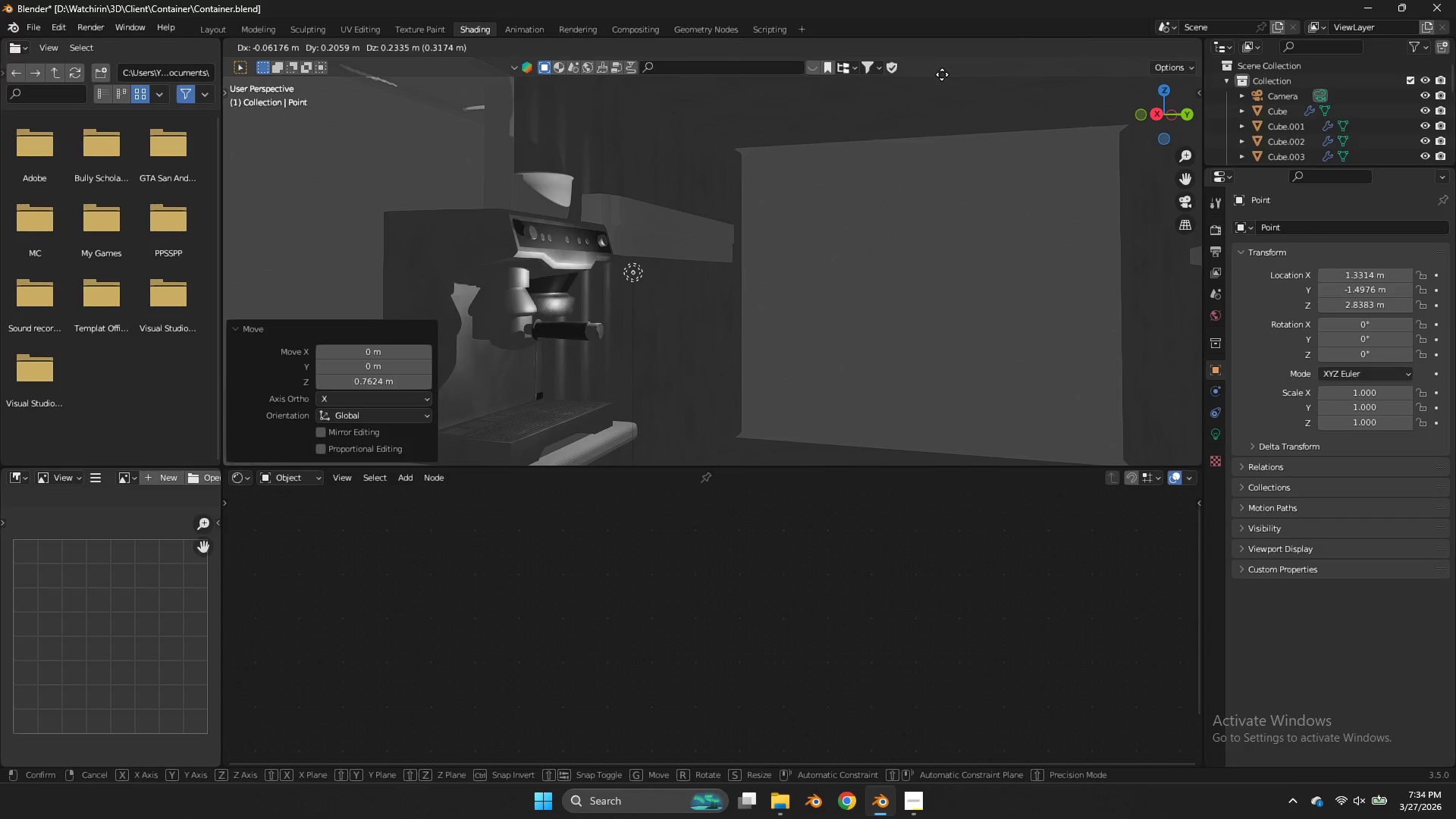 
left_click([948, 77])
 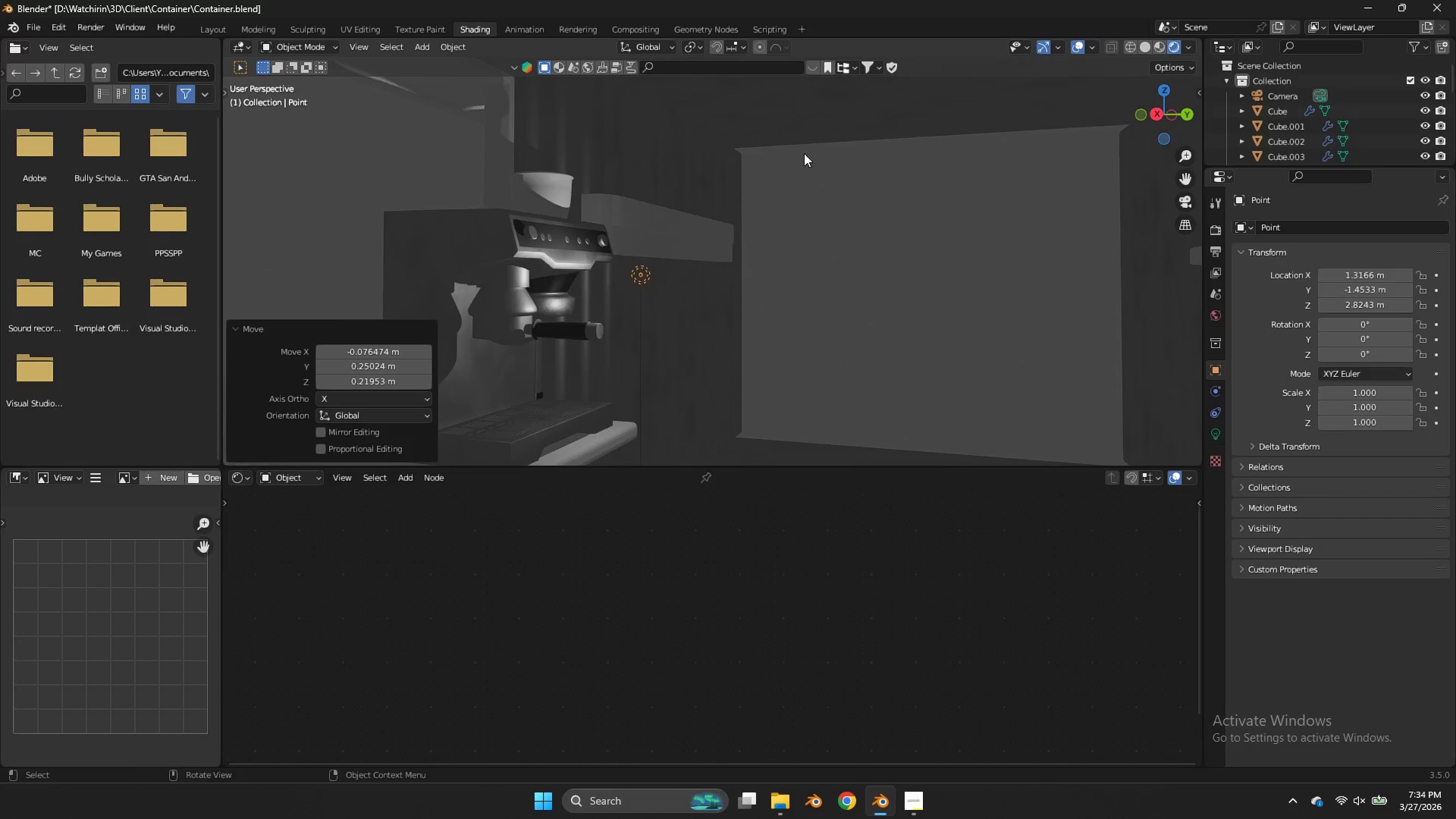 
scroll: coordinate [804, 153], scroll_direction: up, amount: 3.0
 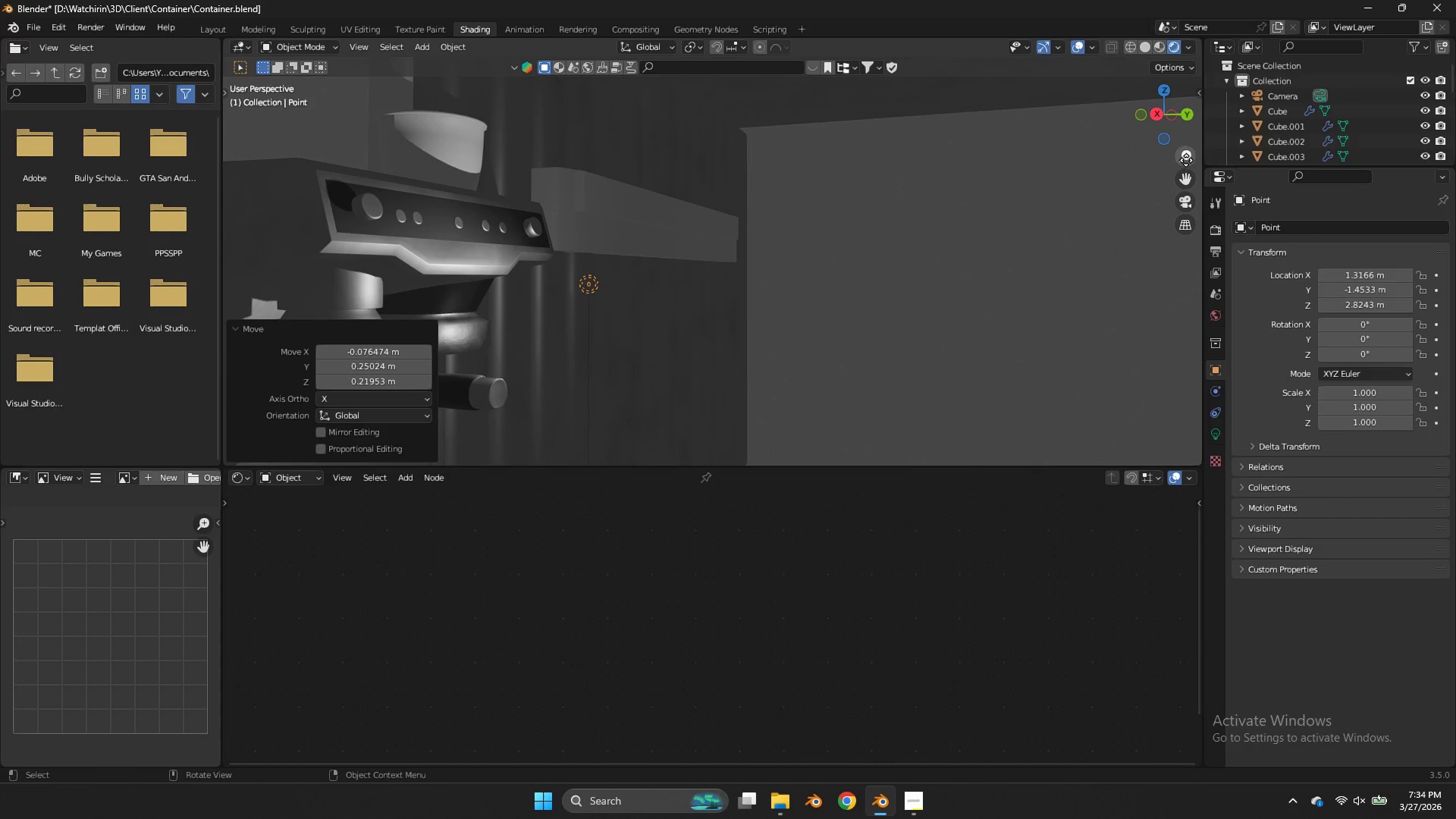 
left_click_drag(start_coordinate=[1187, 172], to_coordinate=[302, 171])
 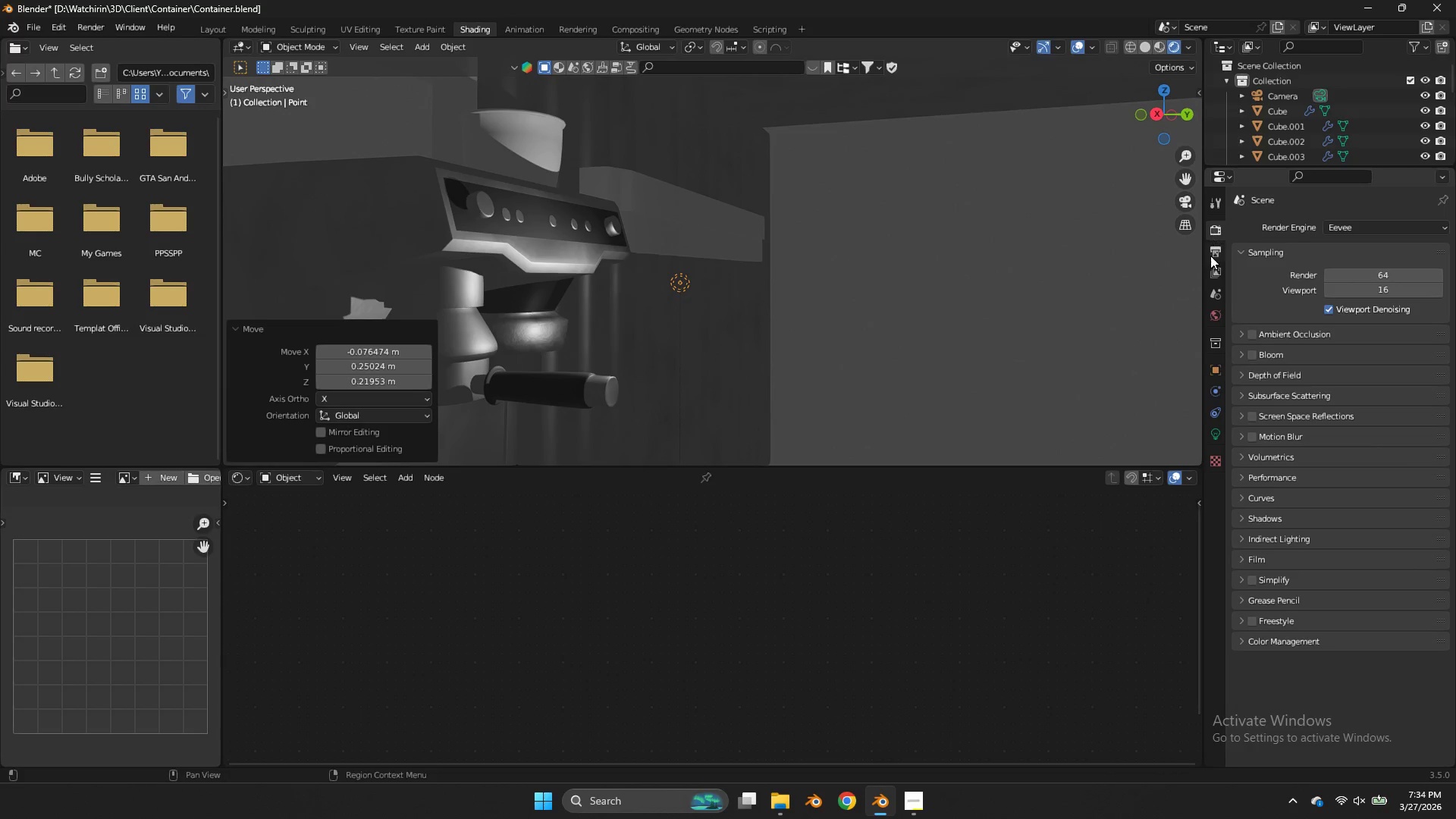 
double_click([1210, 256])
 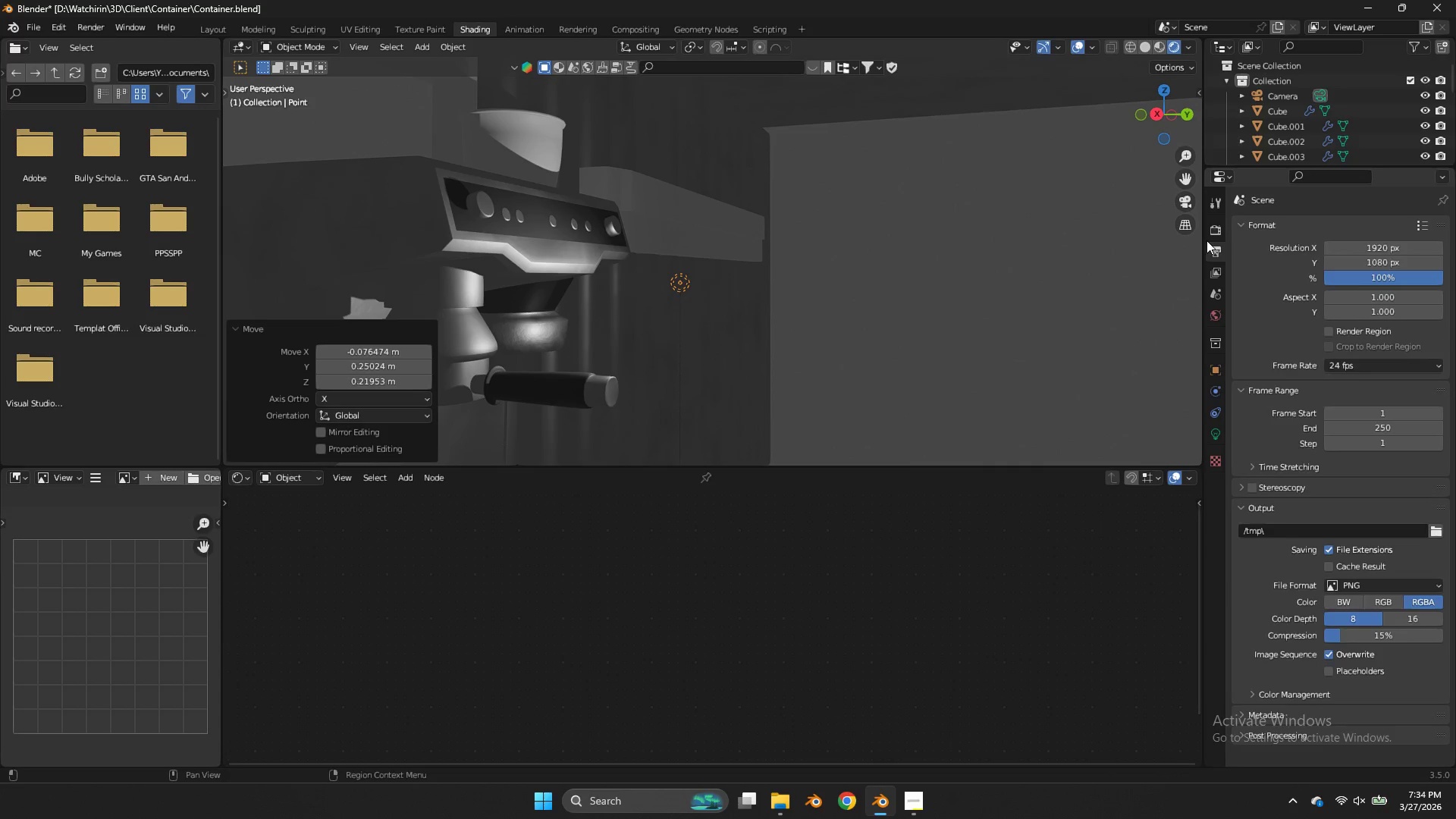 
left_click([1207, 239])
 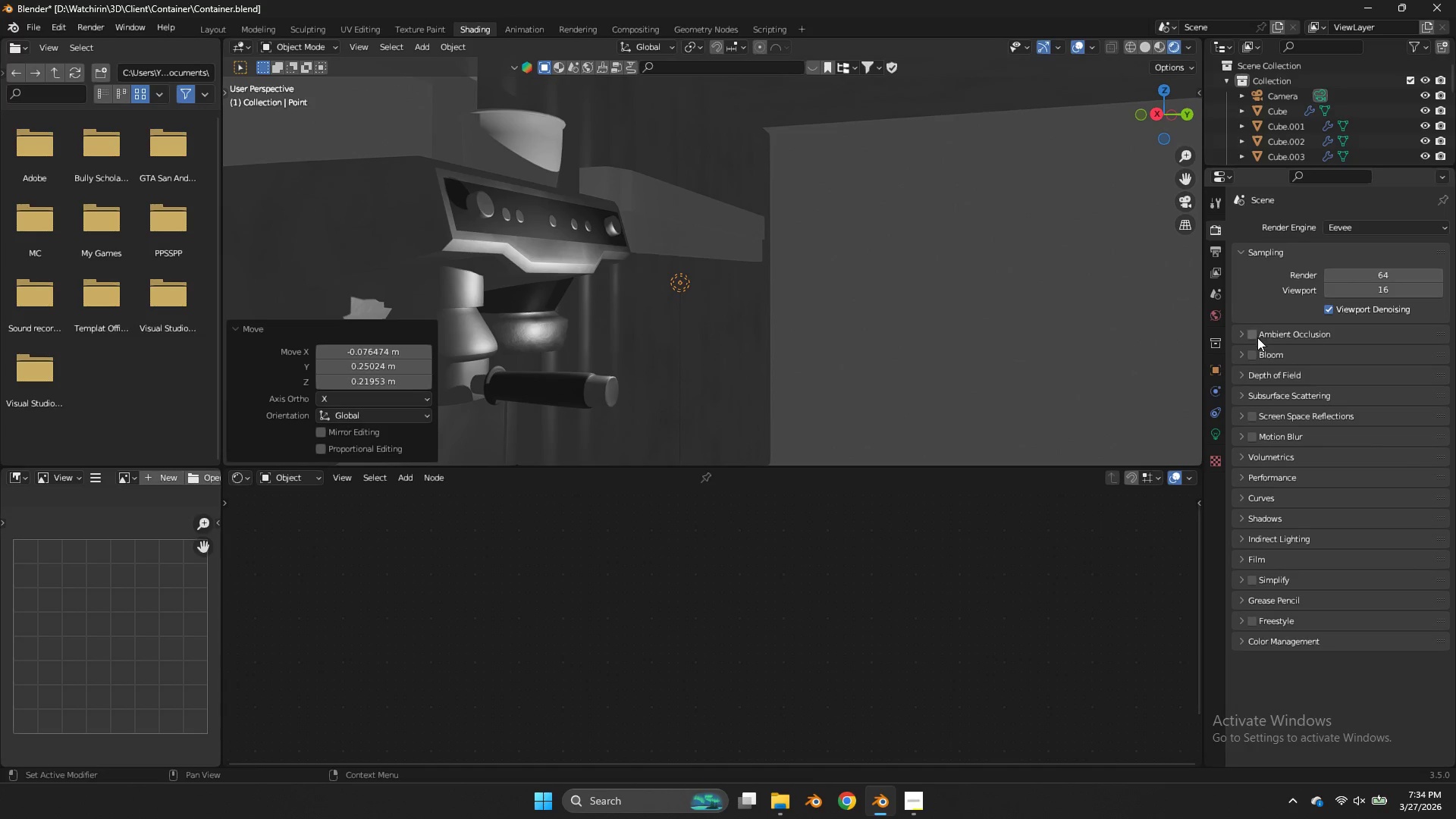 
left_click([1257, 337])
 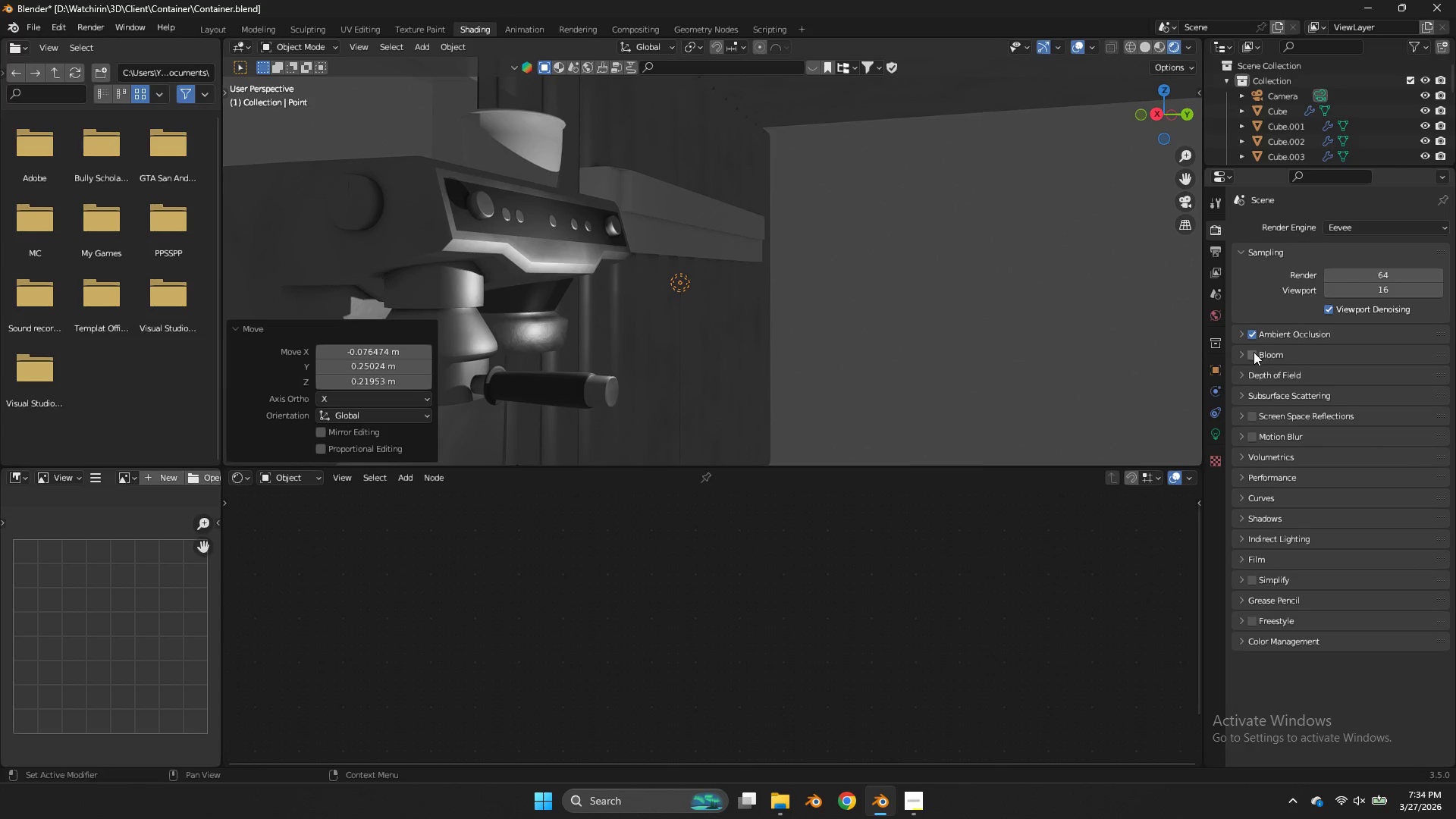 
left_click([1254, 352])
 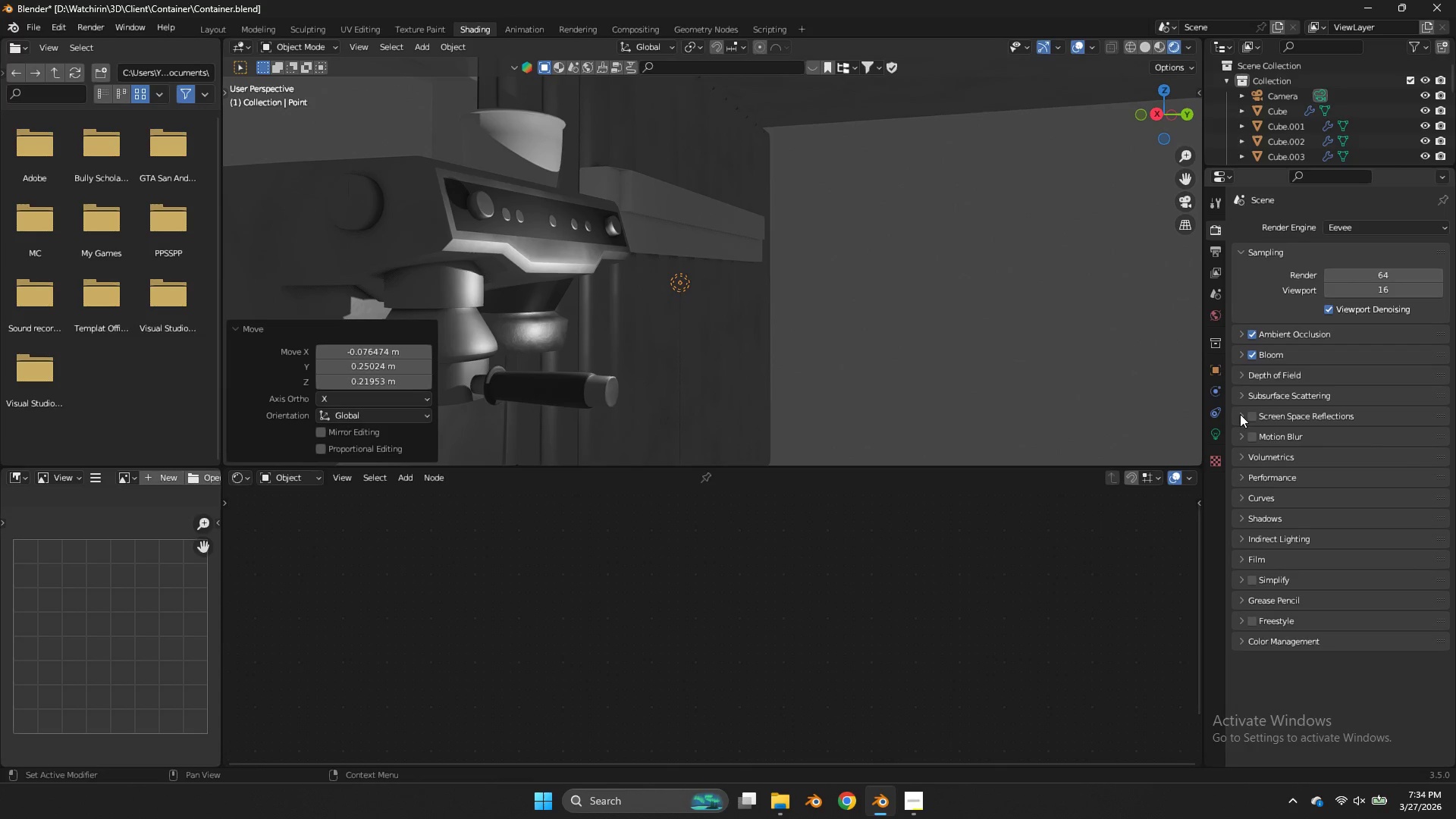 
left_click([1249, 419])
 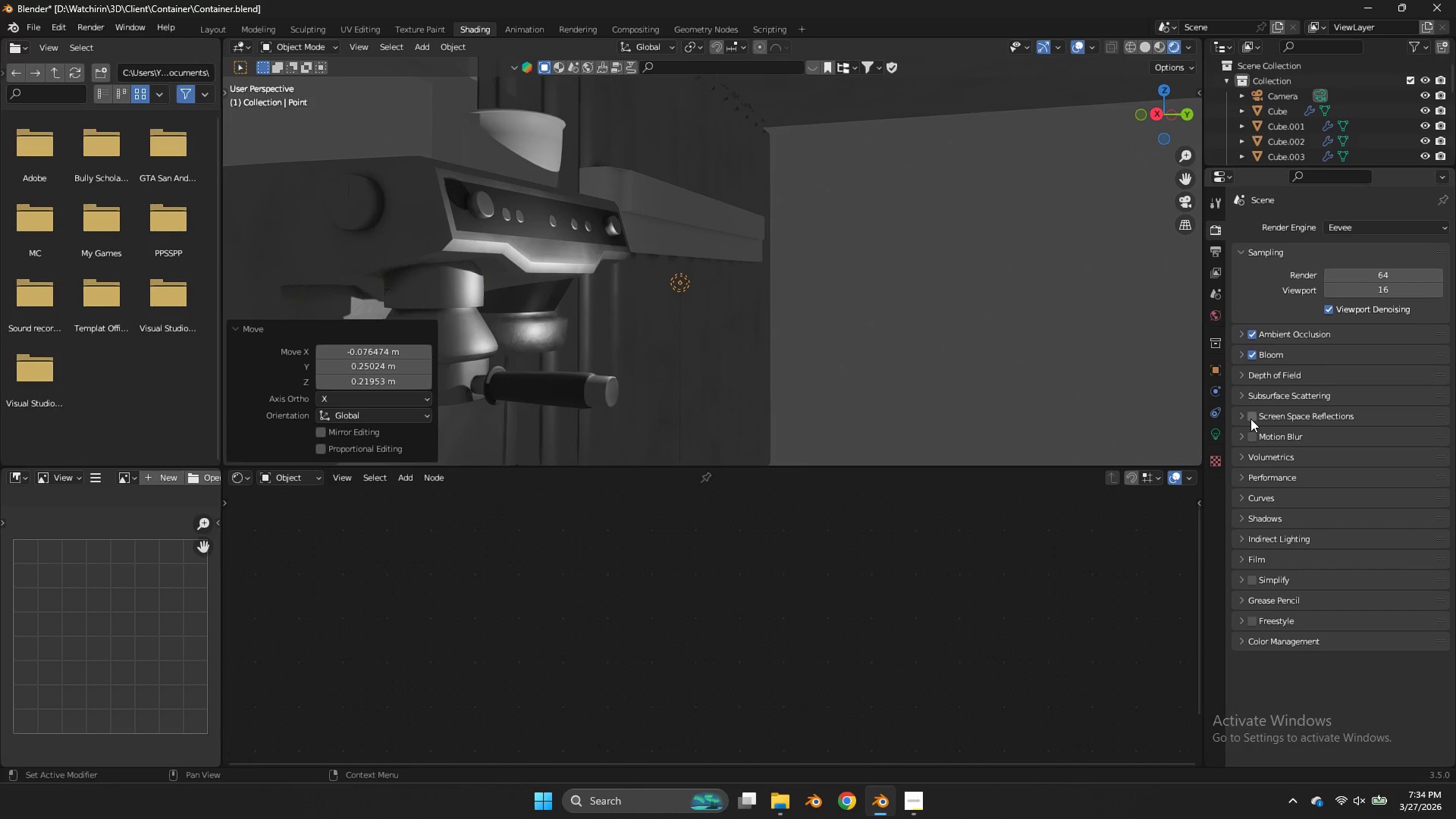 
double_click([1250, 419])
 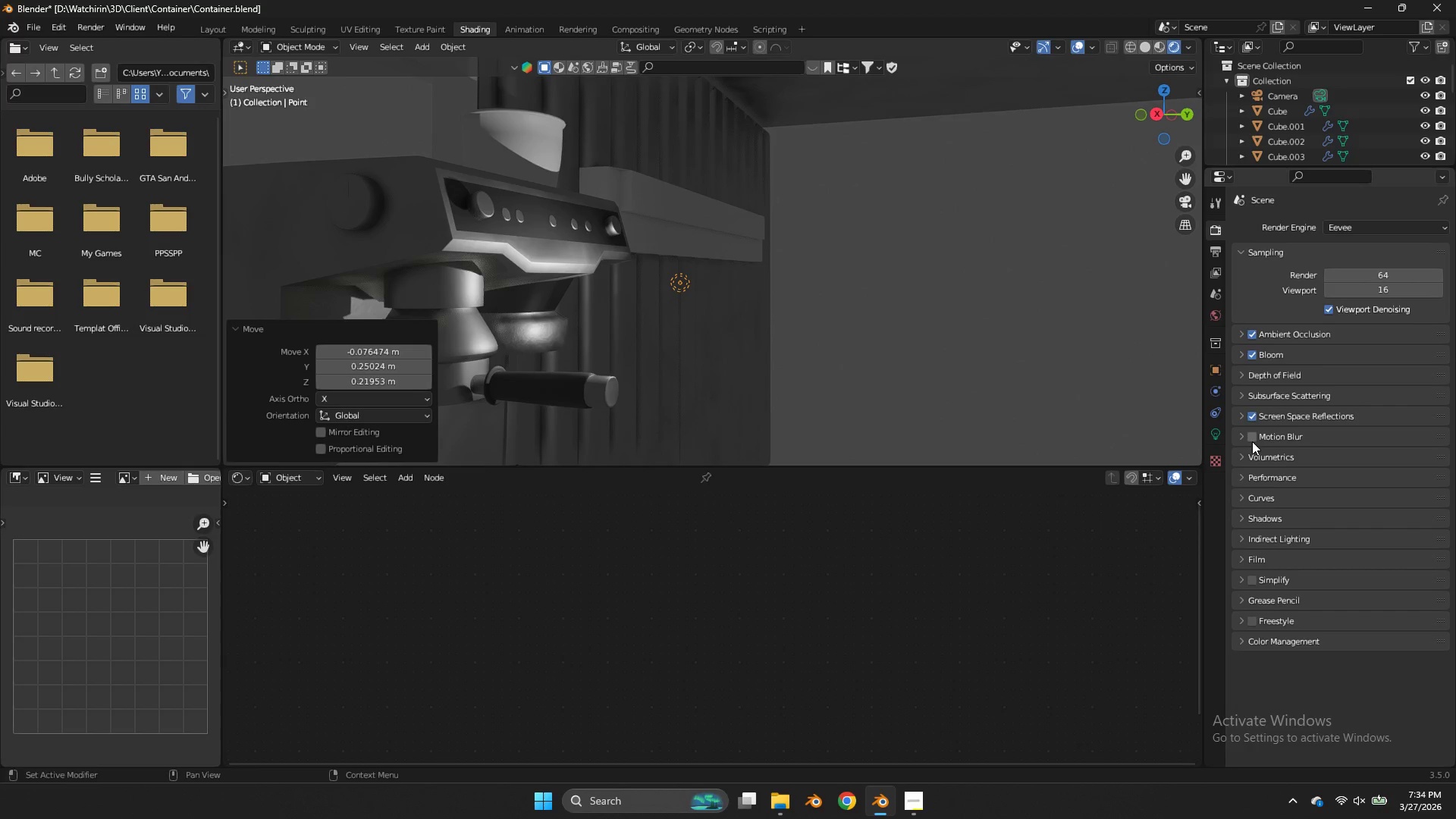 
double_click([1243, 433])
 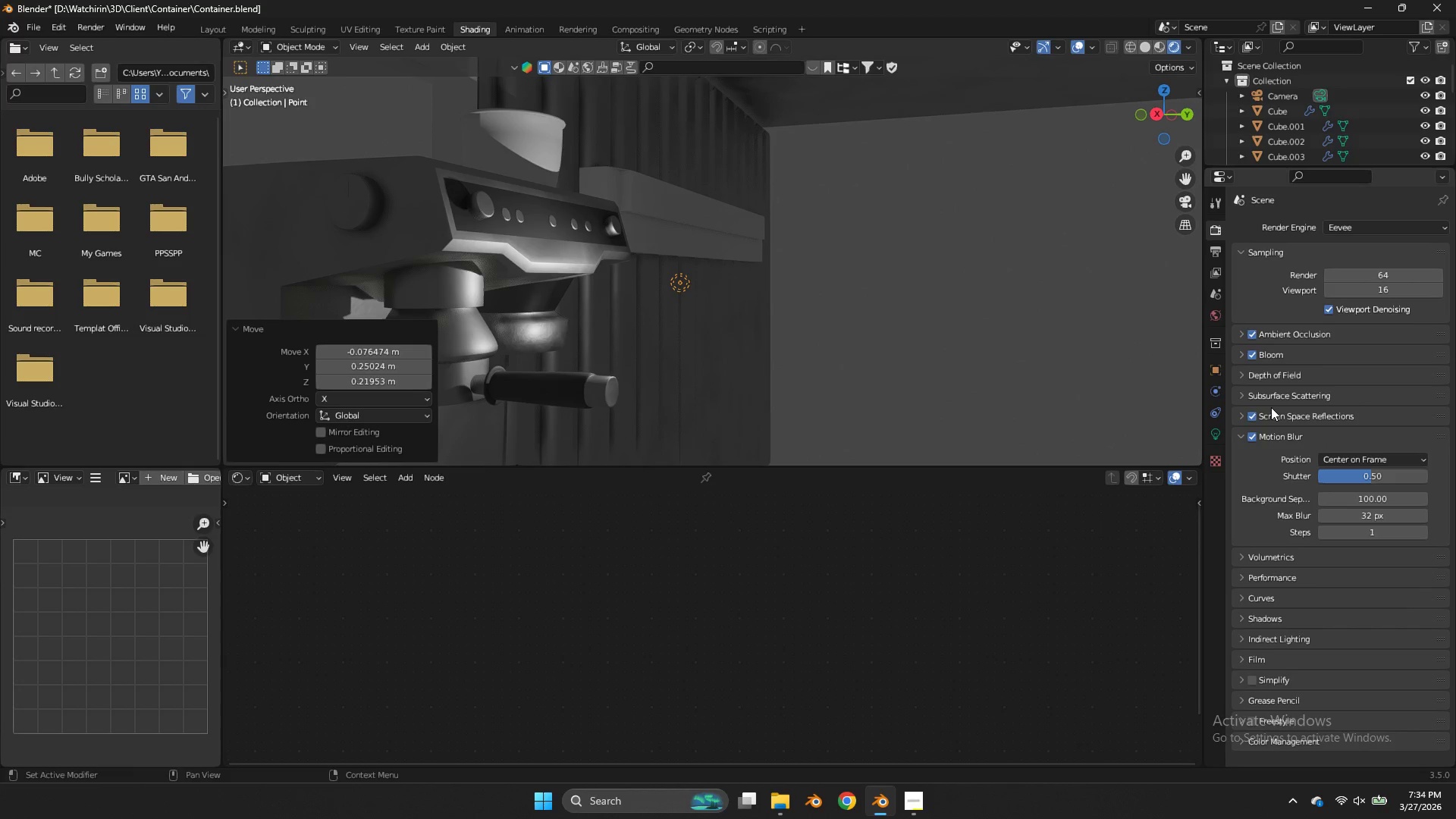 
left_click([1246, 378])
 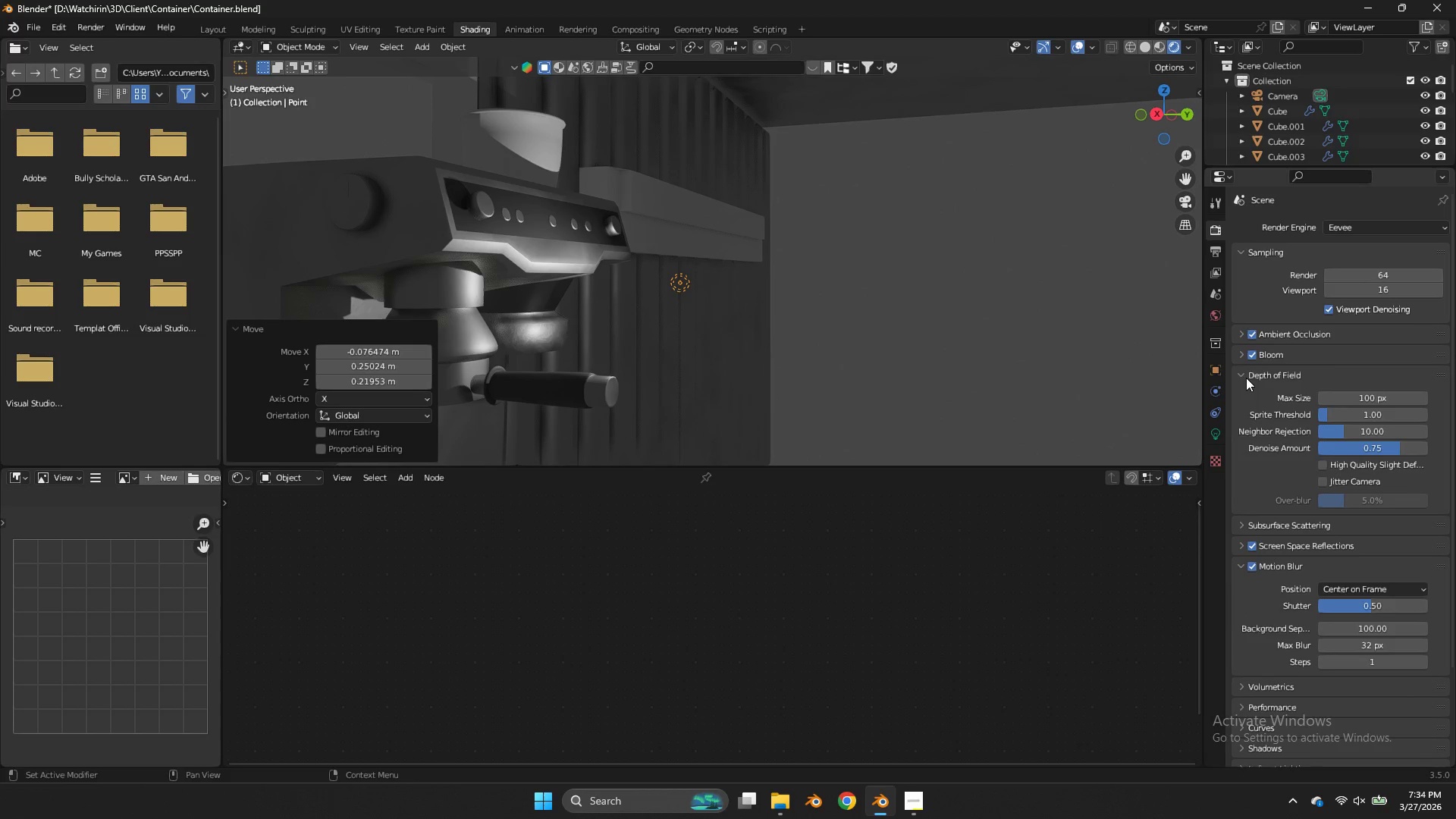 
left_click([1246, 378])
 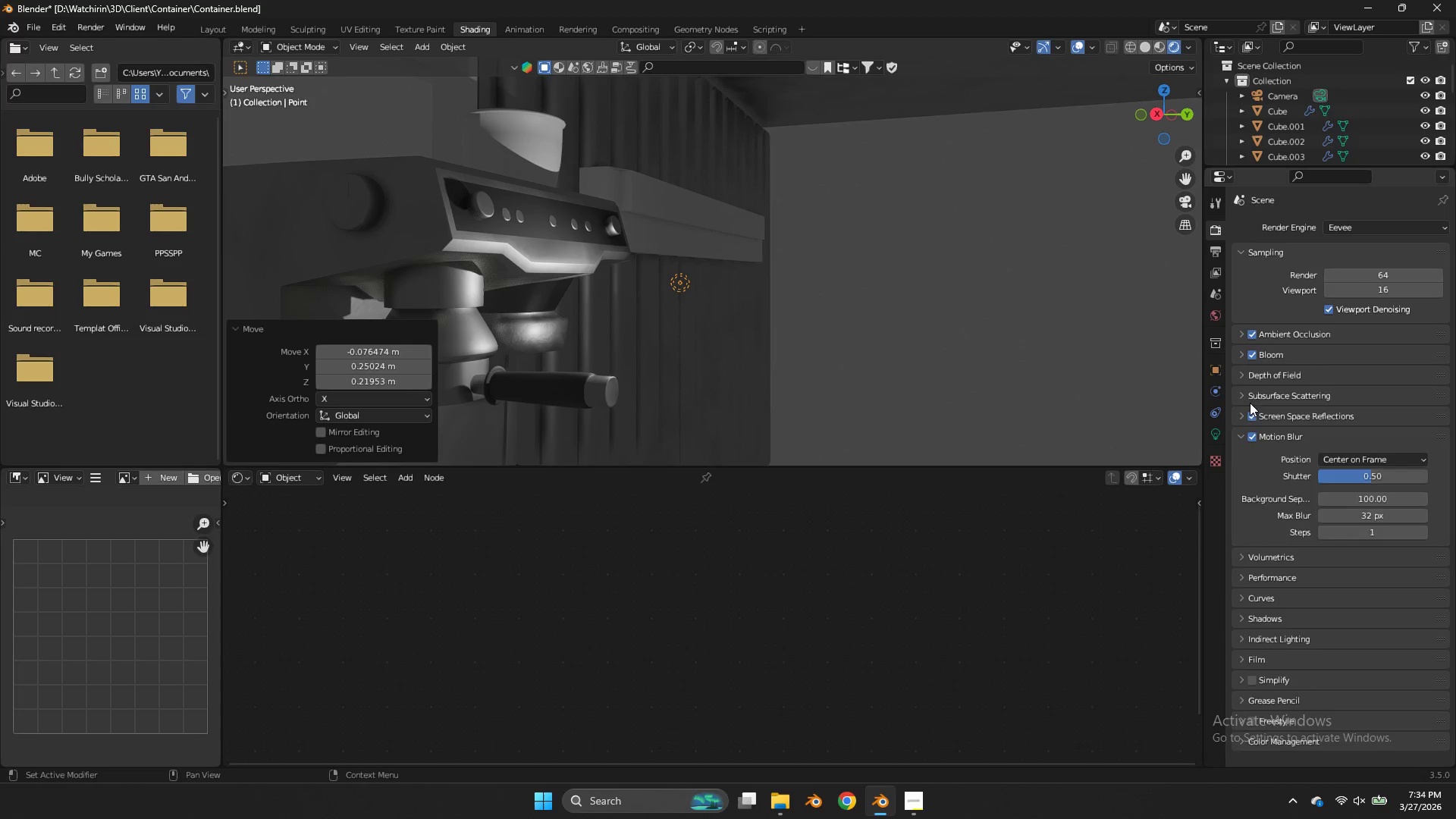 
left_click([1246, 398])
 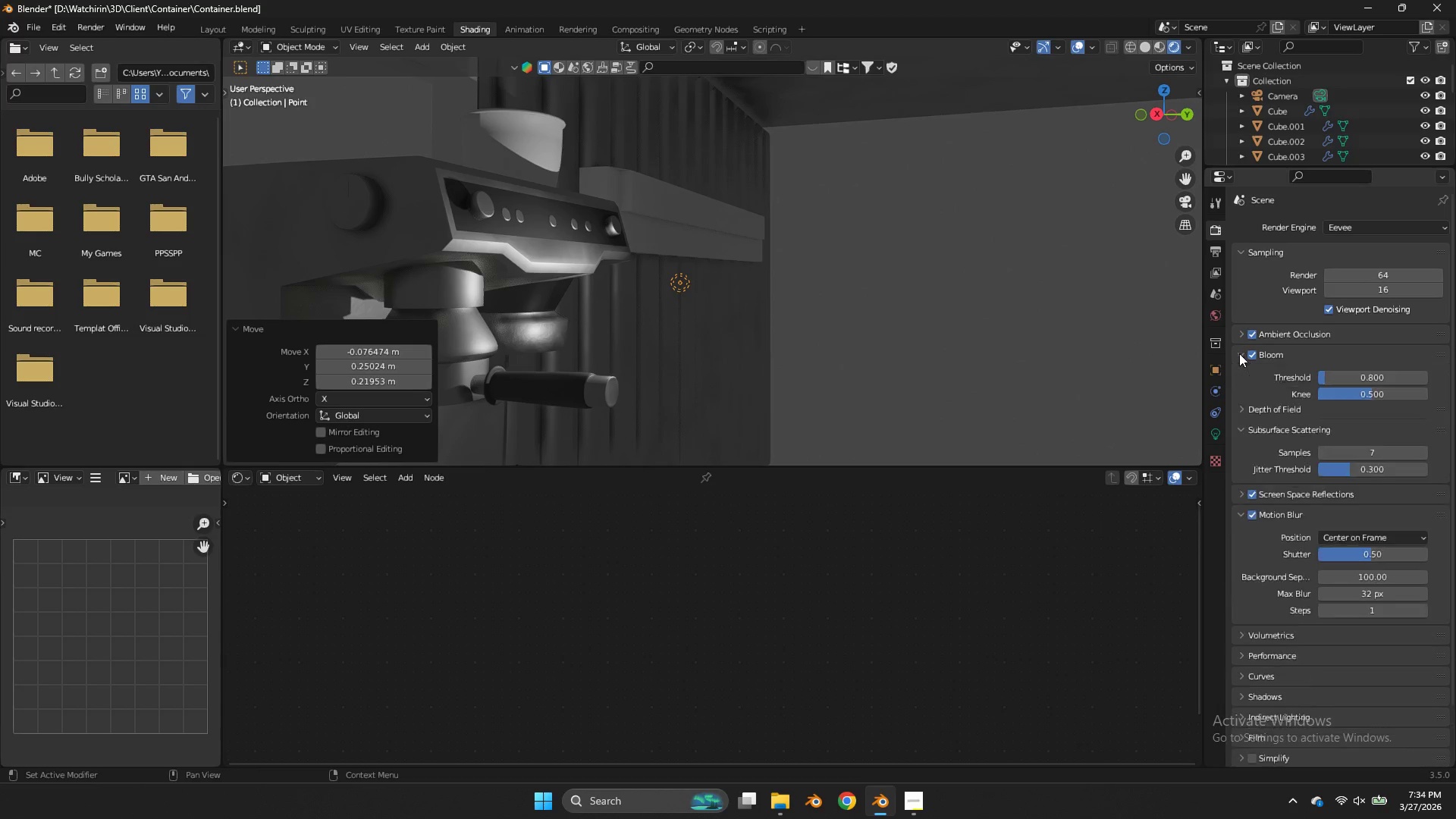 
double_click([1241, 335])
 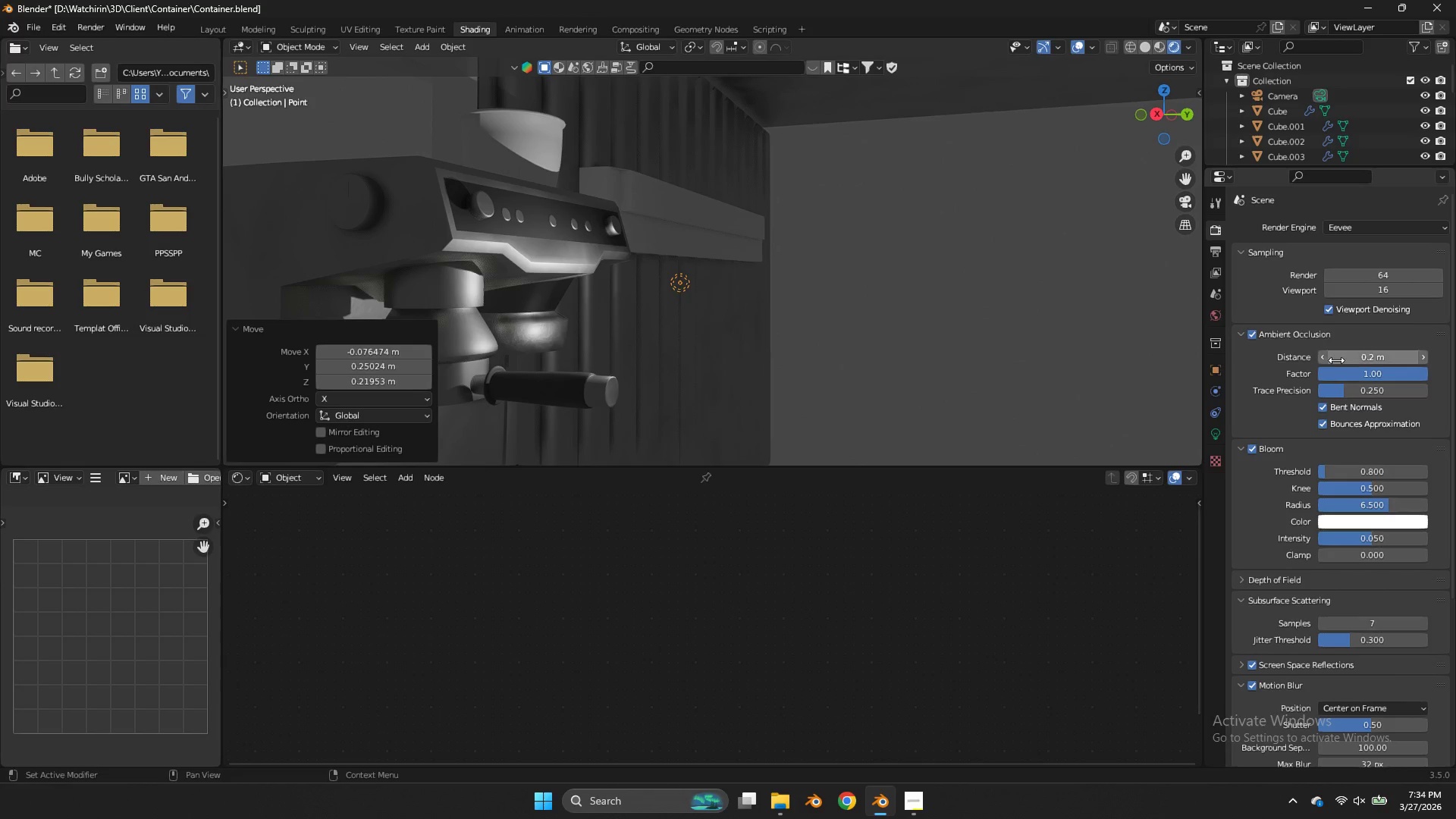 
left_click_drag(start_coordinate=[1336, 359], to_coordinate=[618, 356])
 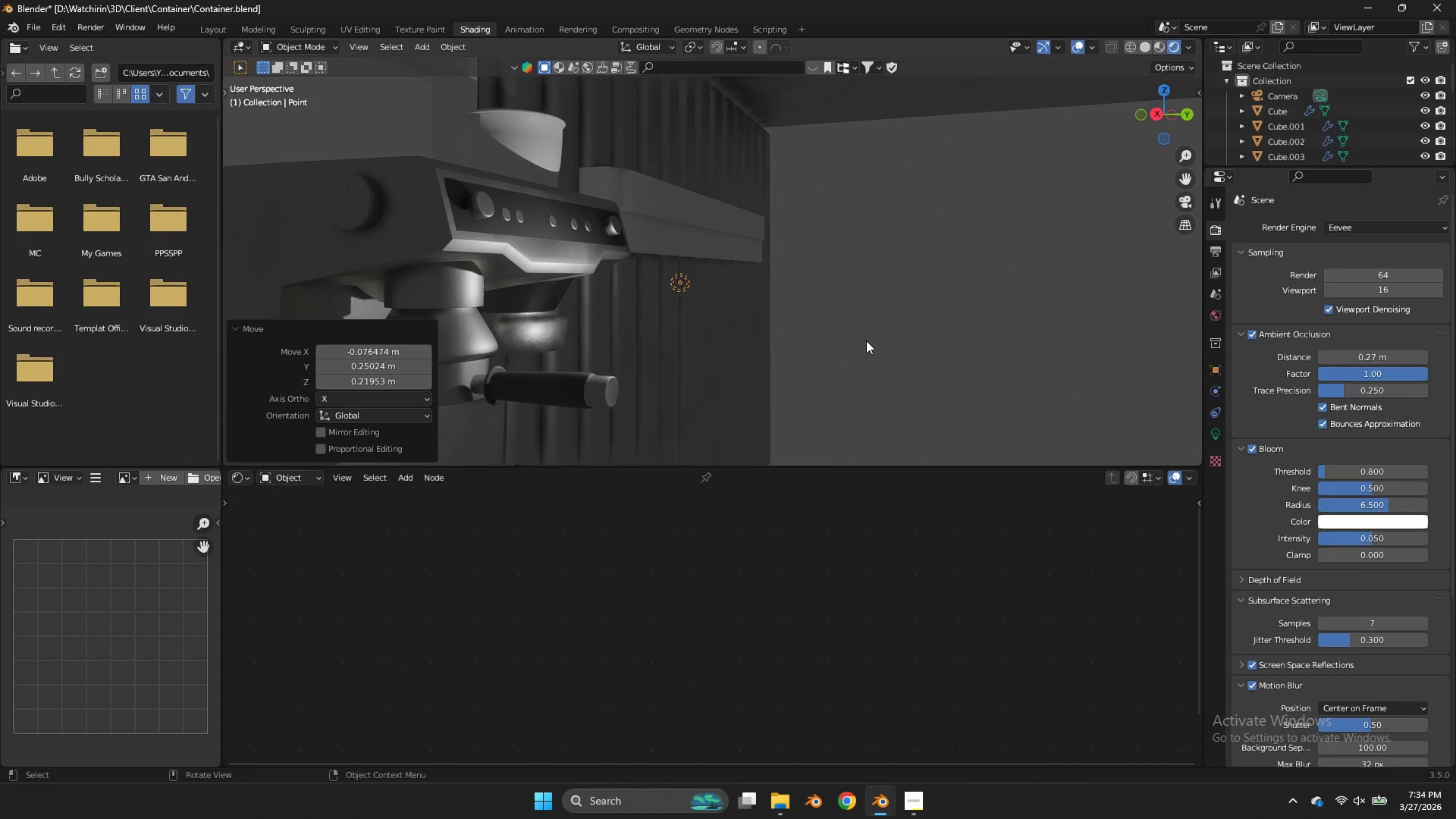 
scroll: coordinate [853, 340], scroll_direction: up, amount: 1.0
 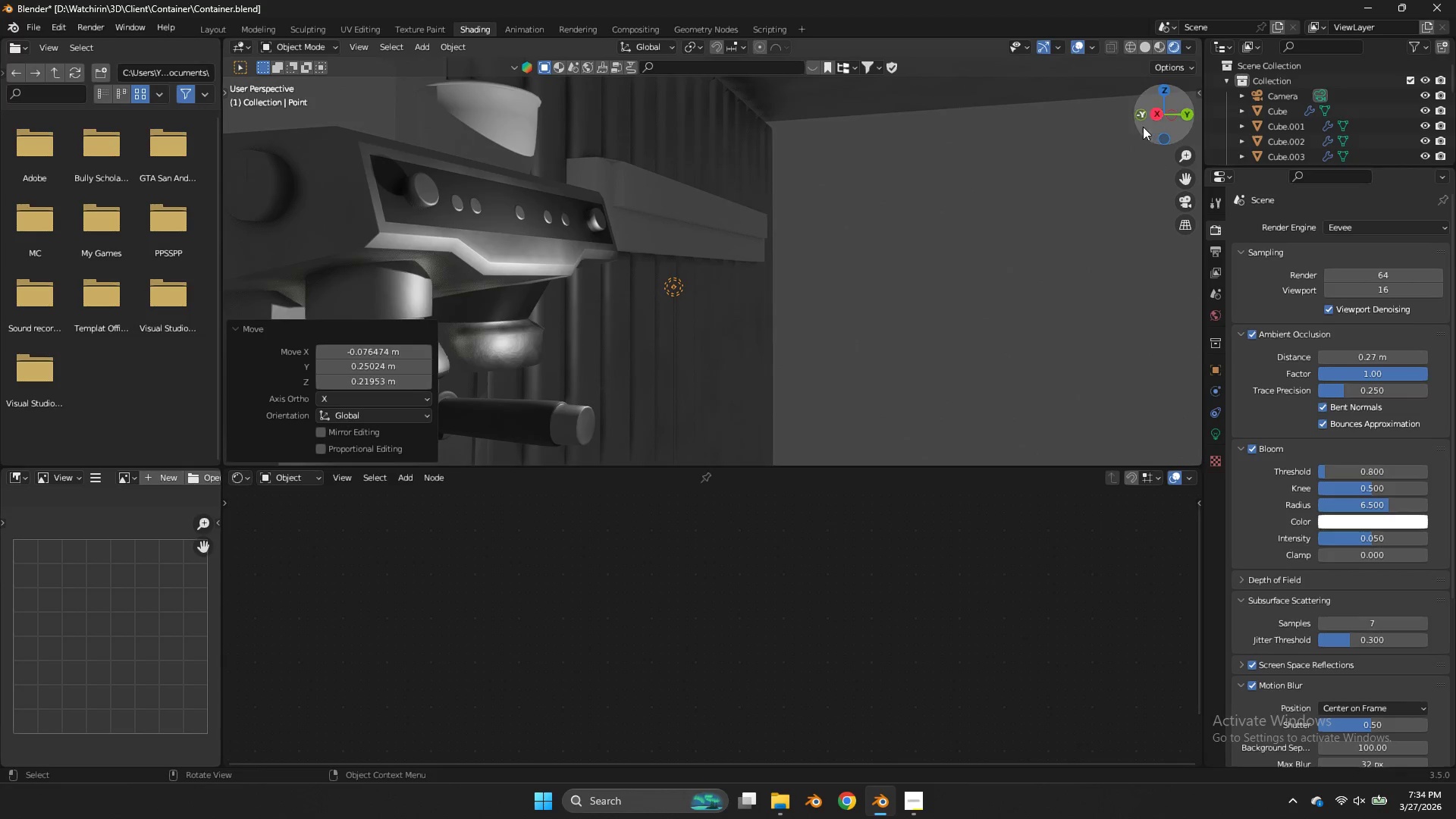 
left_click_drag(start_coordinate=[1147, 121], to_coordinate=[1040, 158])
 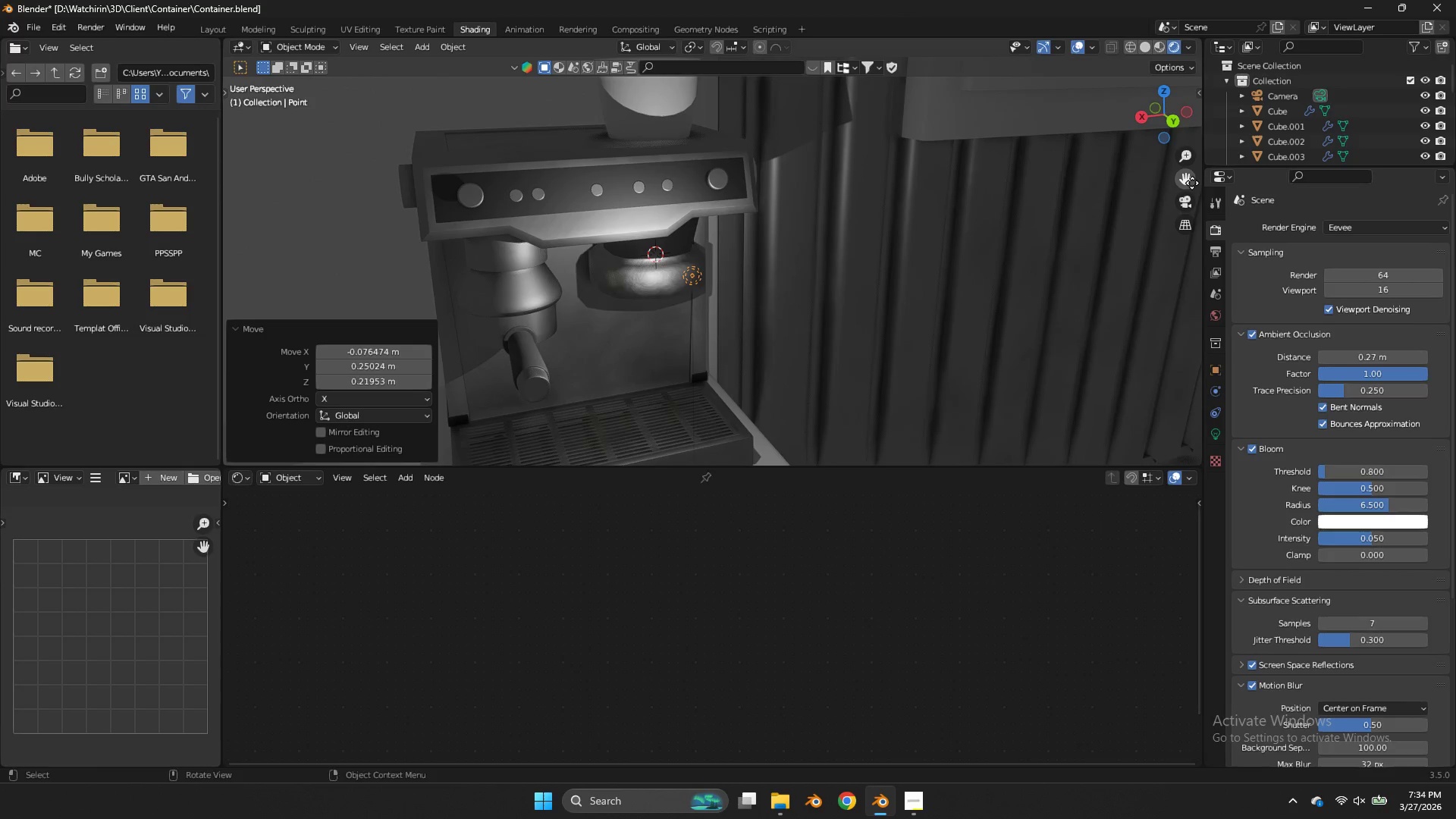 
left_click_drag(start_coordinate=[1192, 183], to_coordinate=[309, 127])
 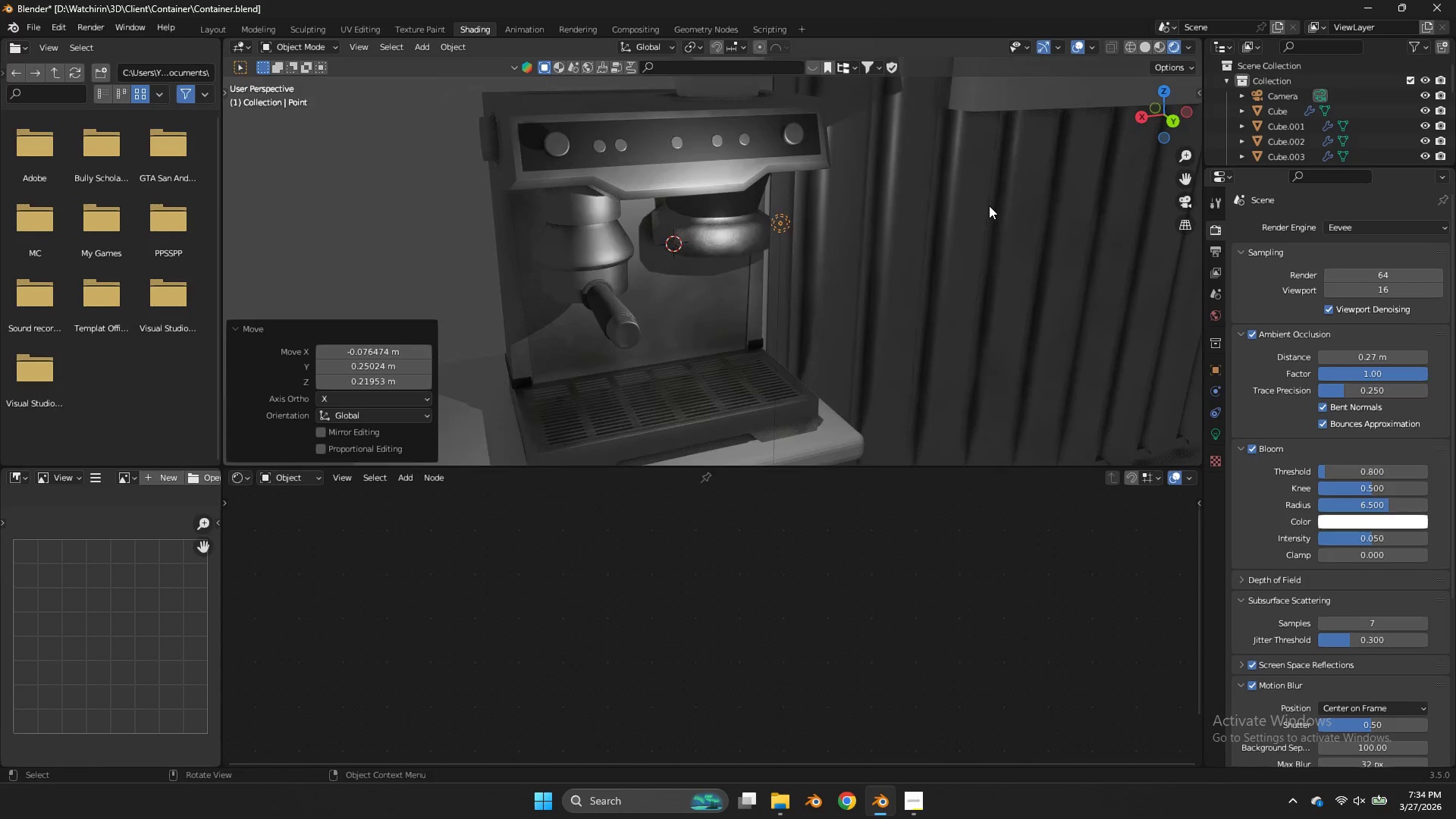 
scroll: coordinate [989, 206], scroll_direction: up, amount: 4.0
 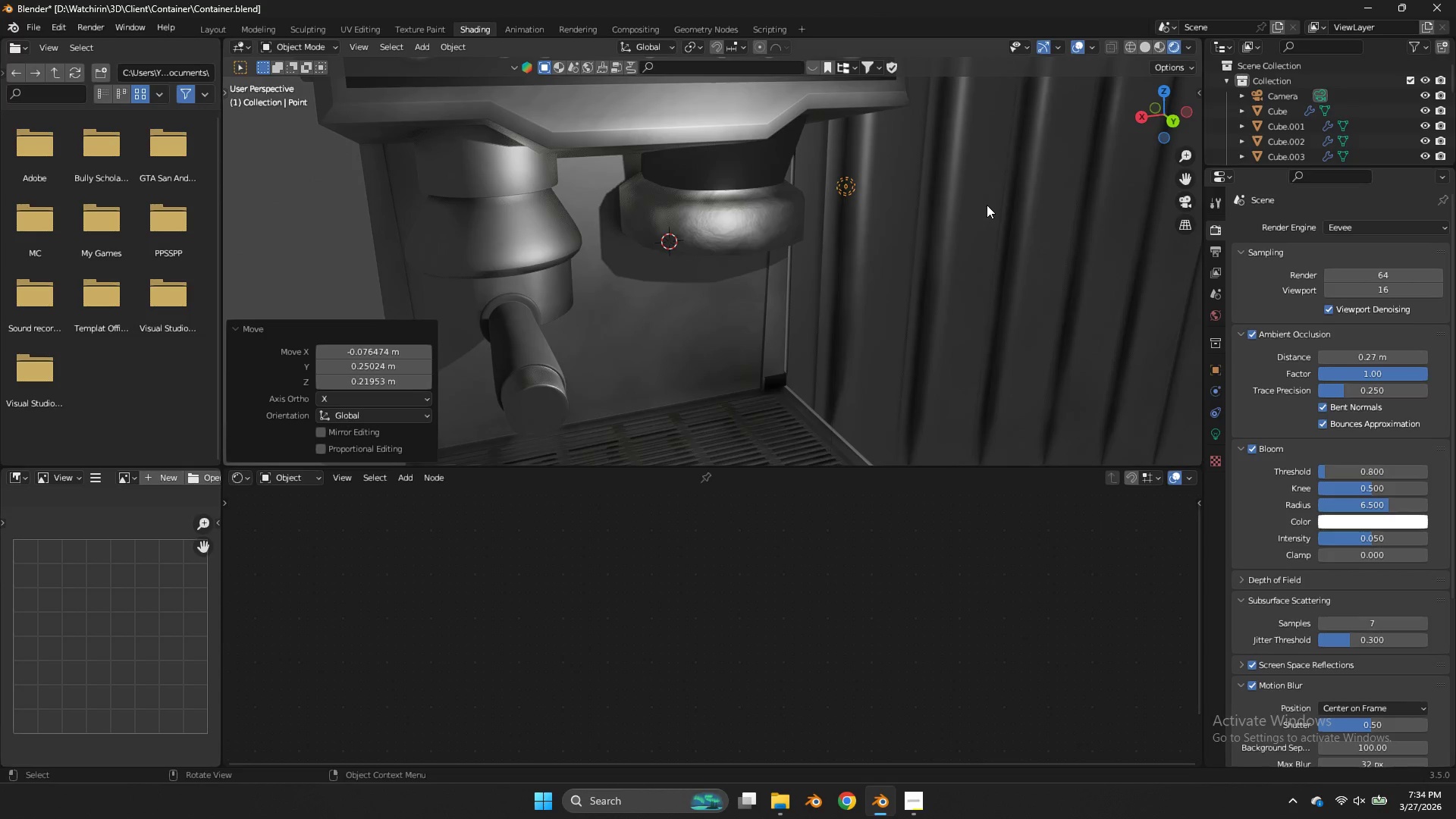 
scroll: coordinate [1276, 447], scroll_direction: down, amount: 13.0
 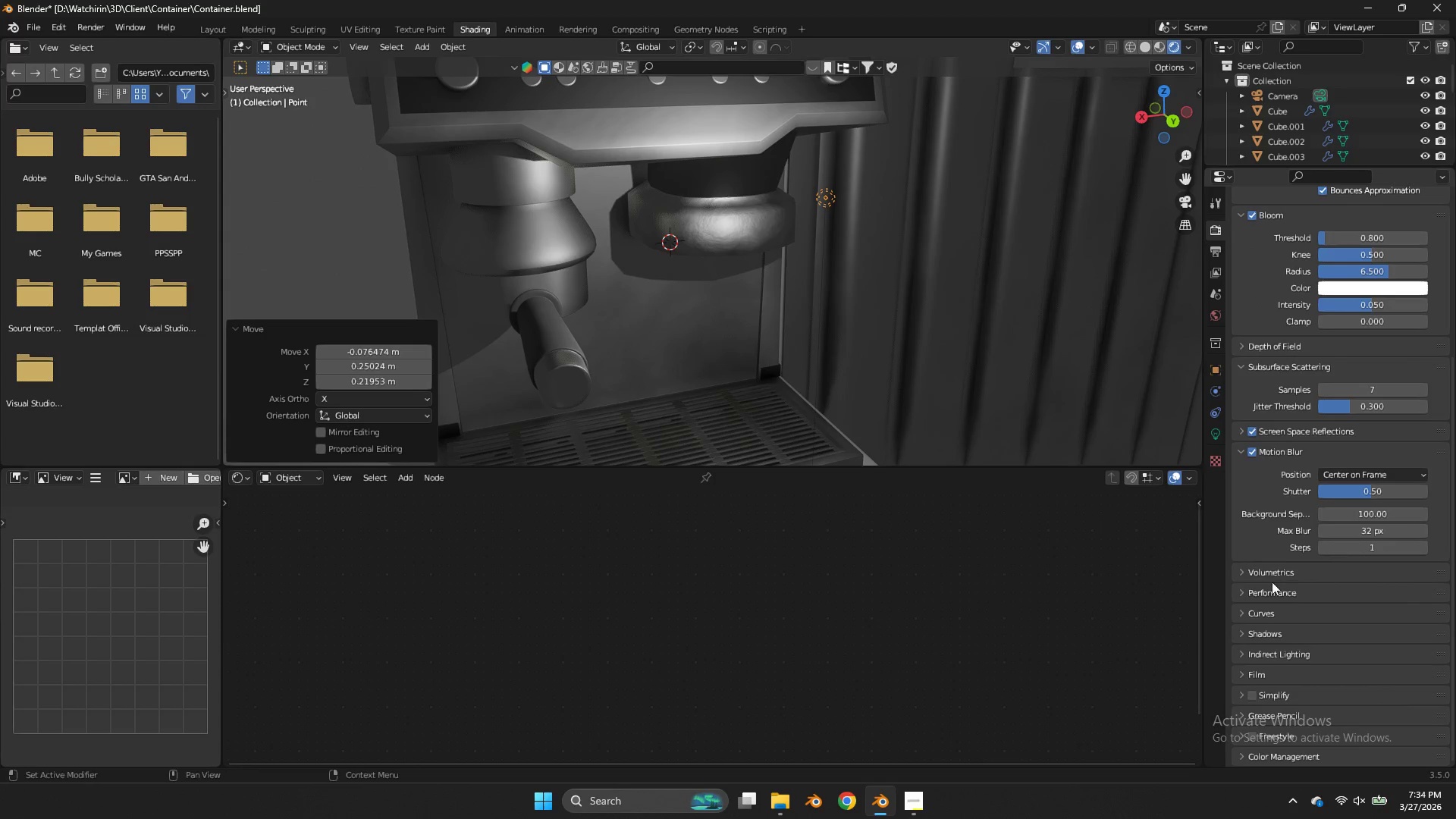 
left_click([1272, 591])
 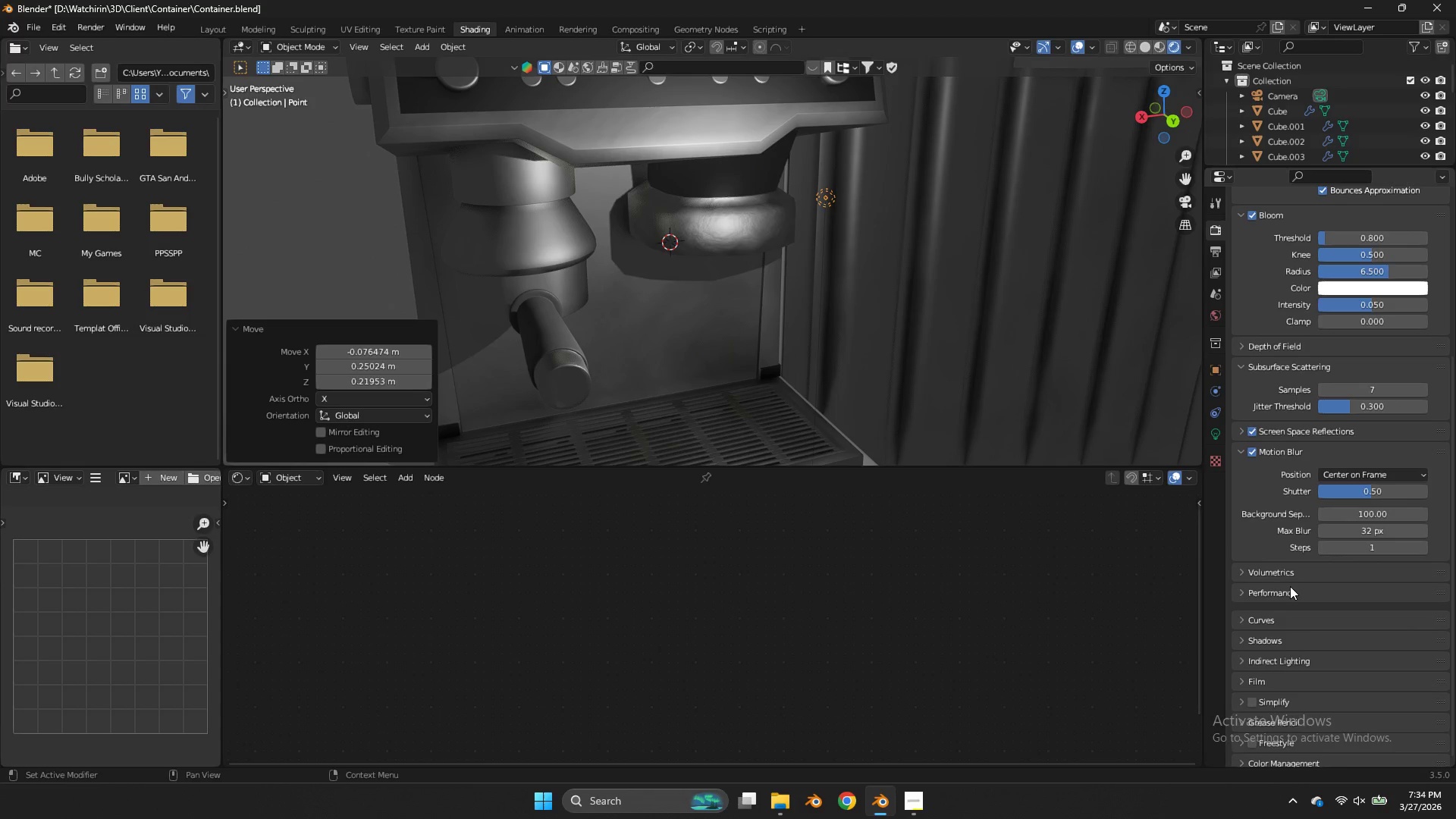 
double_click([1286, 574])
 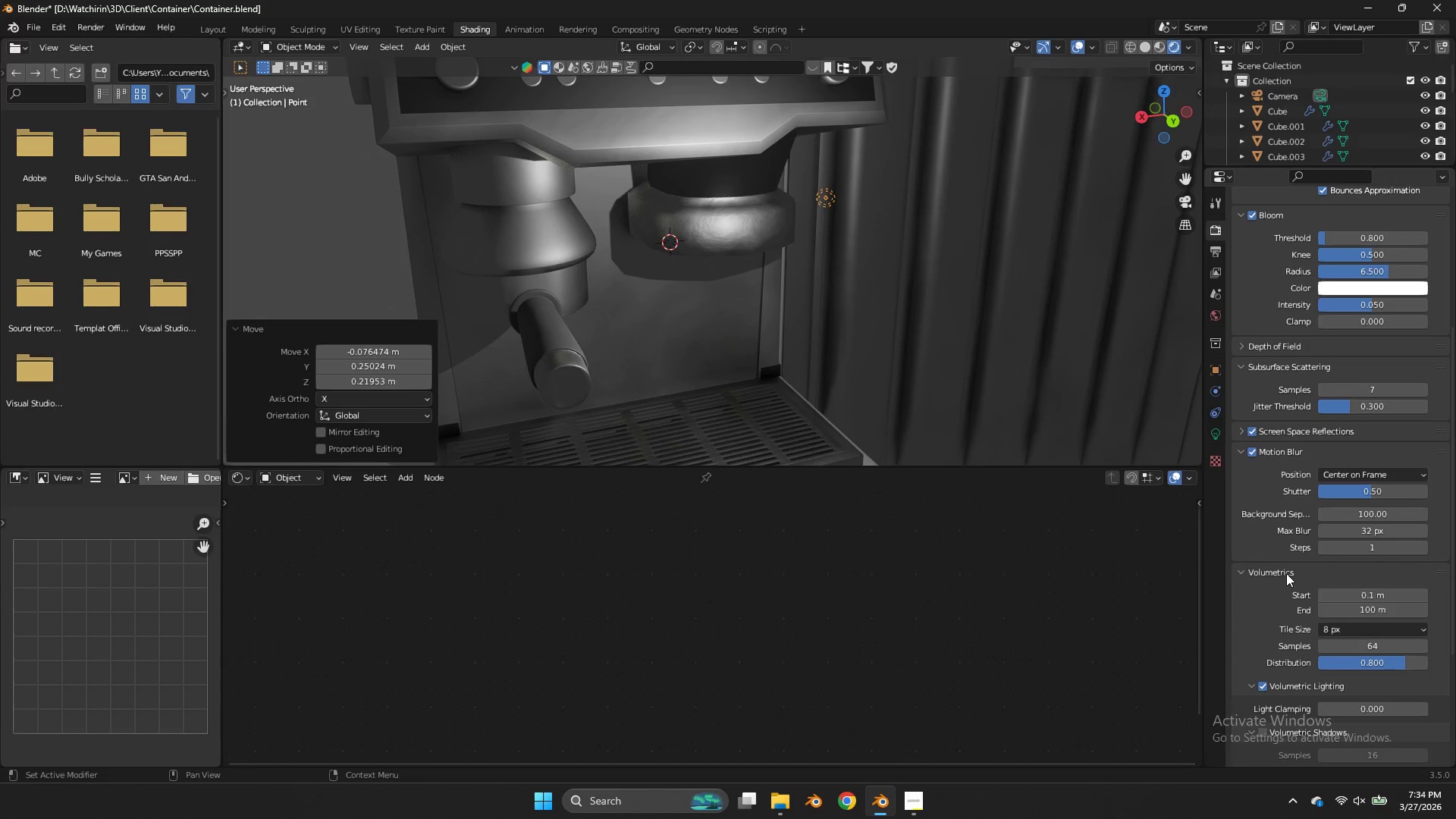 
left_click([1286, 573])
 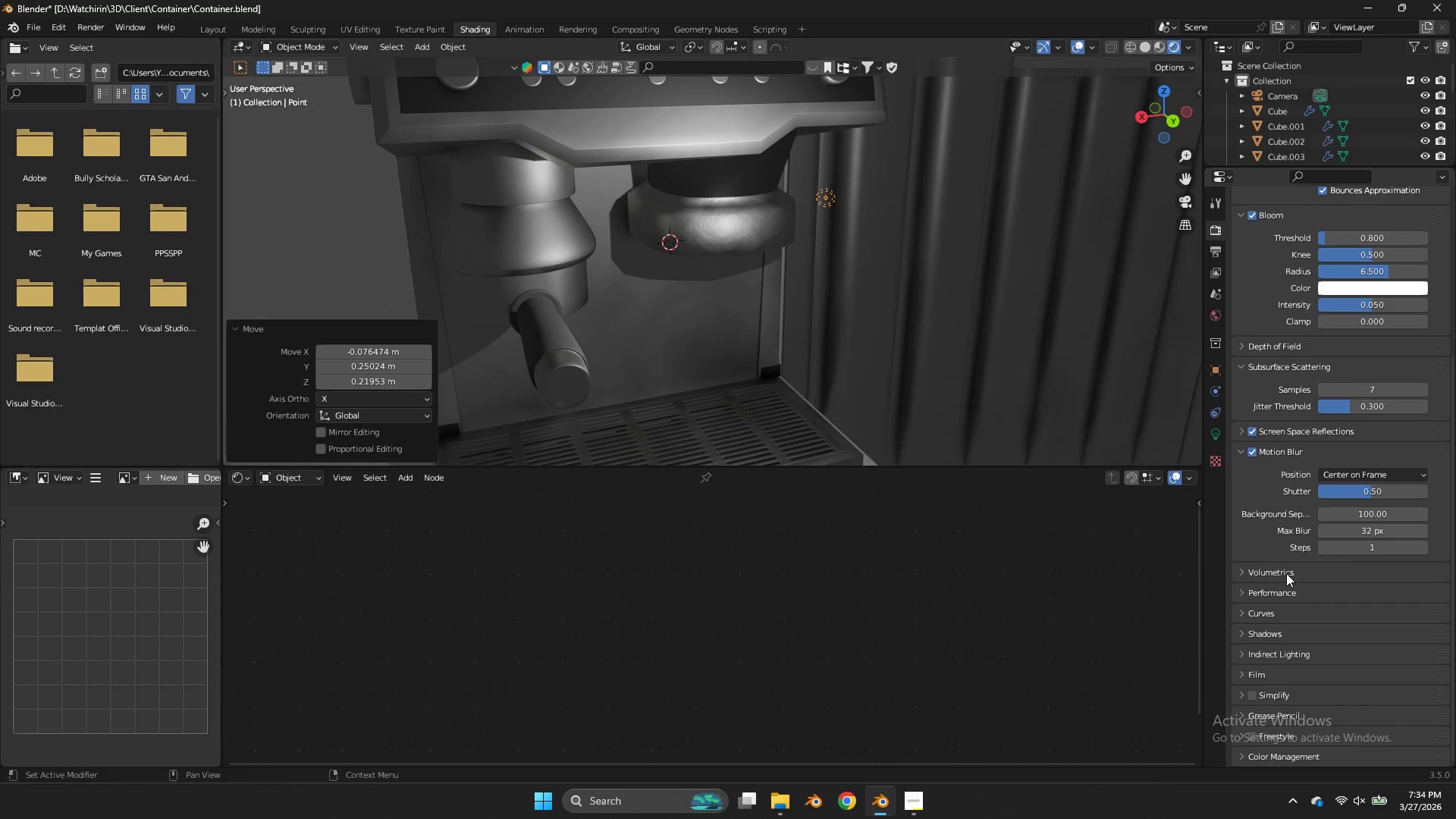 
left_click_drag(start_coordinate=[1283, 598], to_coordinate=[1282, 603])
 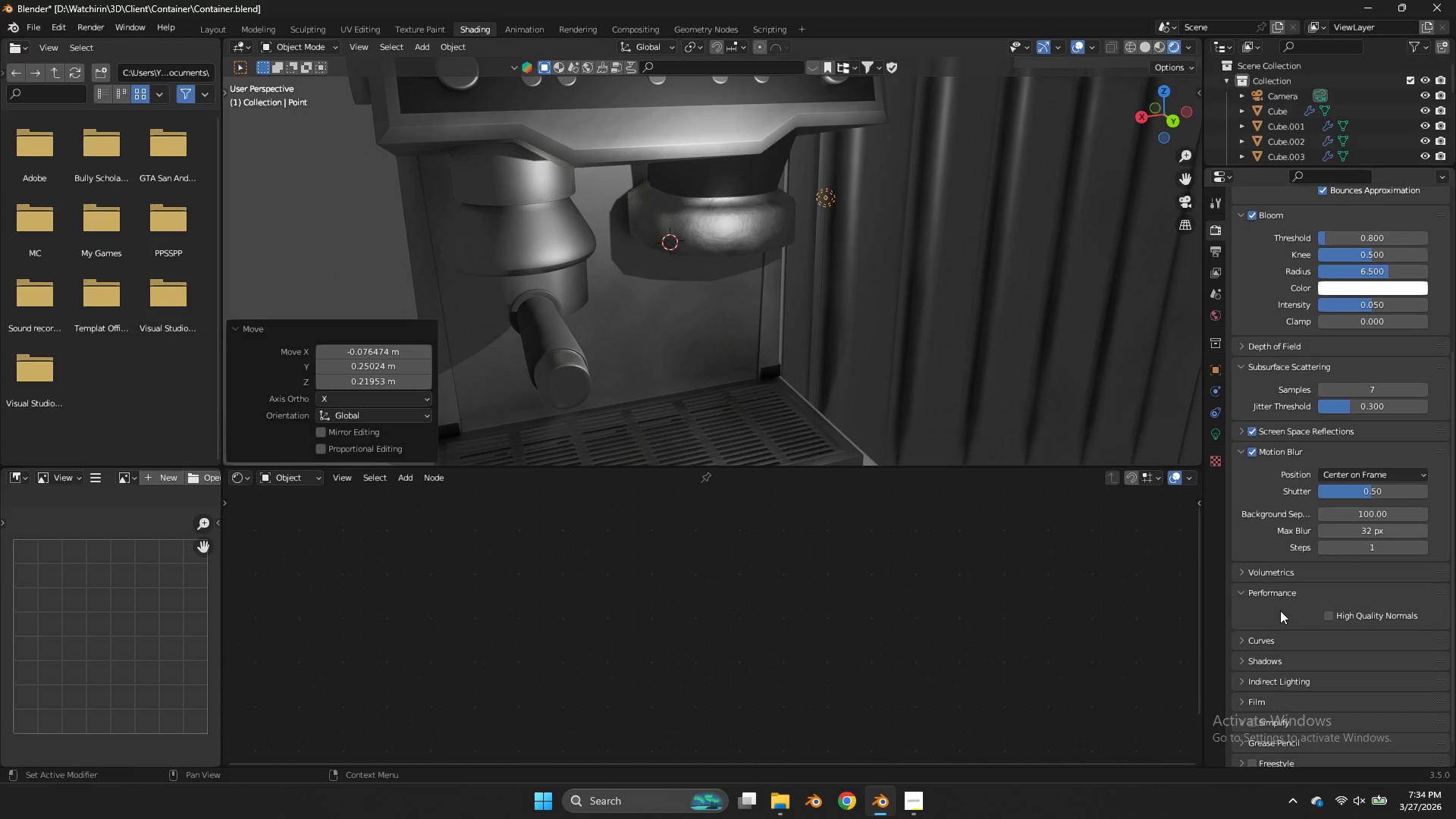 
scroll: coordinate [1286, 573], scroll_direction: down, amount: 3.0
 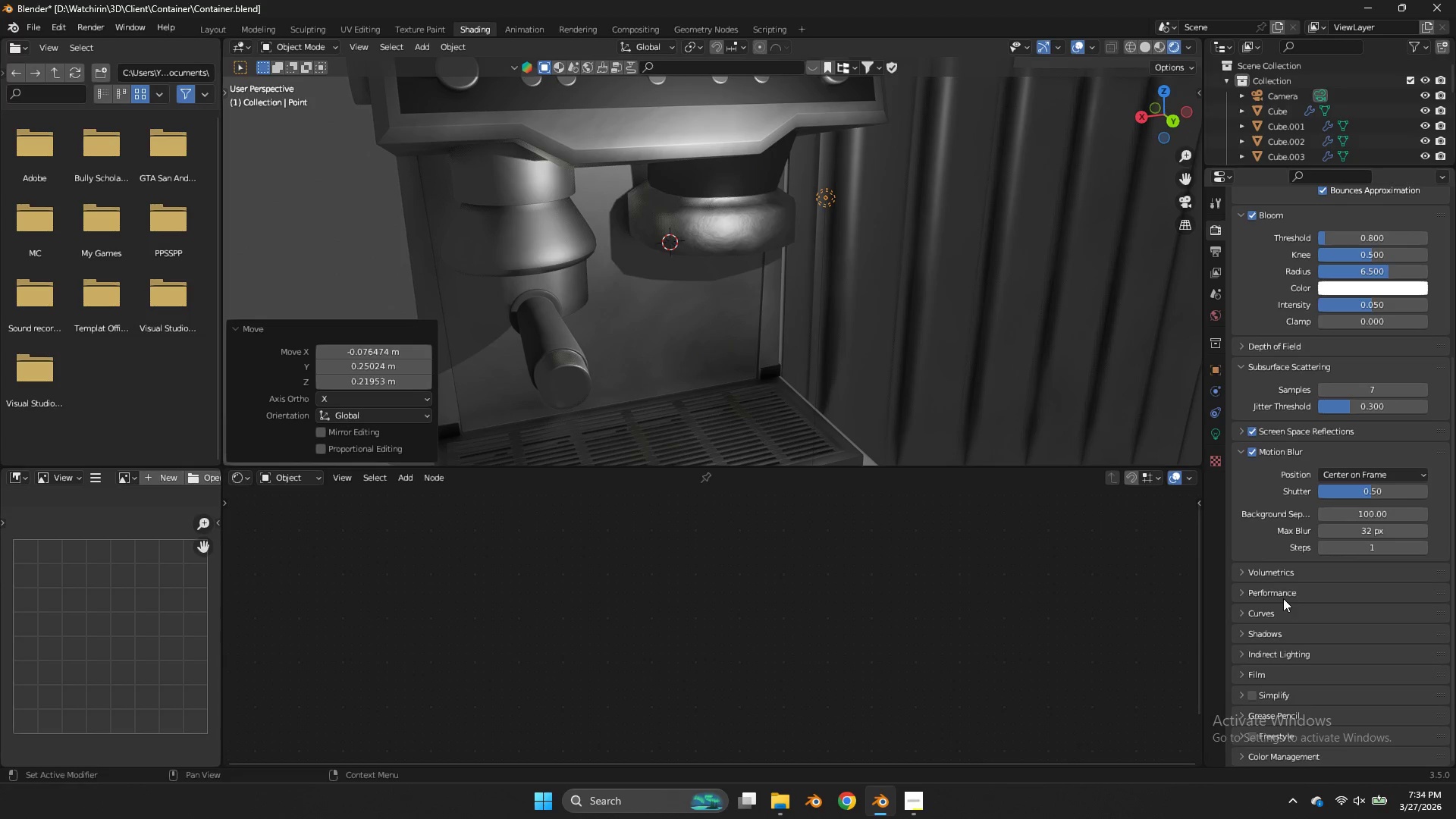 
left_click_drag(start_coordinate=[1280, 608], to_coordinate=[1280, 613])
 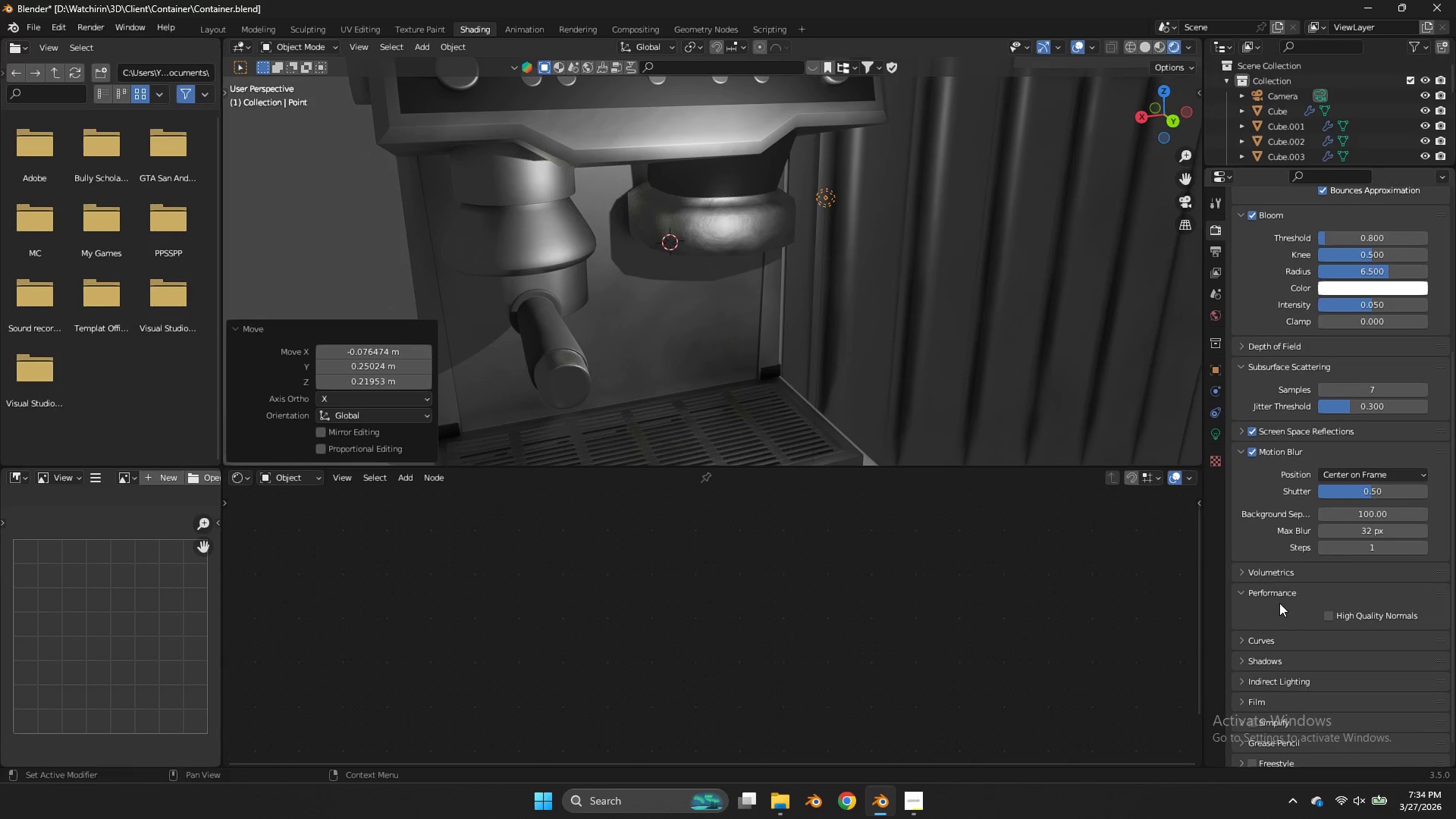 
triple_click([1279, 603])
 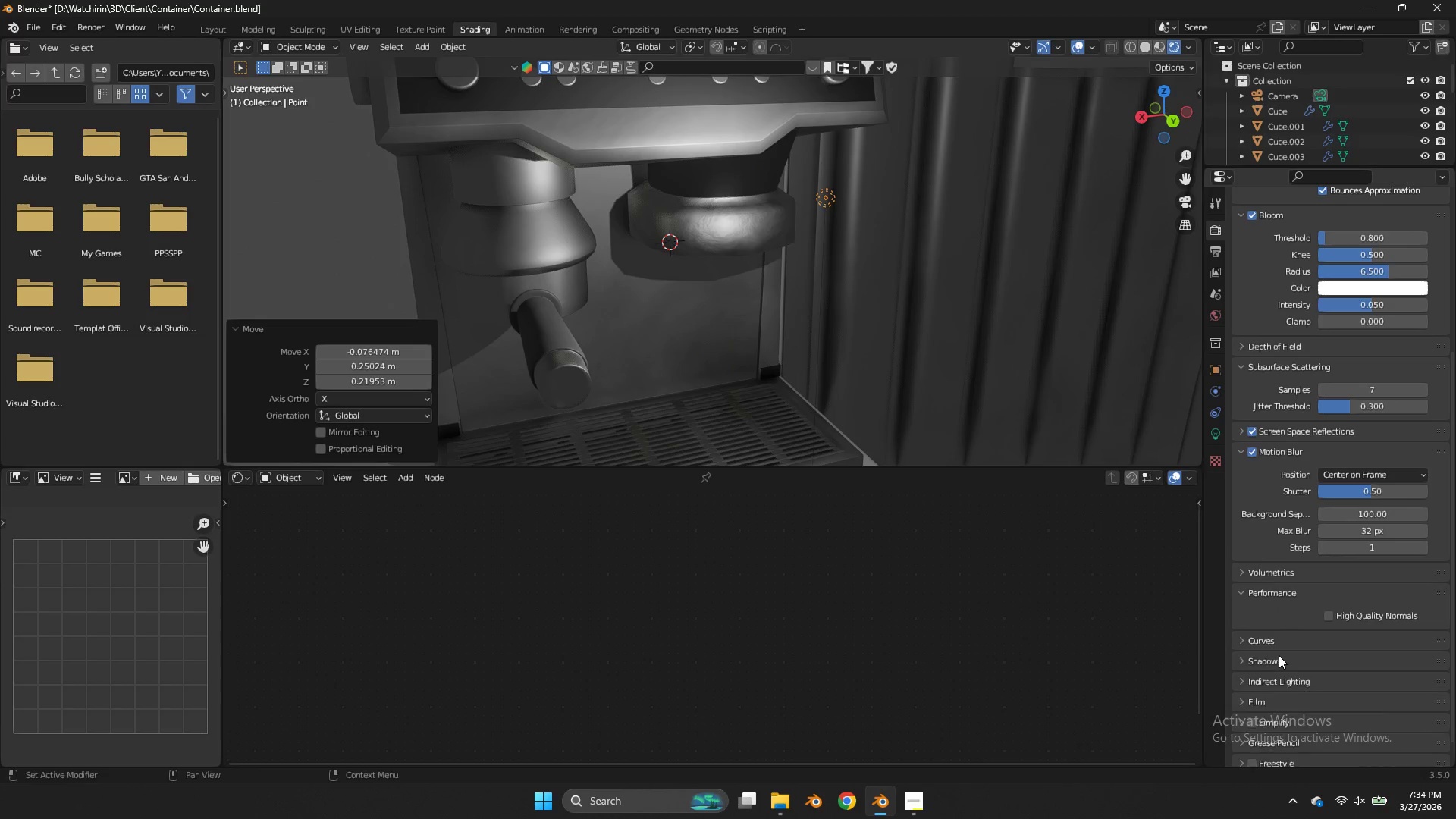 
triple_click([1279, 655])
 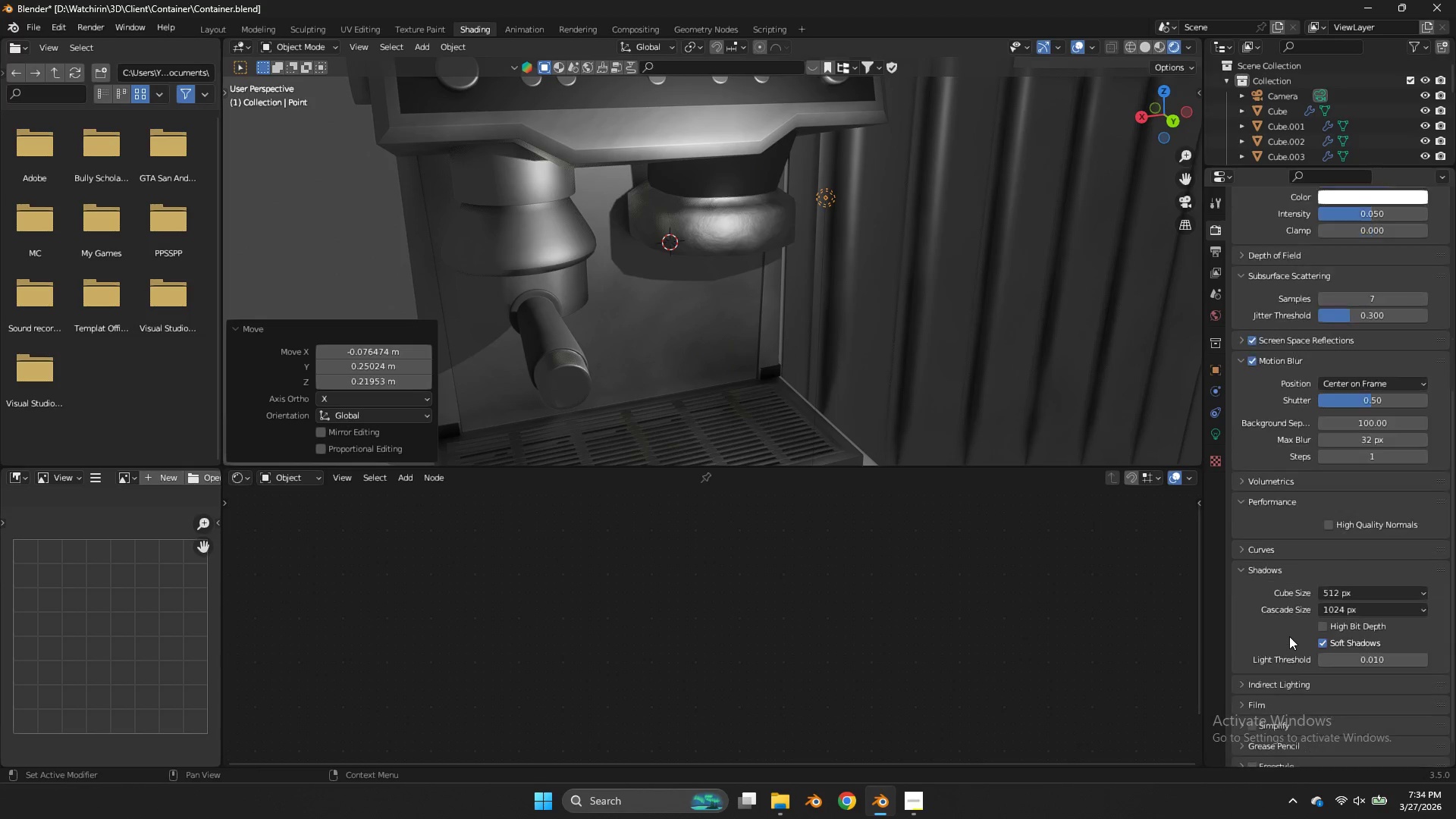 
scroll: coordinate [1289, 636], scroll_direction: down, amount: 5.0
 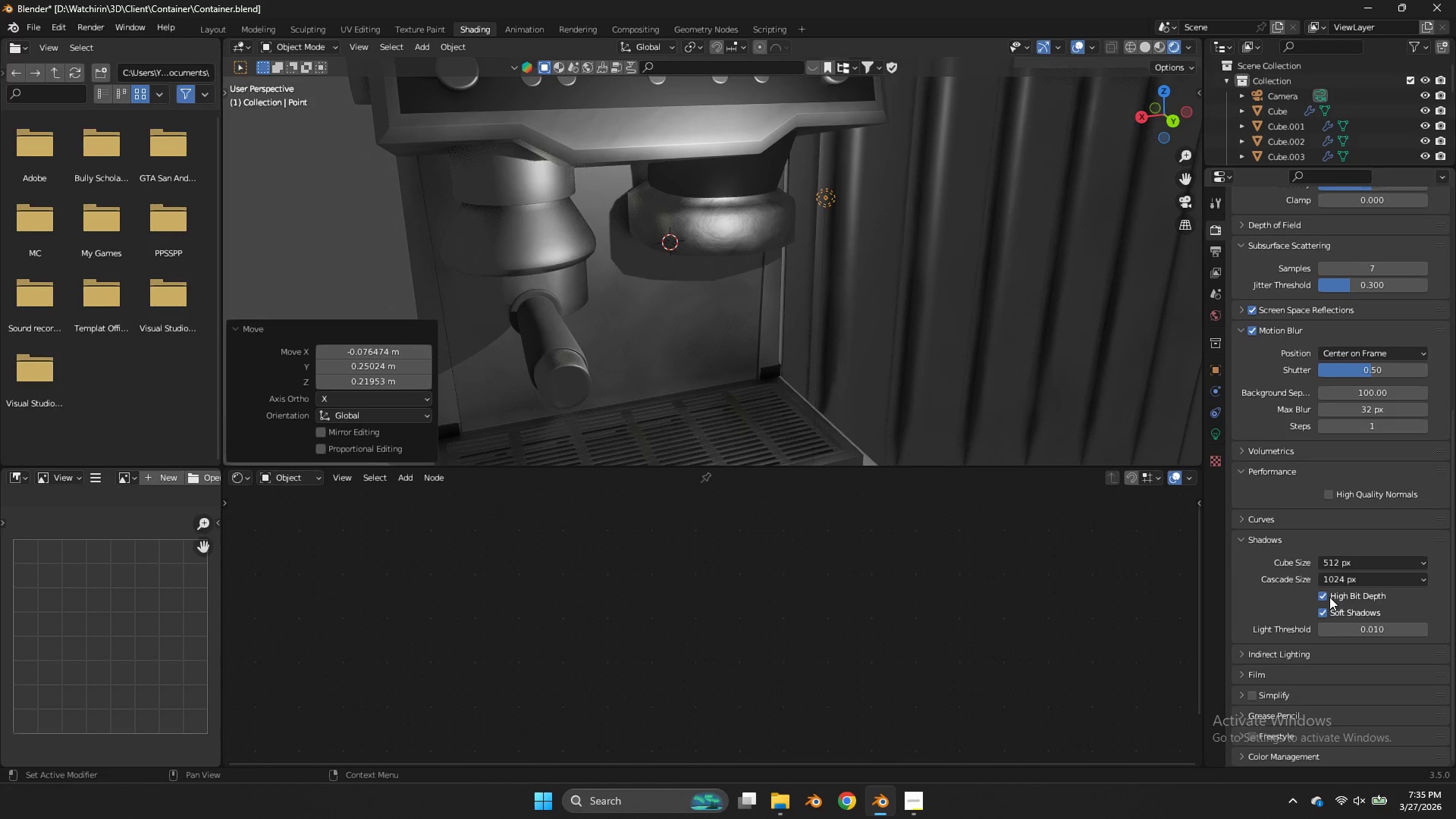 
double_click([1329, 597])
 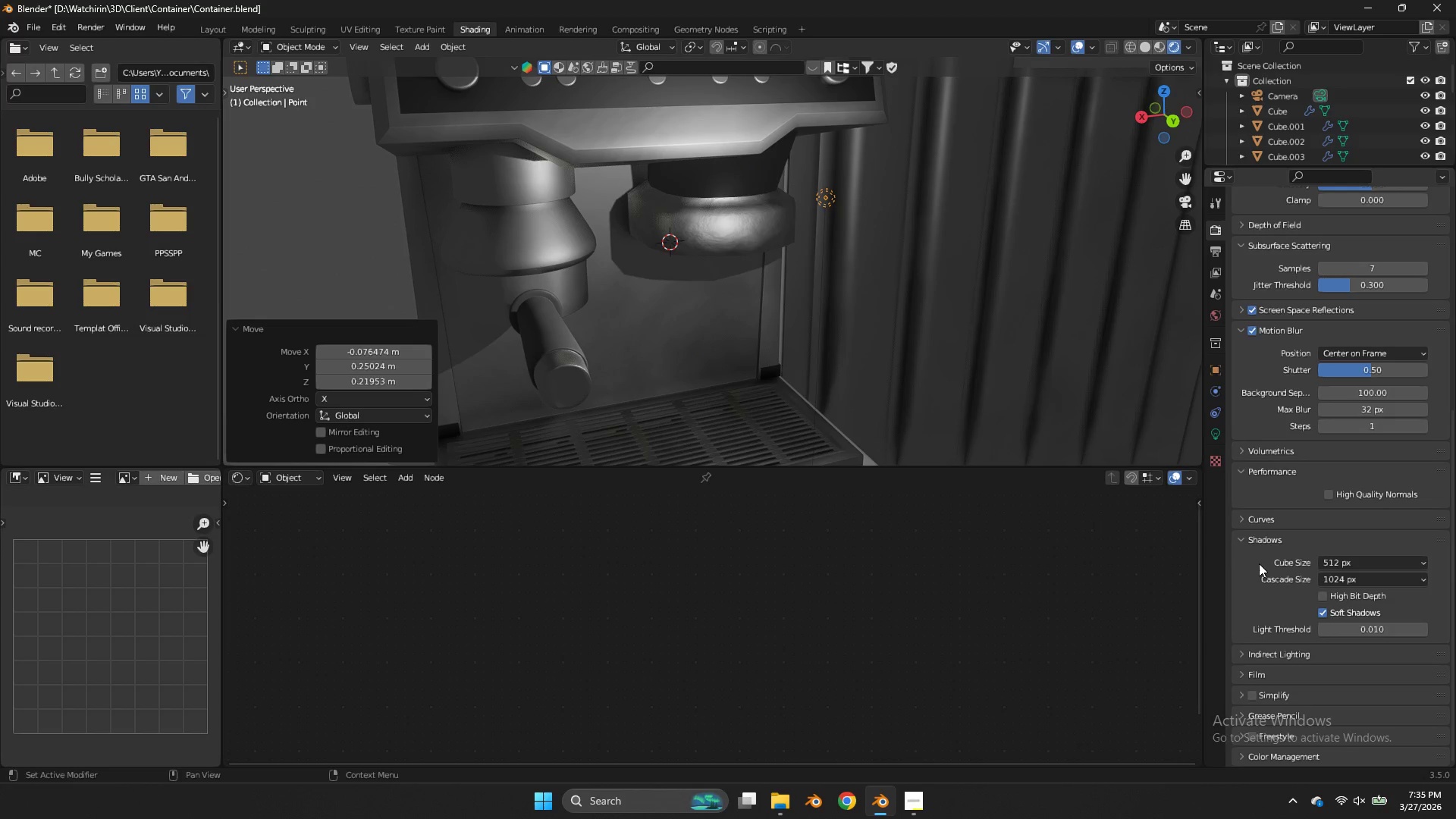 
left_click([1265, 539])
 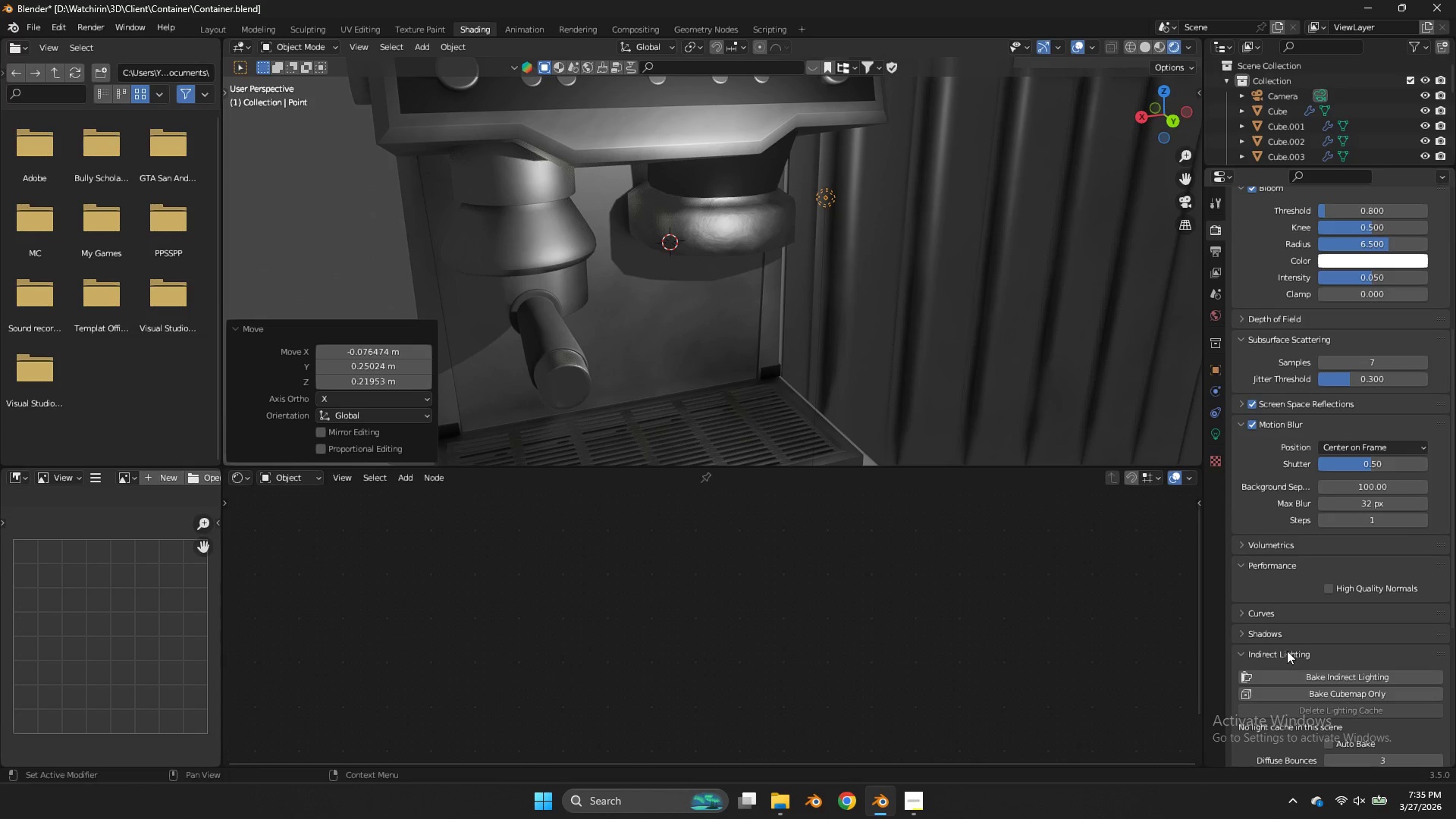 
scroll: coordinate [1295, 623], scroll_direction: down, amount: 6.0
 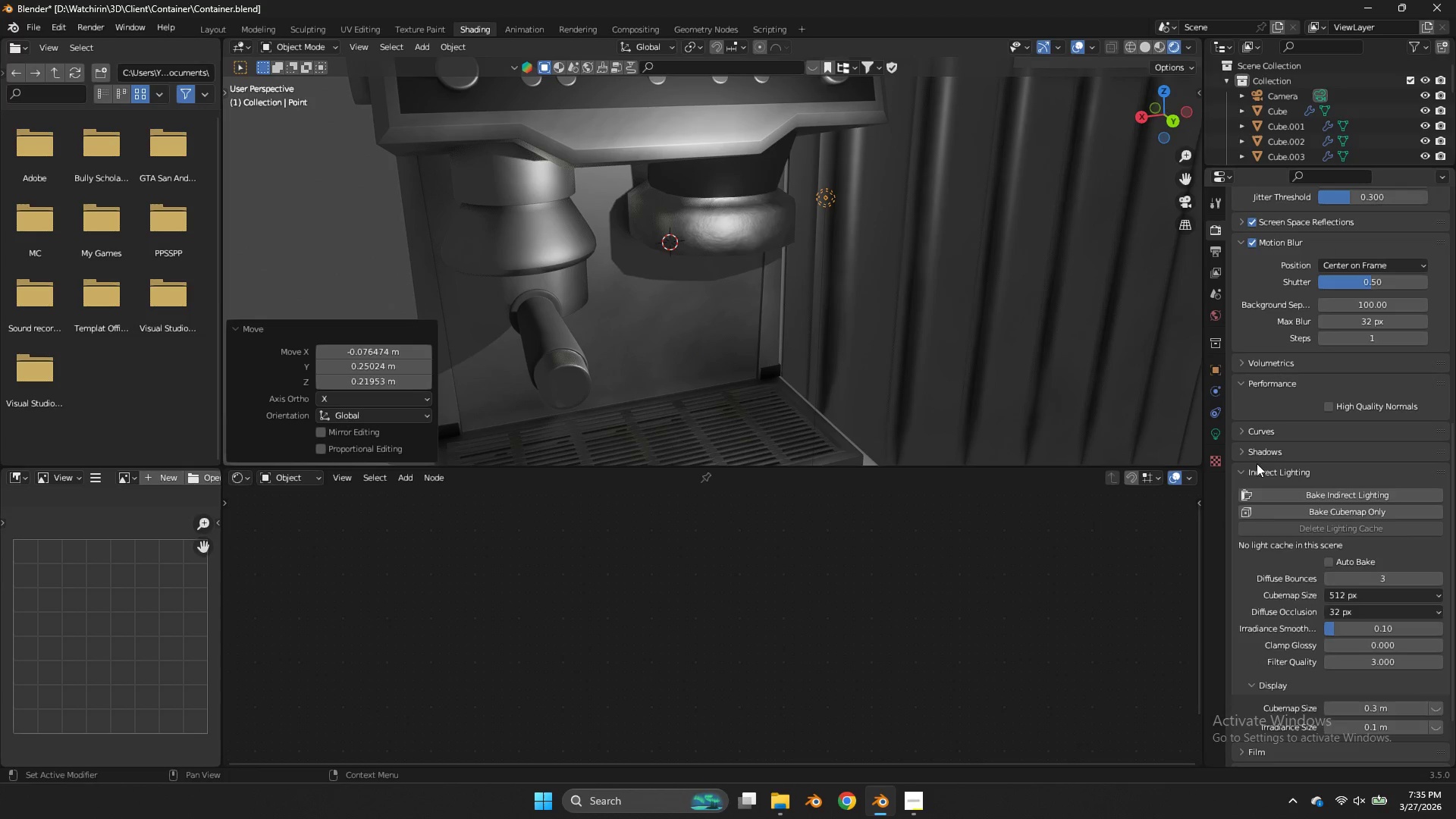 
left_click([1257, 466])
 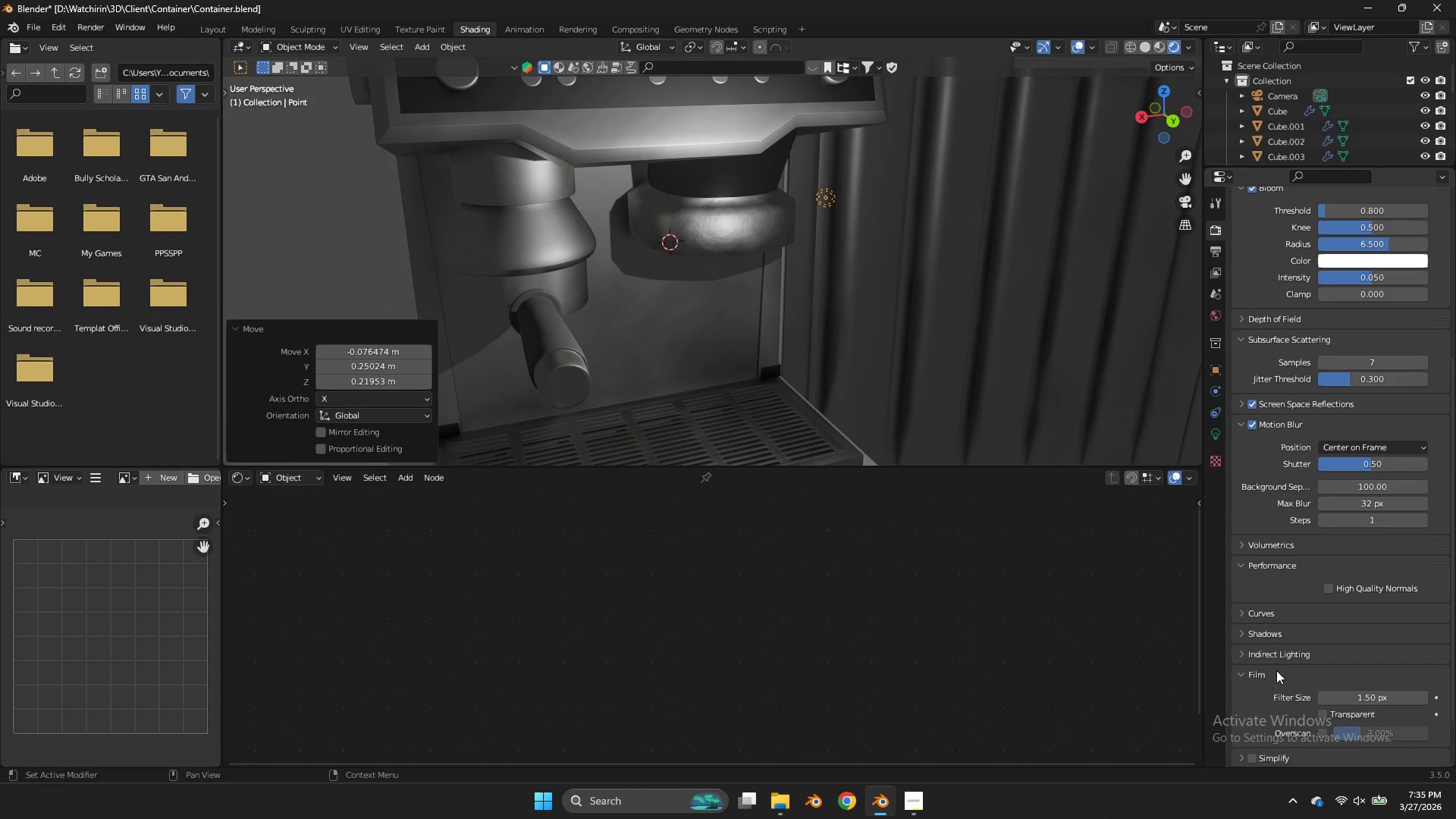 
scroll: coordinate [1279, 658], scroll_direction: down, amount: 4.0
 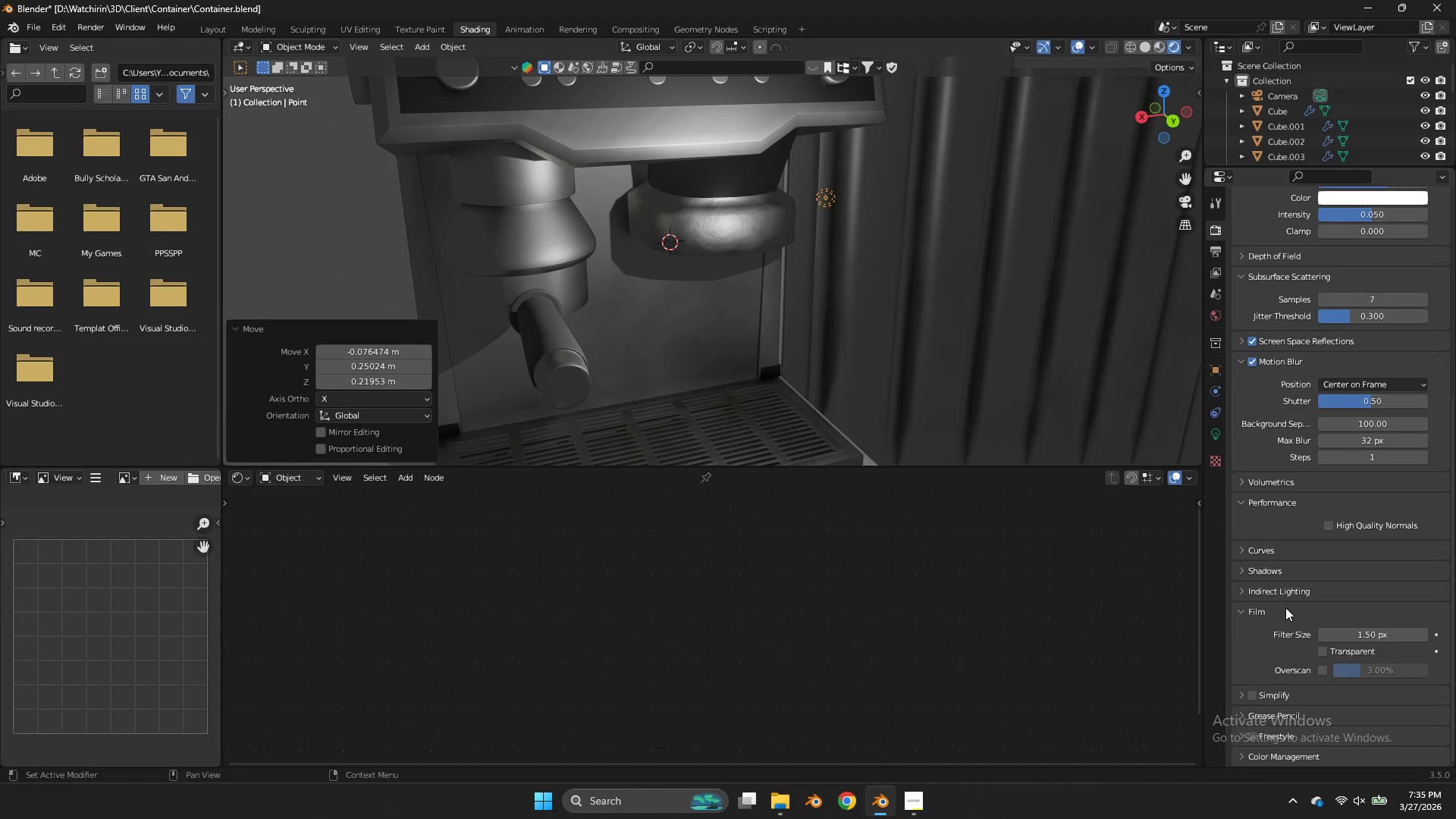 
left_click([1285, 607])
 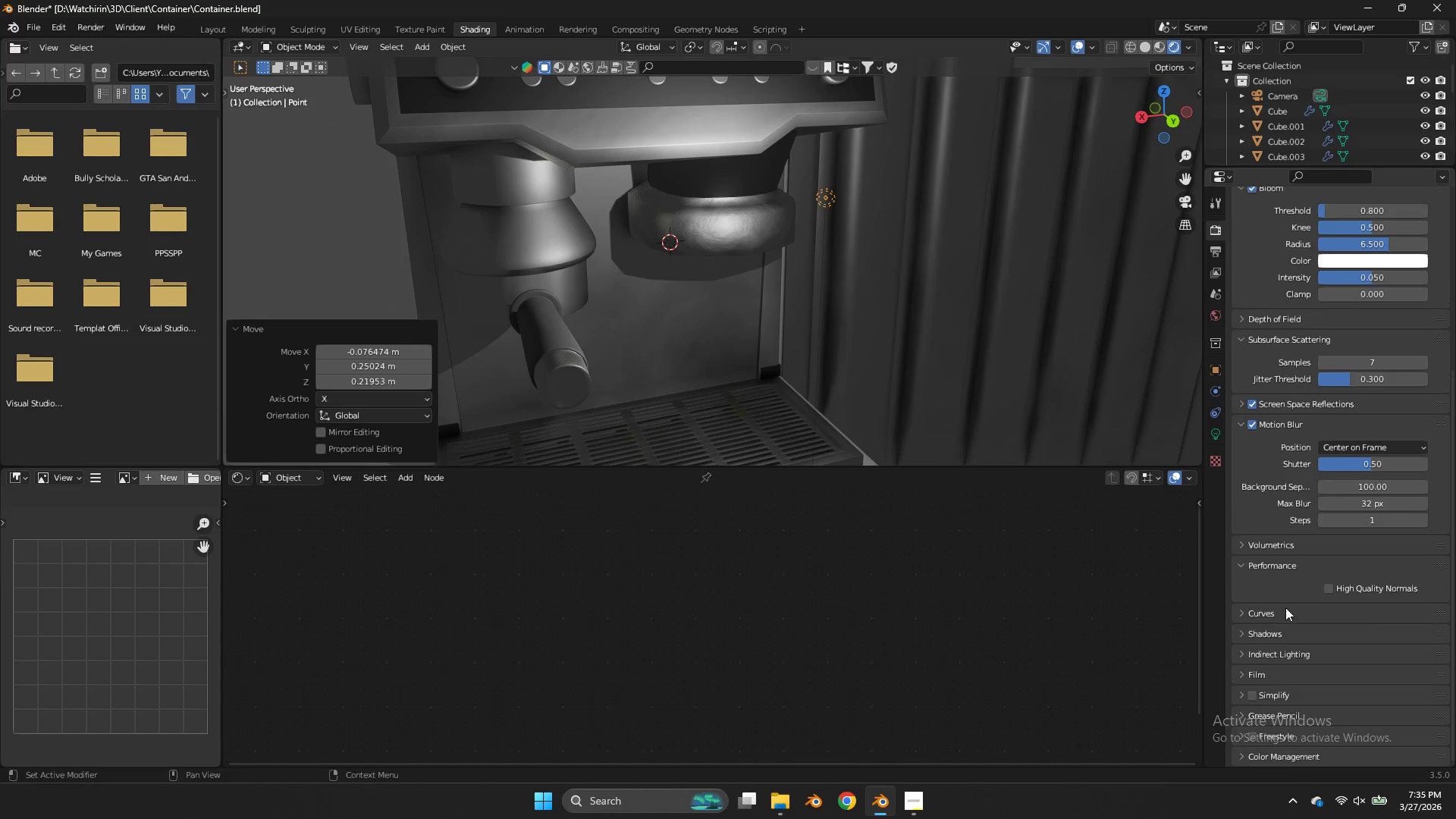 
scroll: coordinate [1285, 607], scroll_direction: down, amount: 4.0
 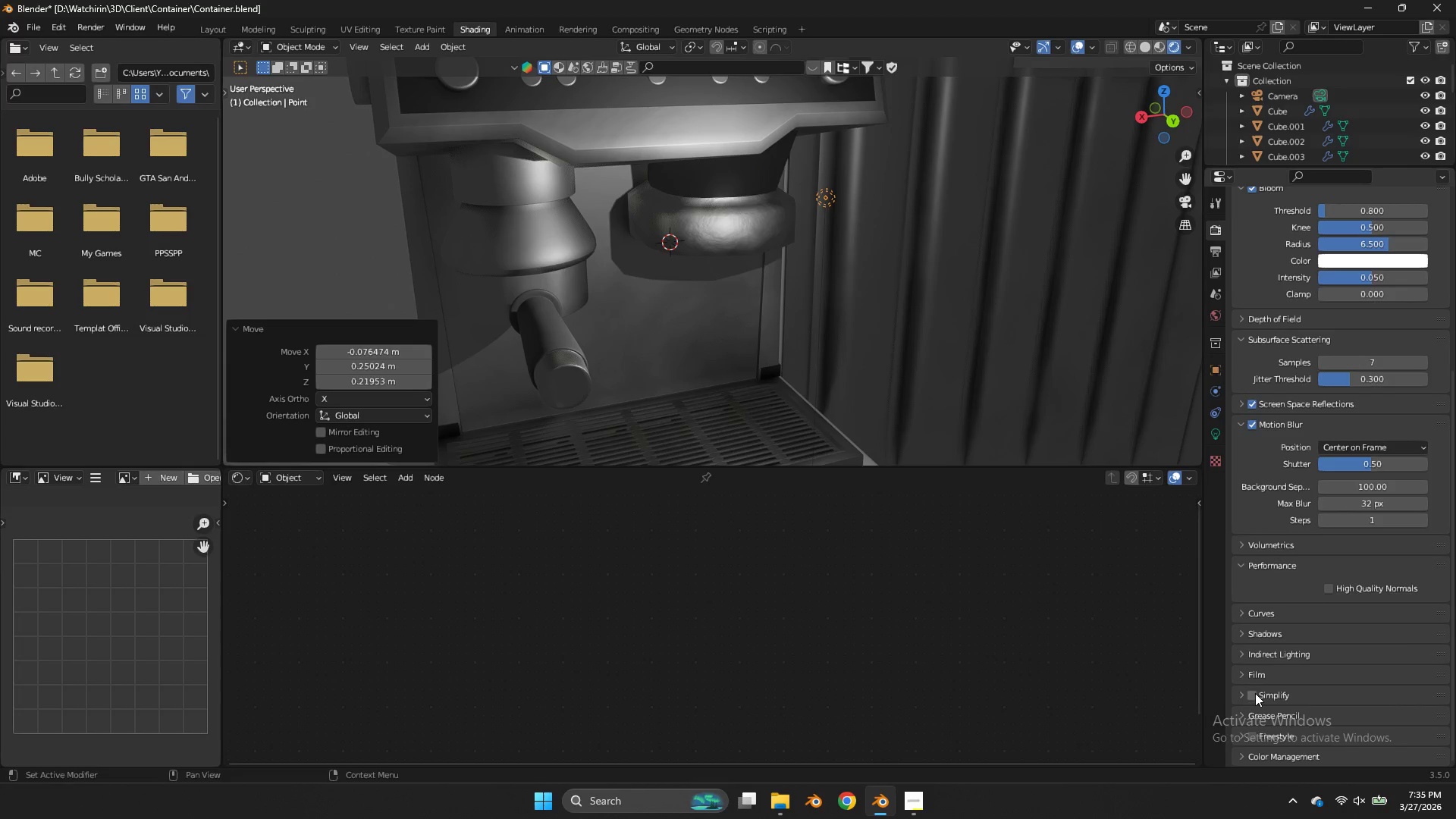 
left_click([1243, 692])
 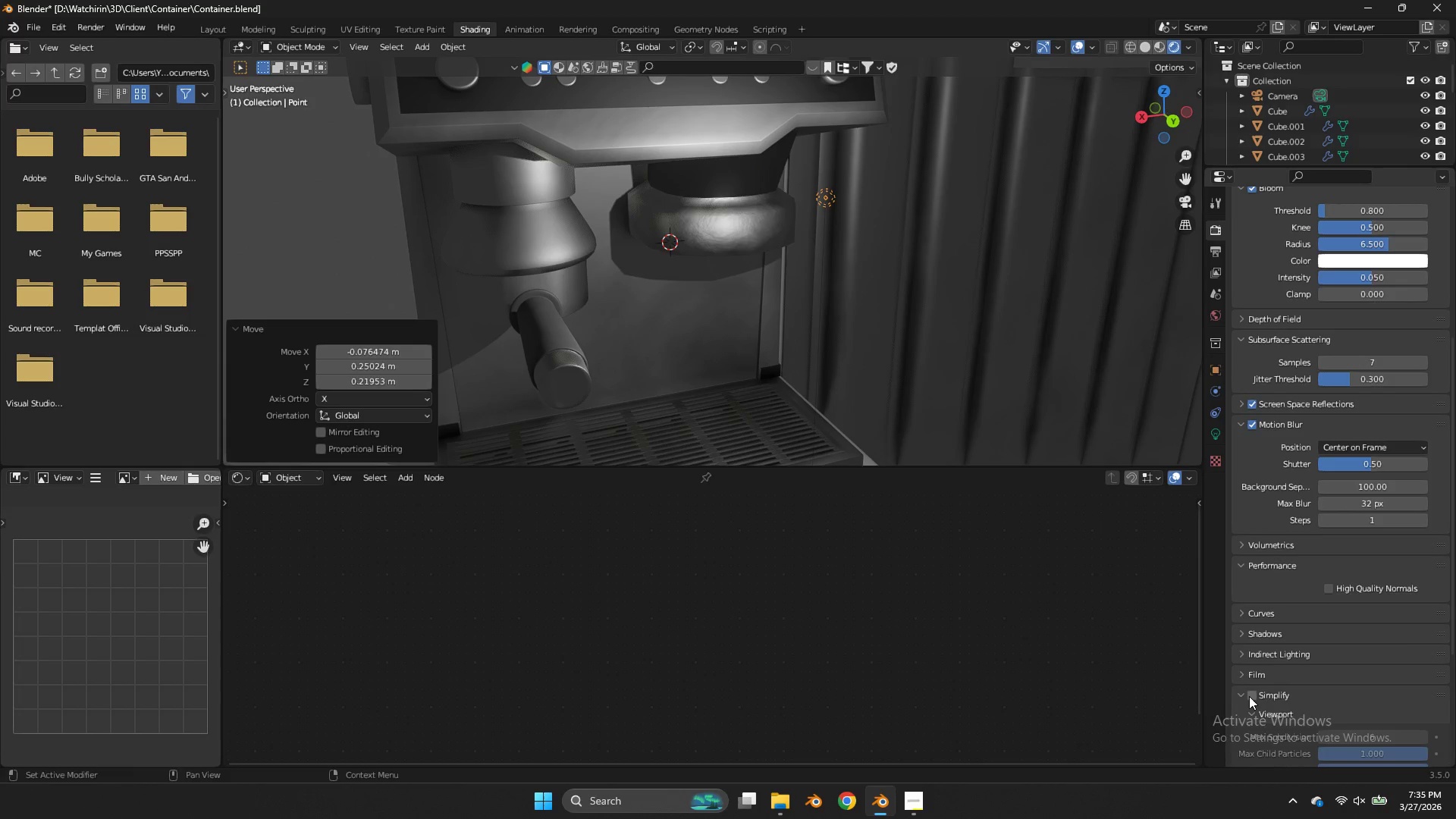 
left_click([1249, 696])
 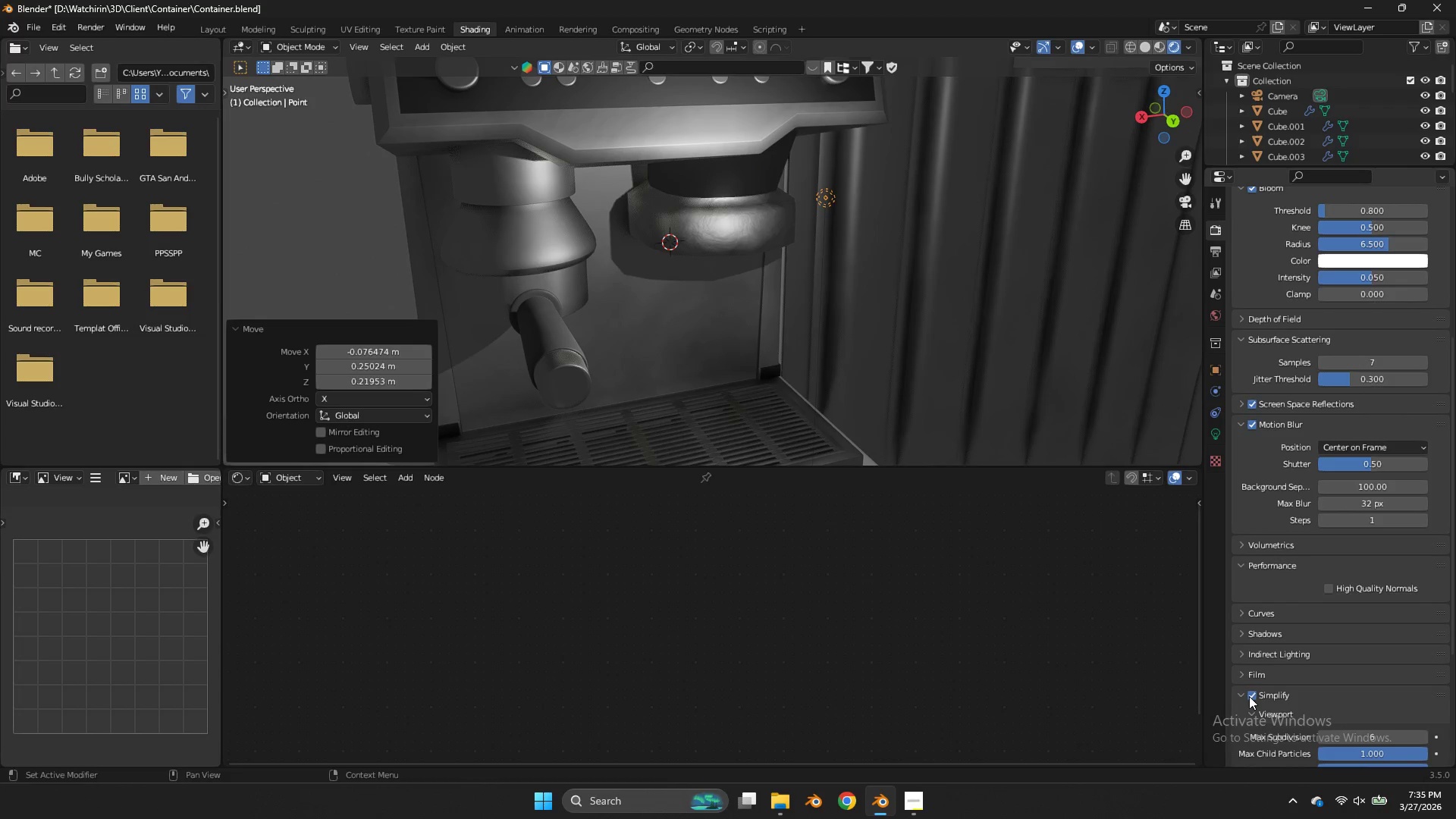 
left_click([1249, 696])
 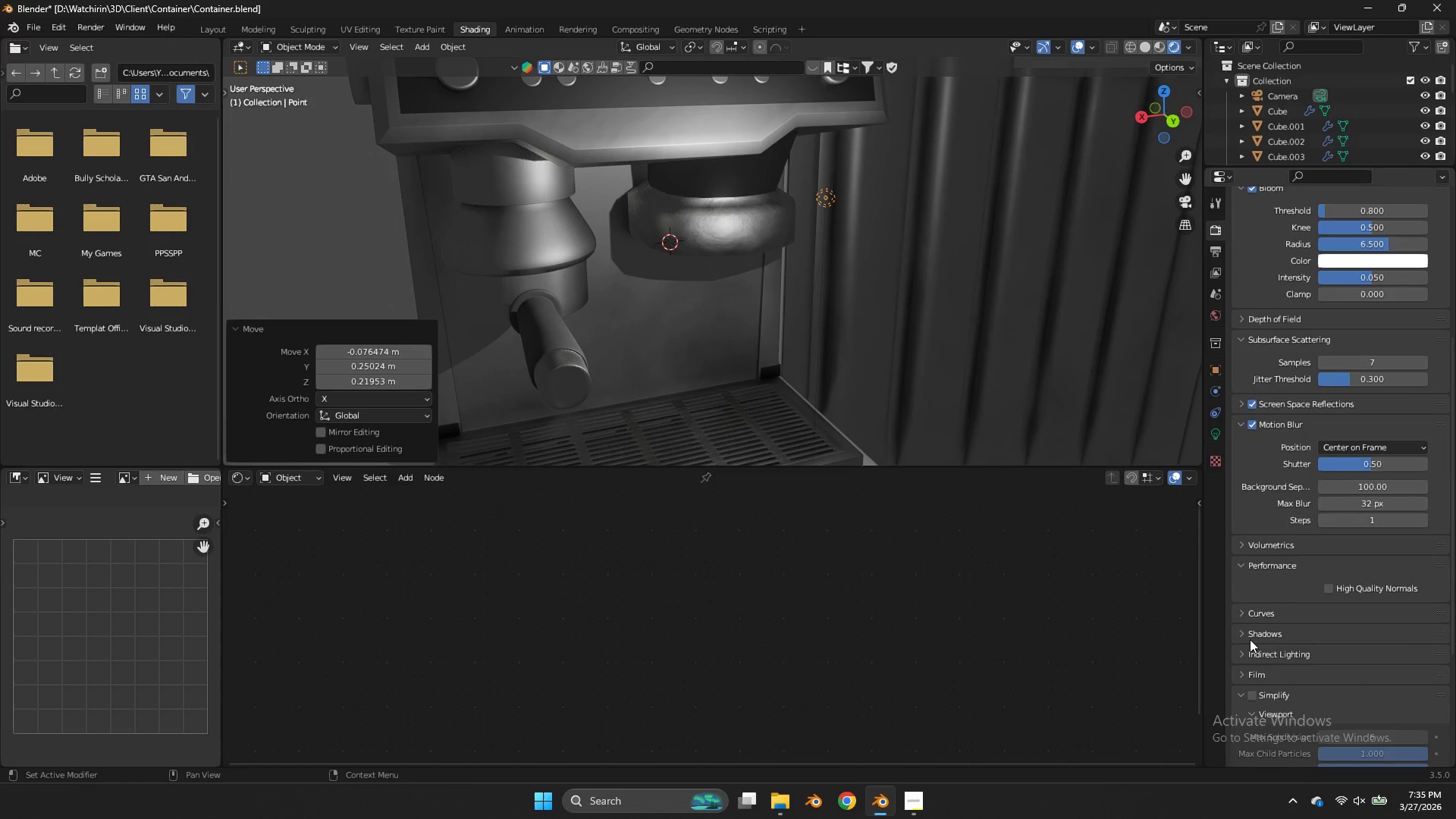 
scroll: coordinate [1242, 504], scroll_direction: down, amount: 12.0
 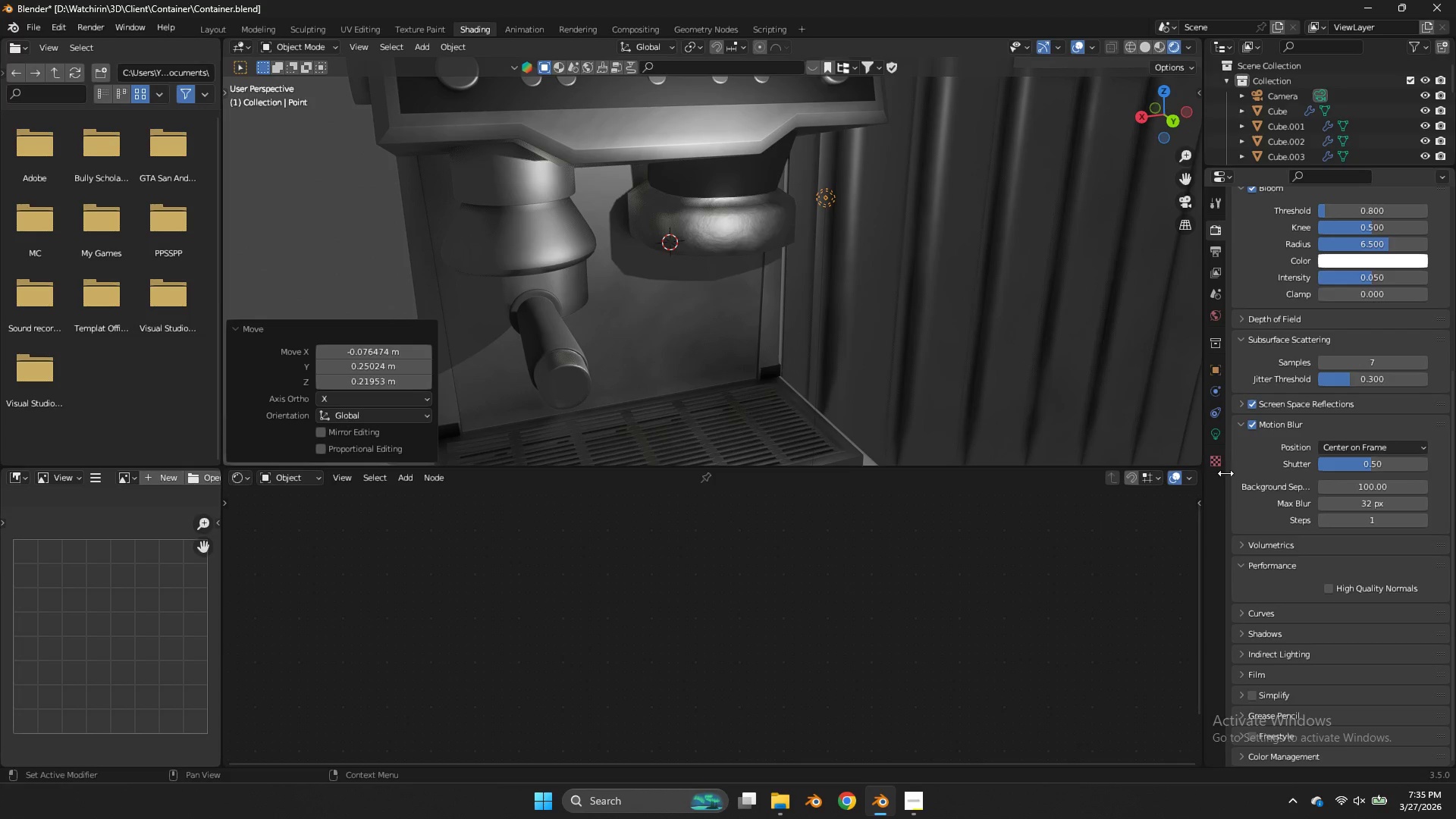 
left_click([1221, 445])
 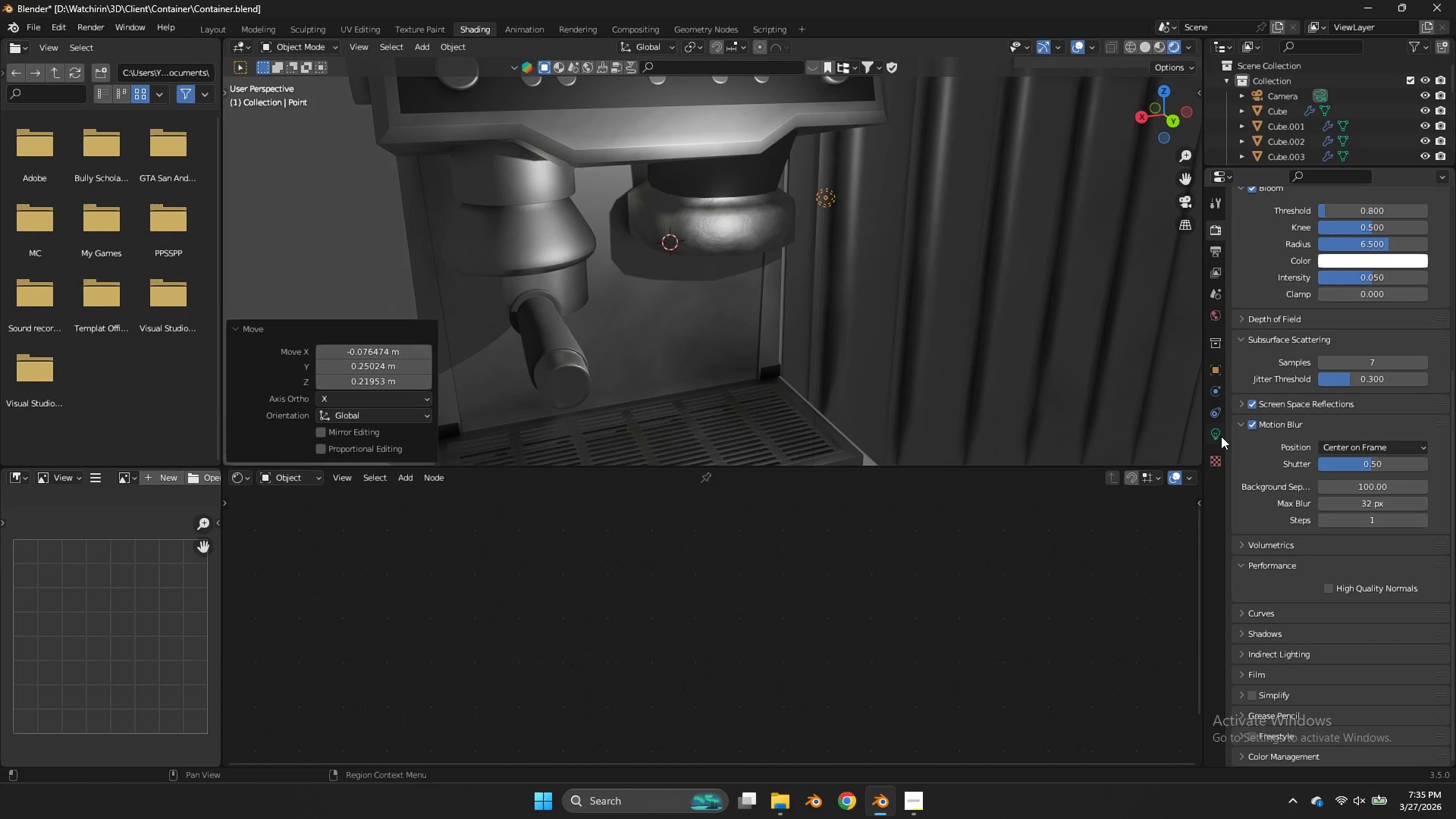 
left_click([1220, 435])
 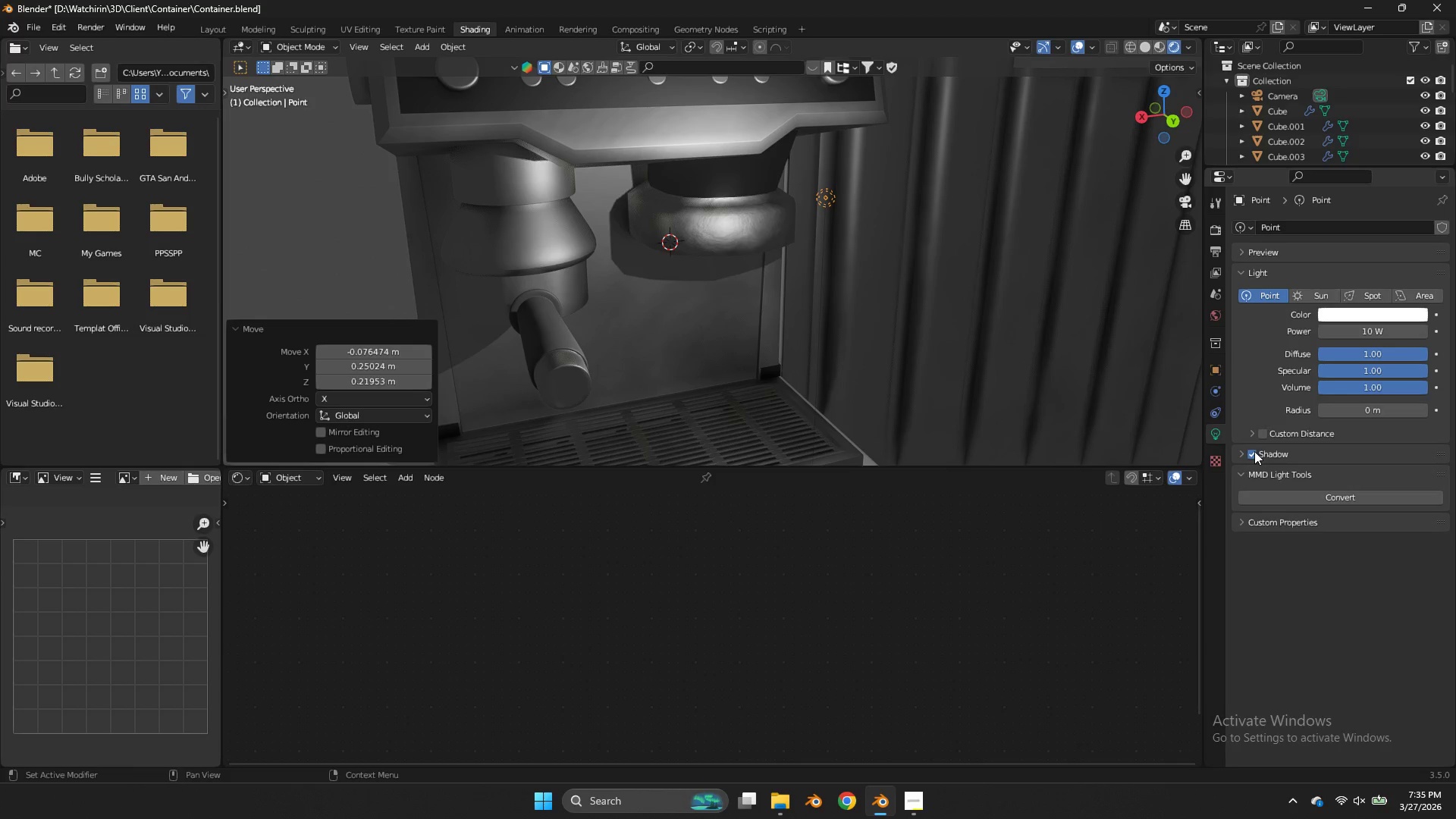 
double_click([1254, 452])
 